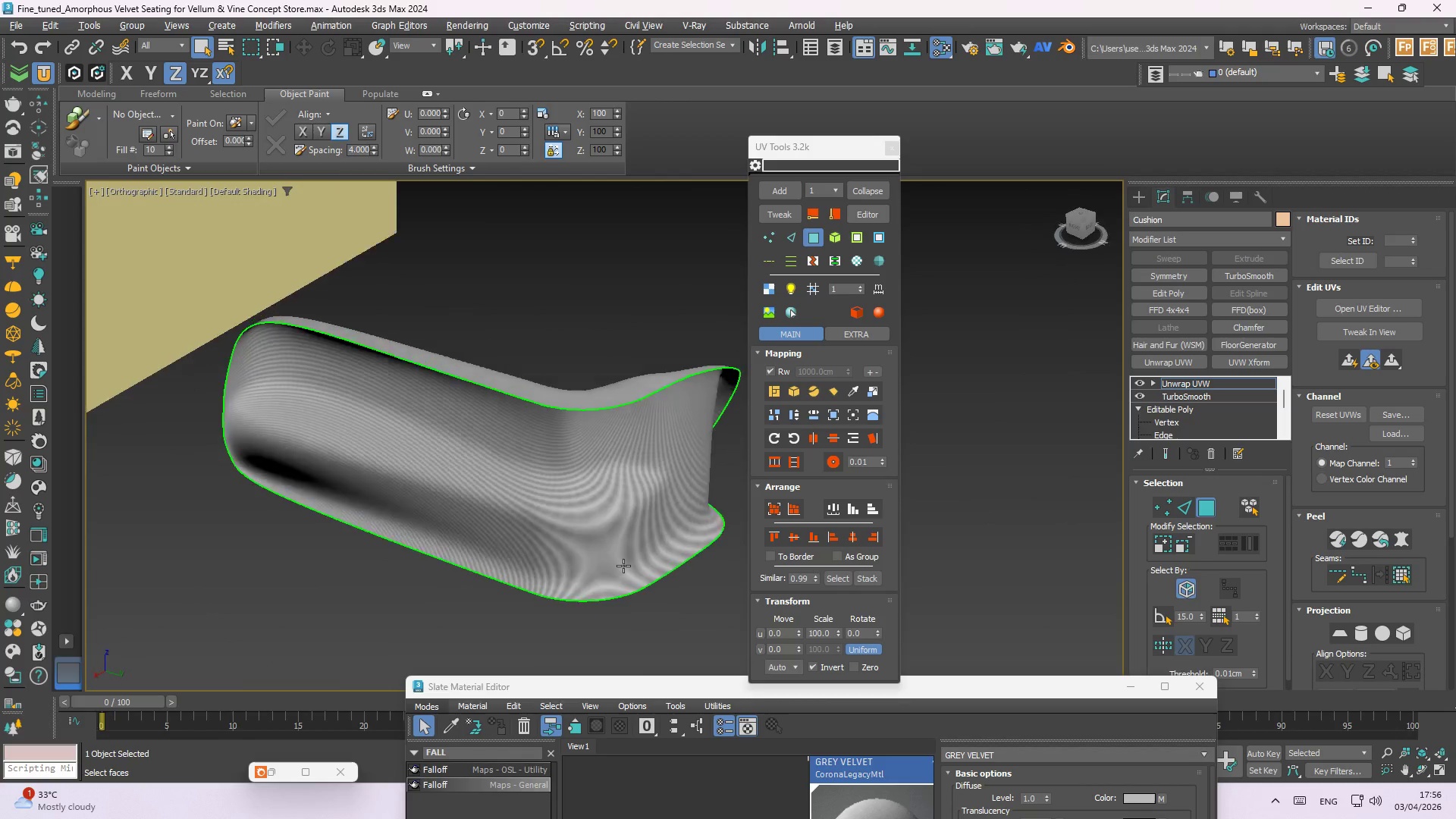 
key(Alt+AltLeft)
 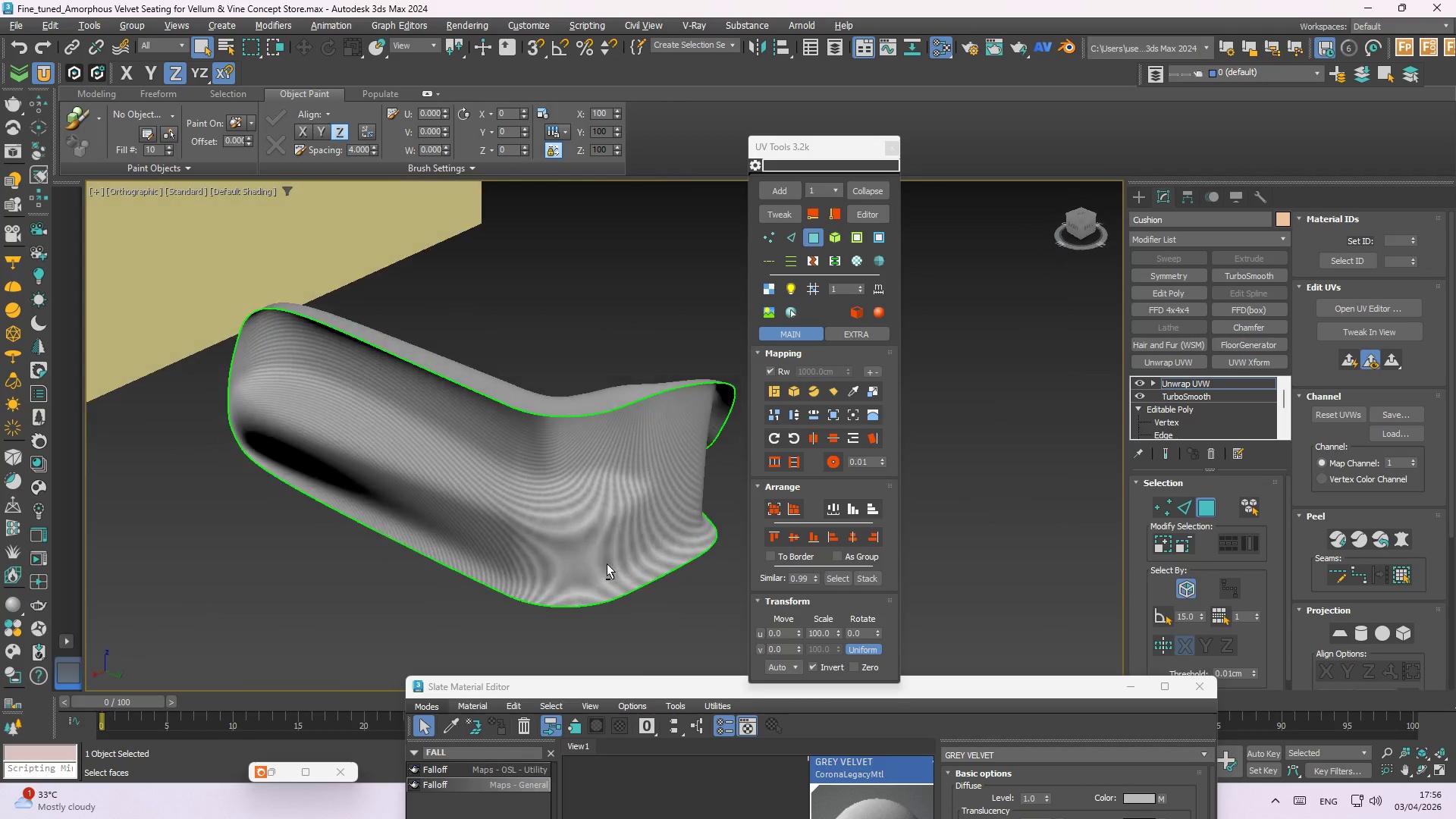 
key(Alt+AltLeft)
 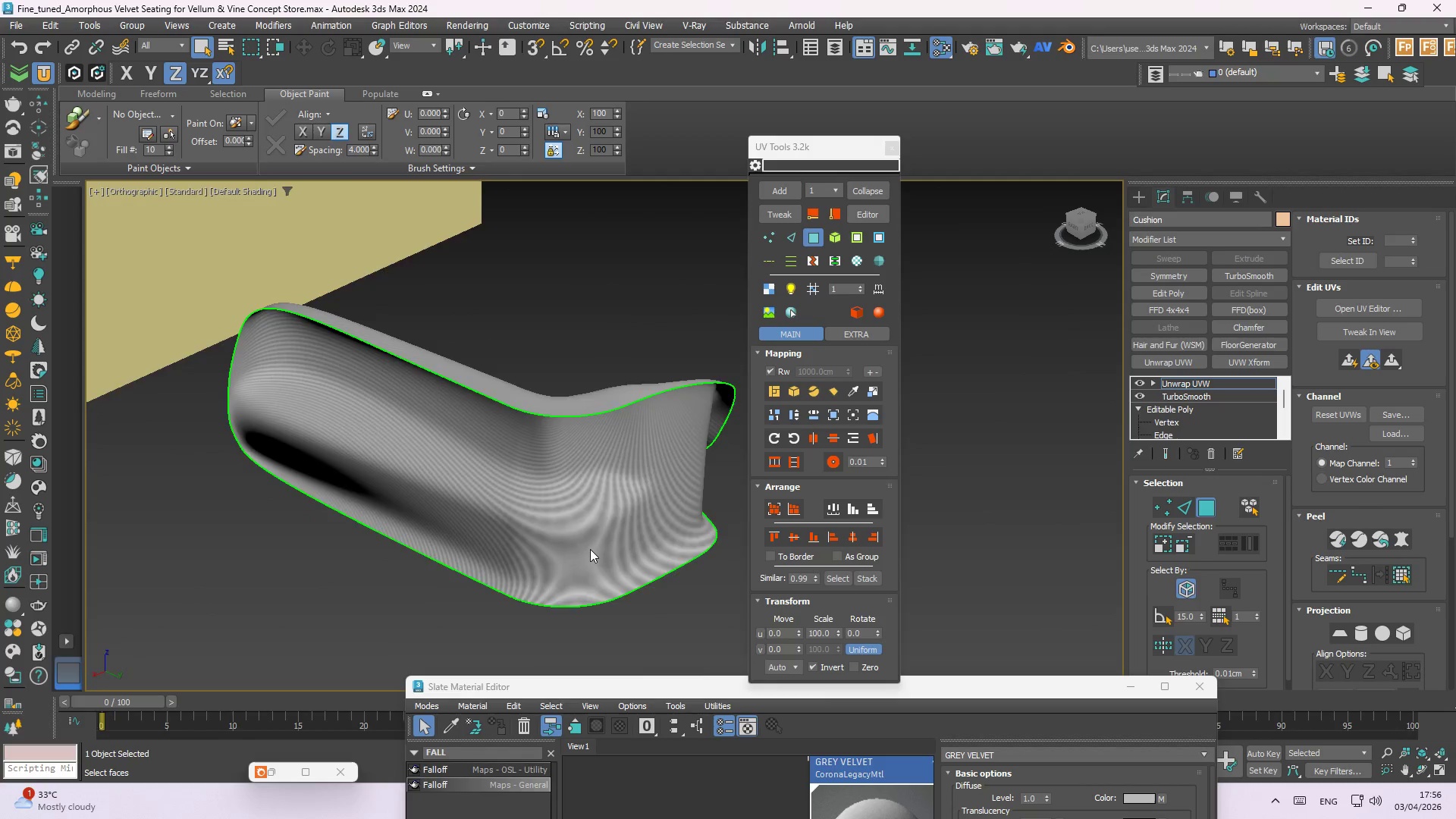 
scroll: coordinate [536, 542], scroll_direction: up, amount: 7.0
 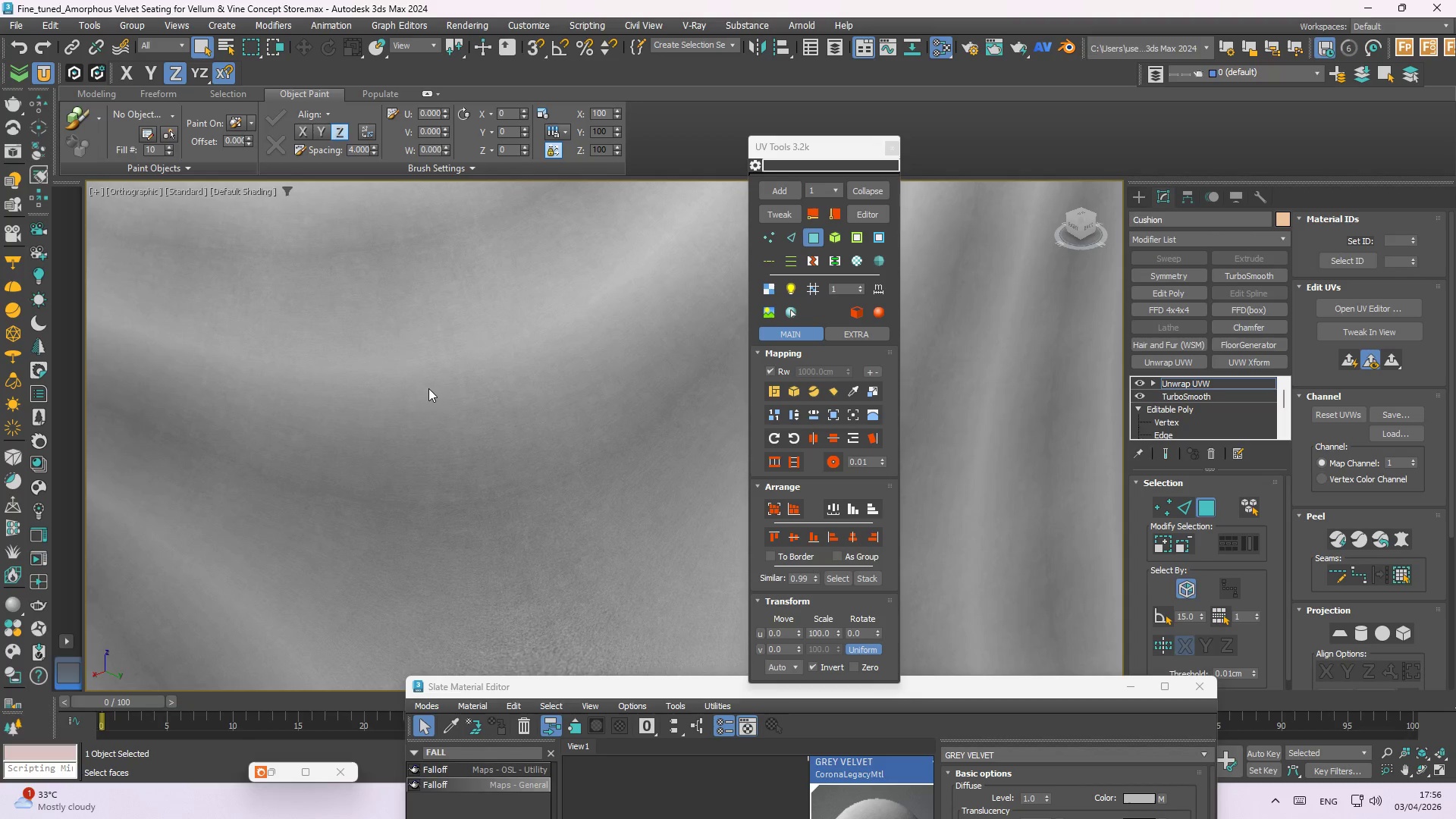 
hold_key(key=AltLeft, duration=0.97)
 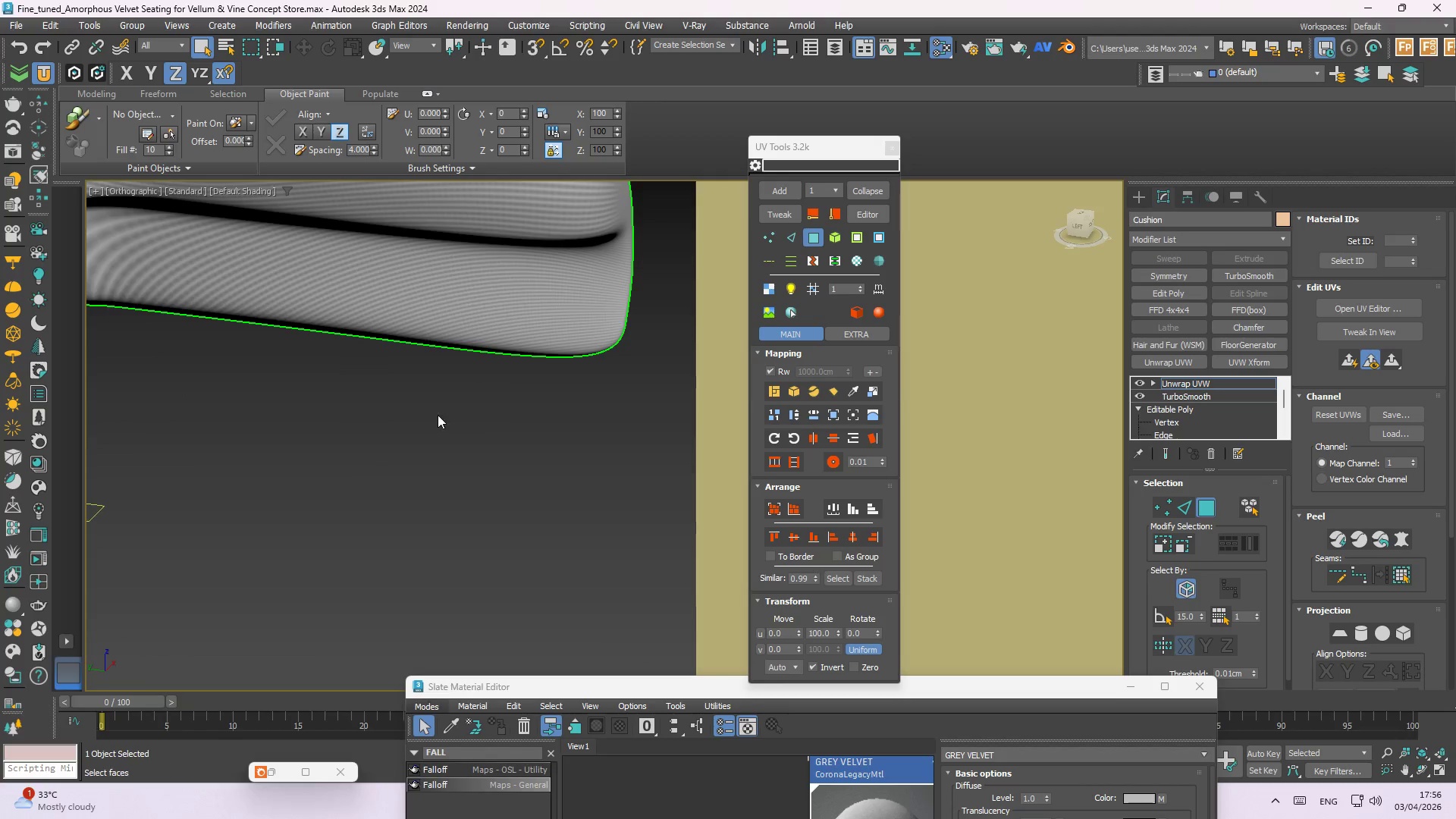 
scroll: coordinate [356, 445], scroll_direction: down, amount: 6.0
 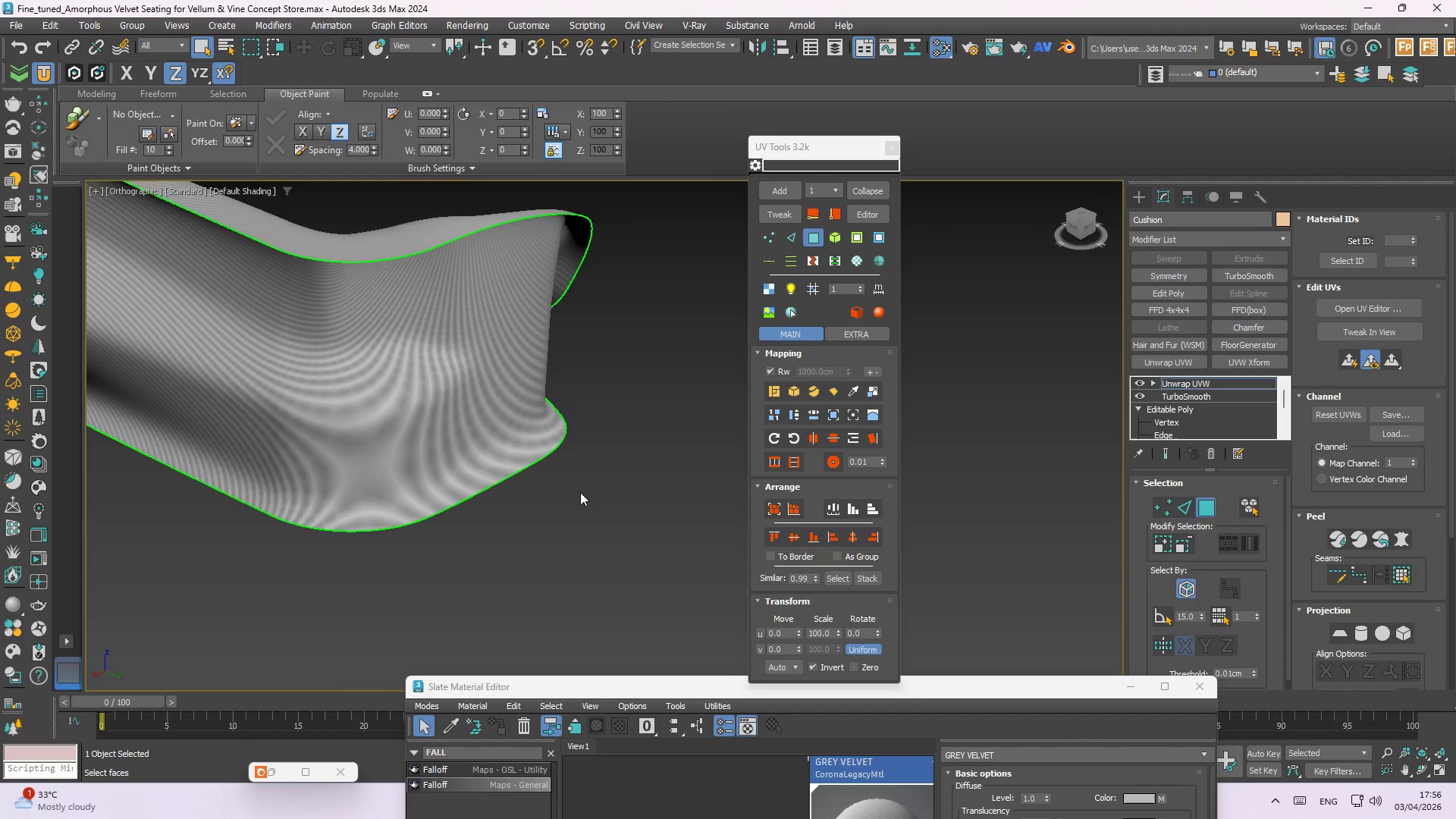 
hold_key(key=AltLeft, duration=1.0)
 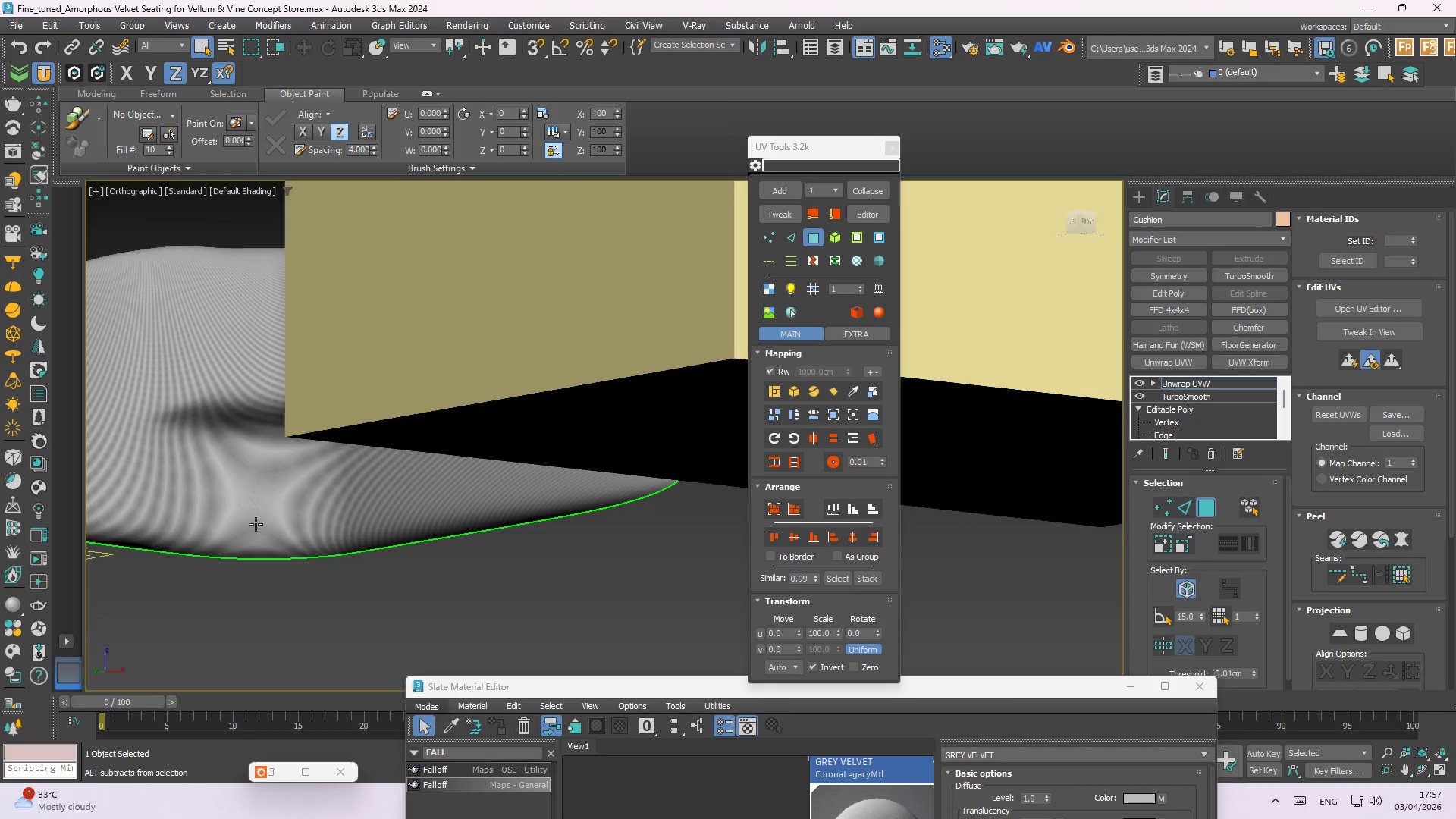 
scroll: coordinate [394, 359], scroll_direction: none, amount: 0.0
 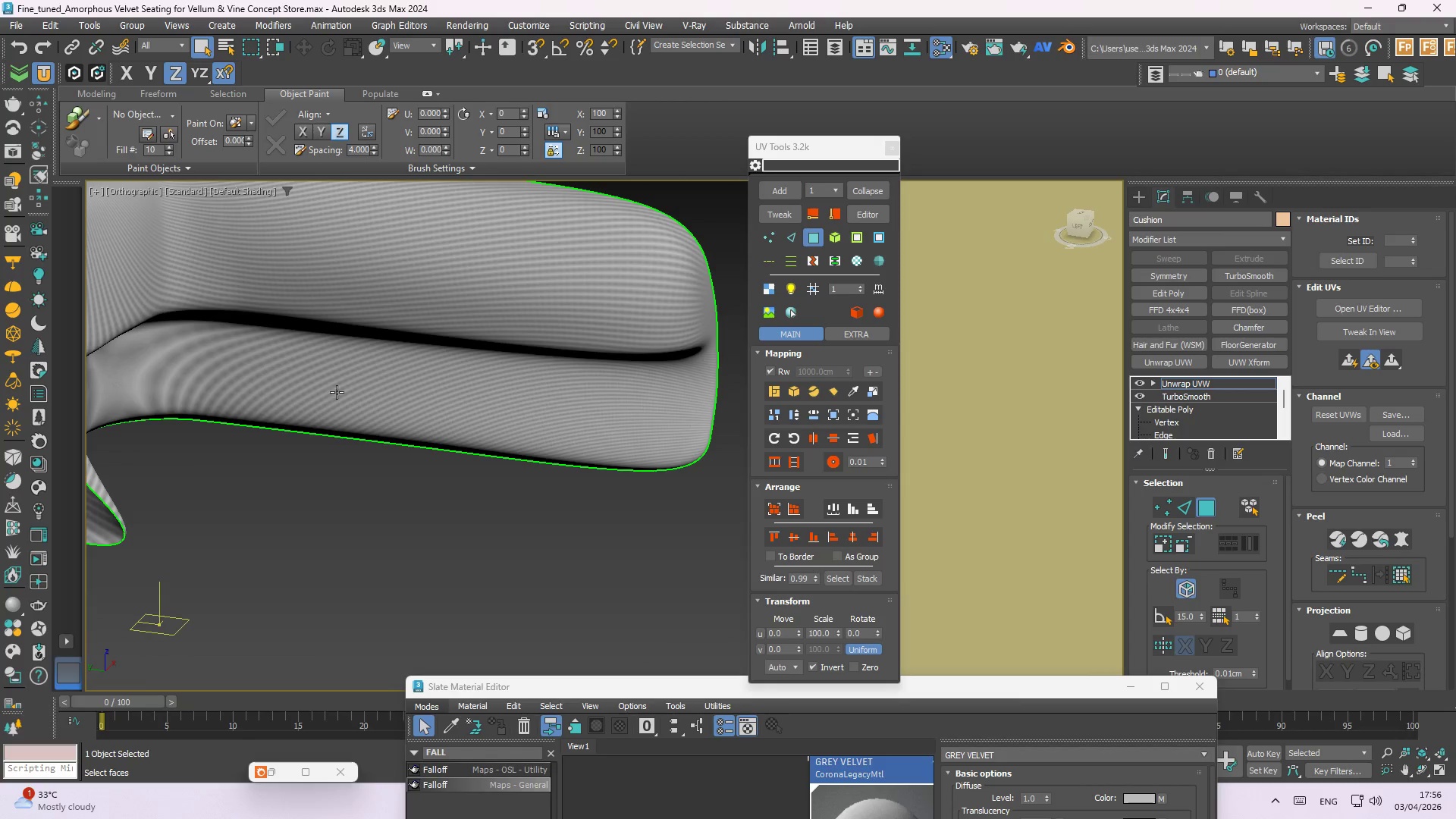 
scroll: coordinate [361, 293], scroll_direction: up, amount: 10.0
 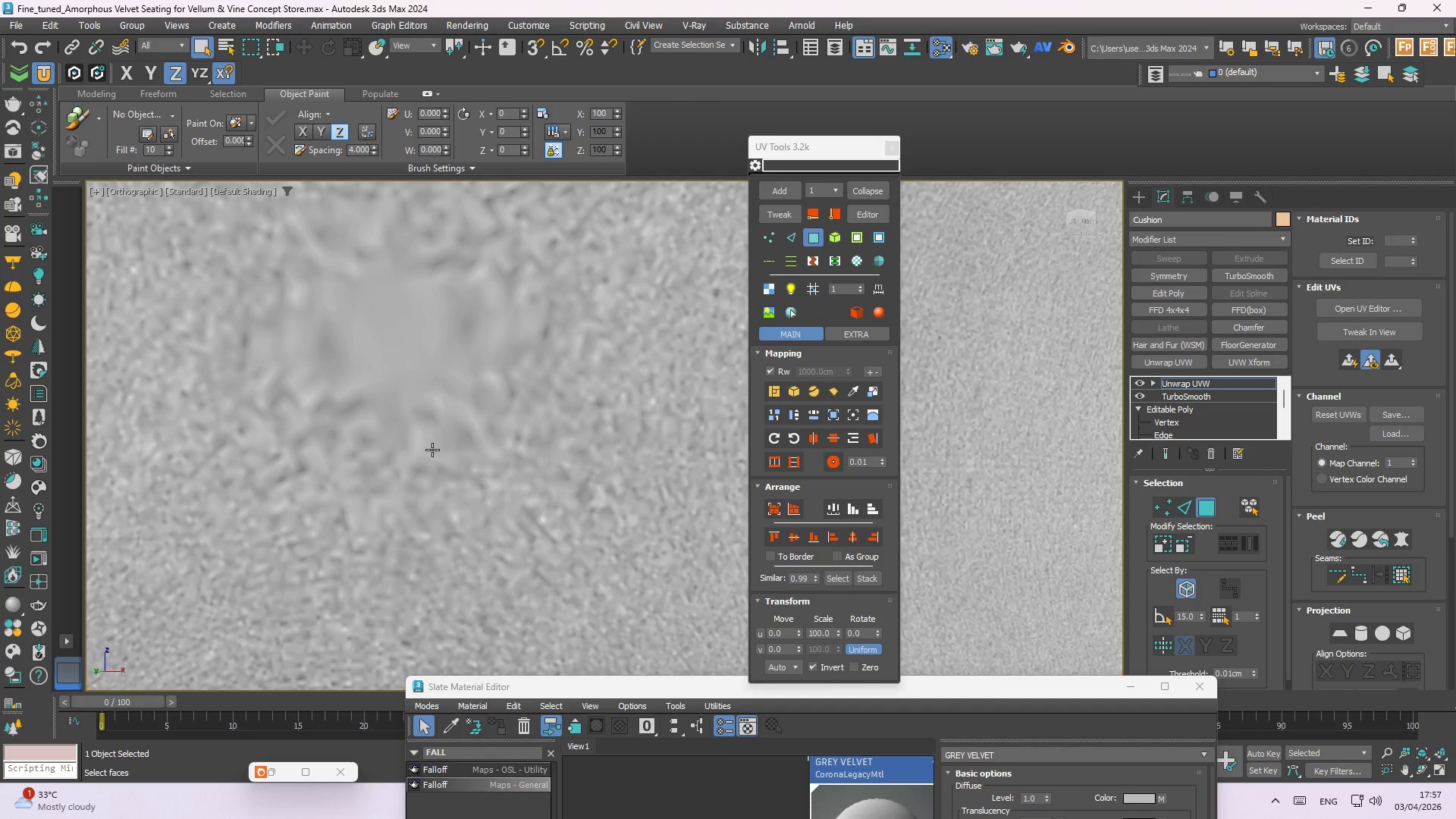 
hold_key(key=AltLeft, duration=0.97)
 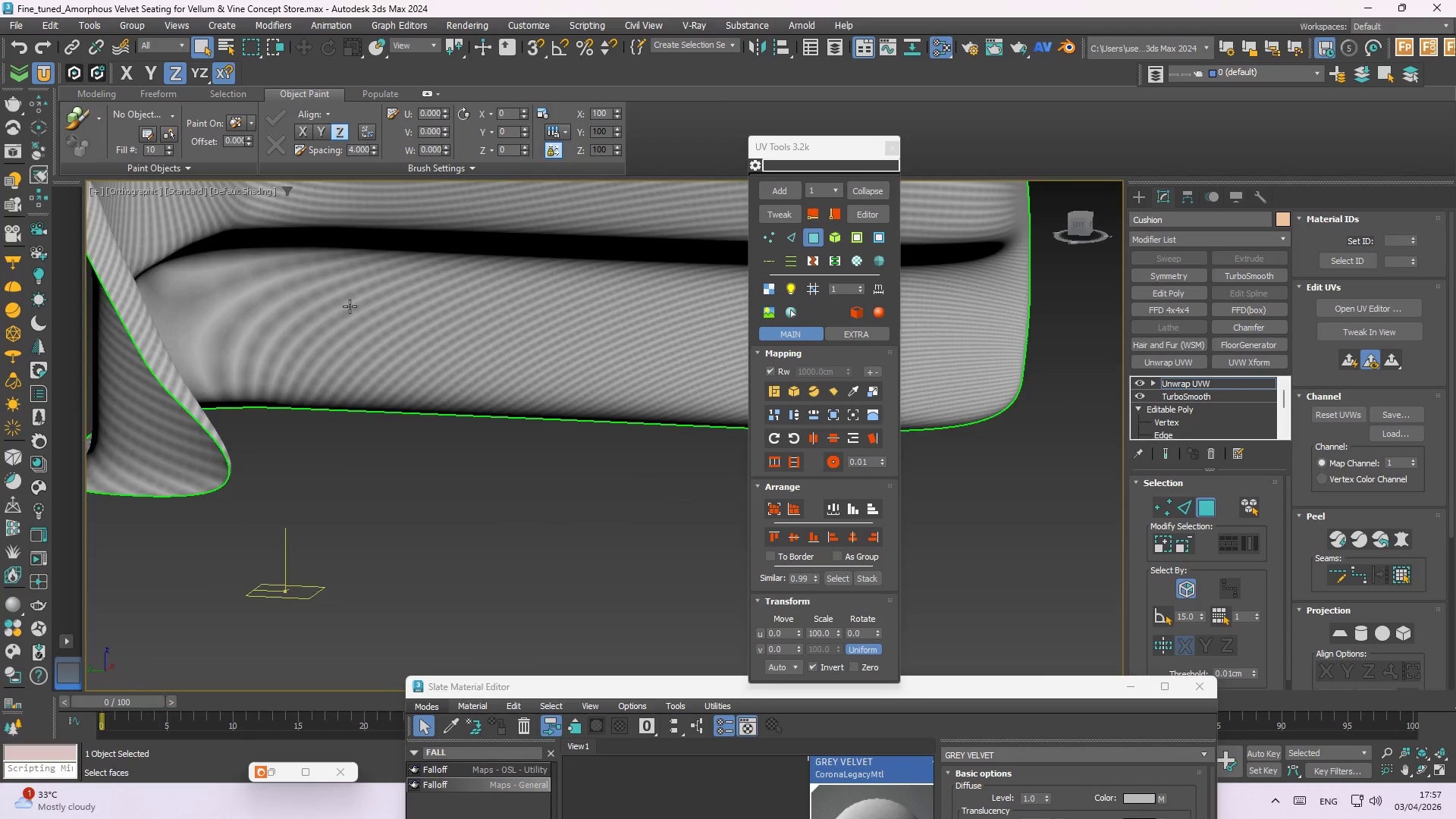 
scroll: coordinate [394, 469], scroll_direction: down, amount: 9.0
 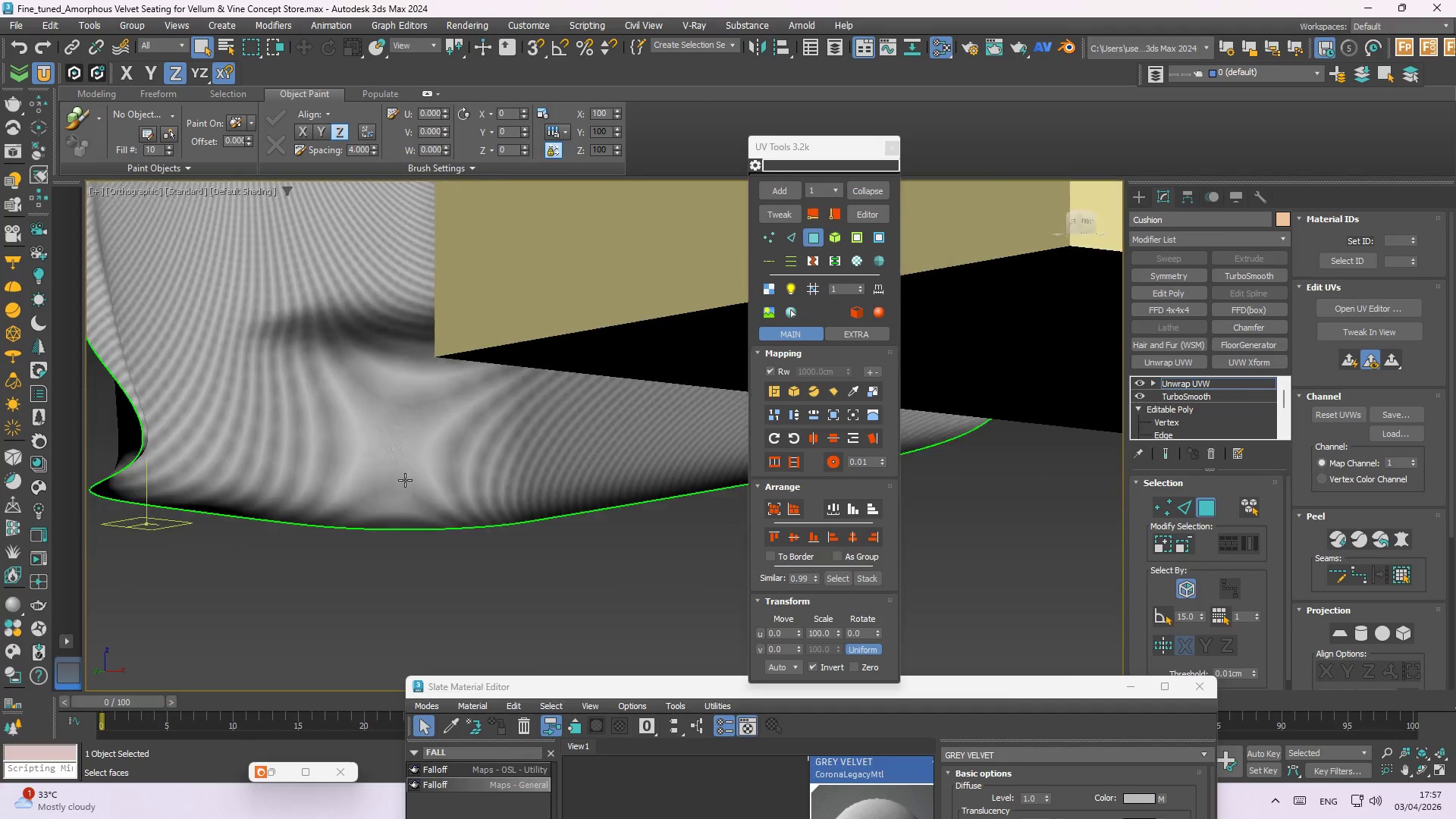 
scroll: coordinate [479, 419], scroll_direction: up, amount: 3.0
 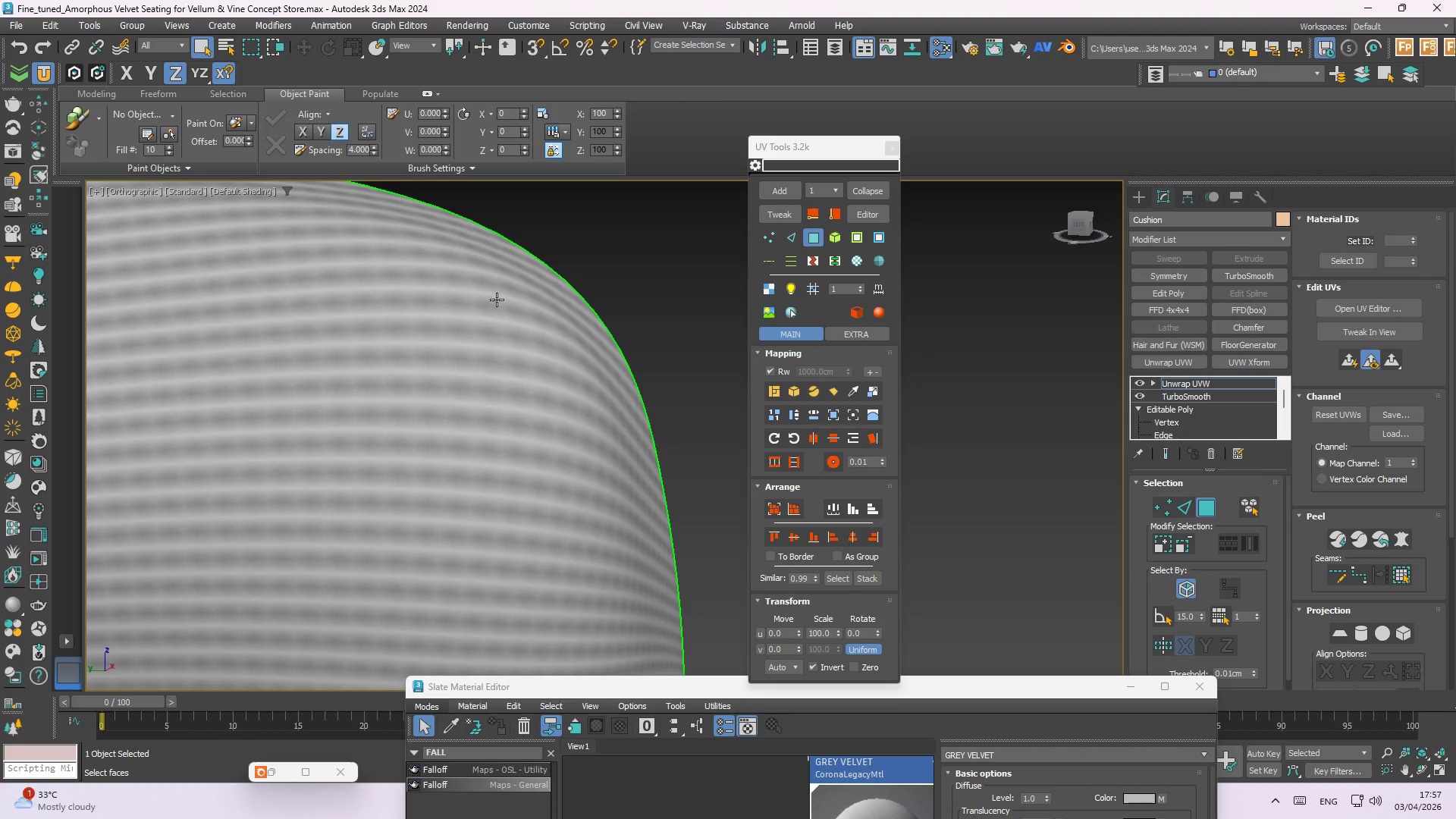 
scroll: coordinate [502, 303], scroll_direction: down, amount: 7.0
 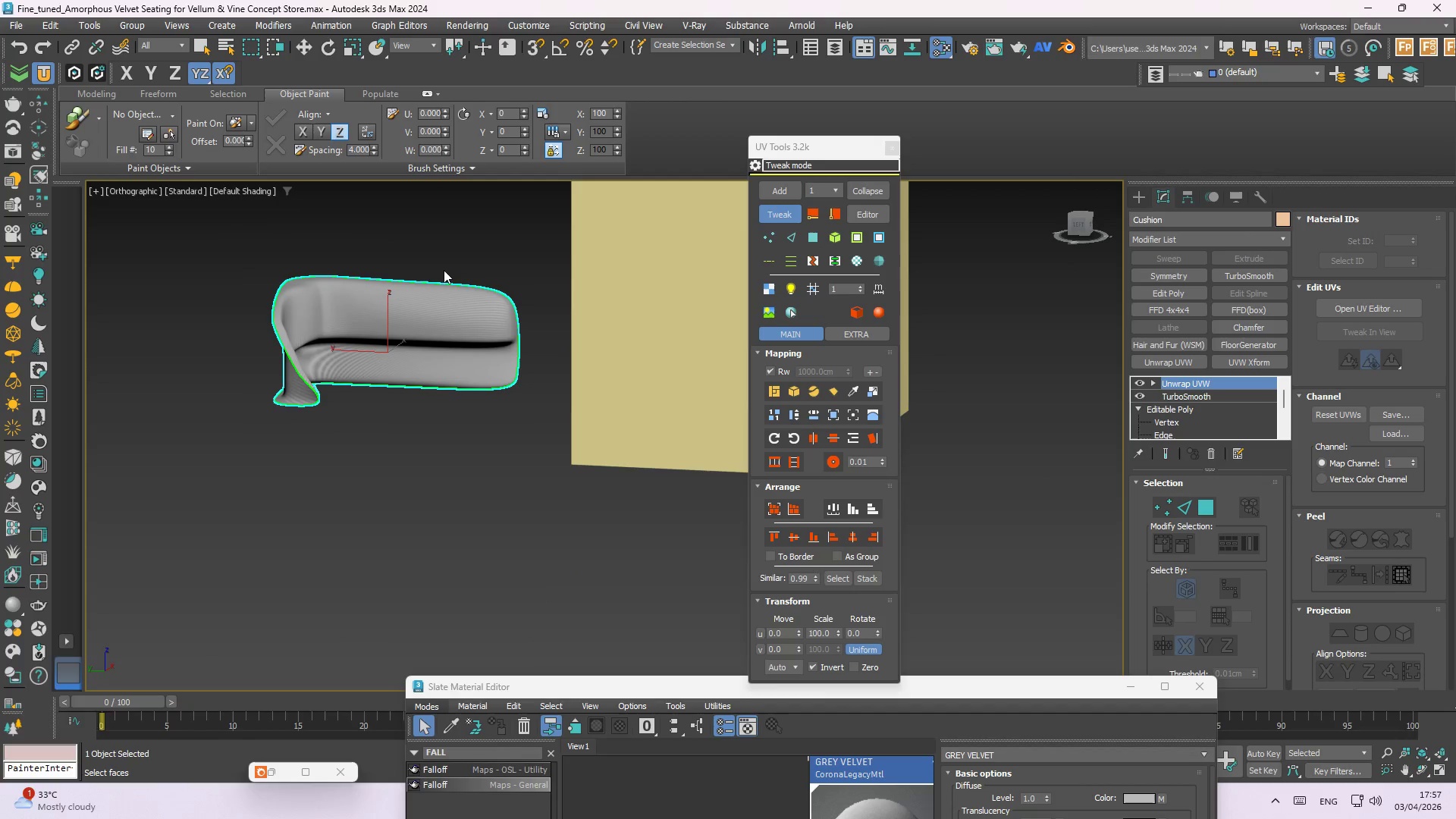 
left_click_drag(start_coordinate=[532, 223], to_coordinate=[270, 449])
 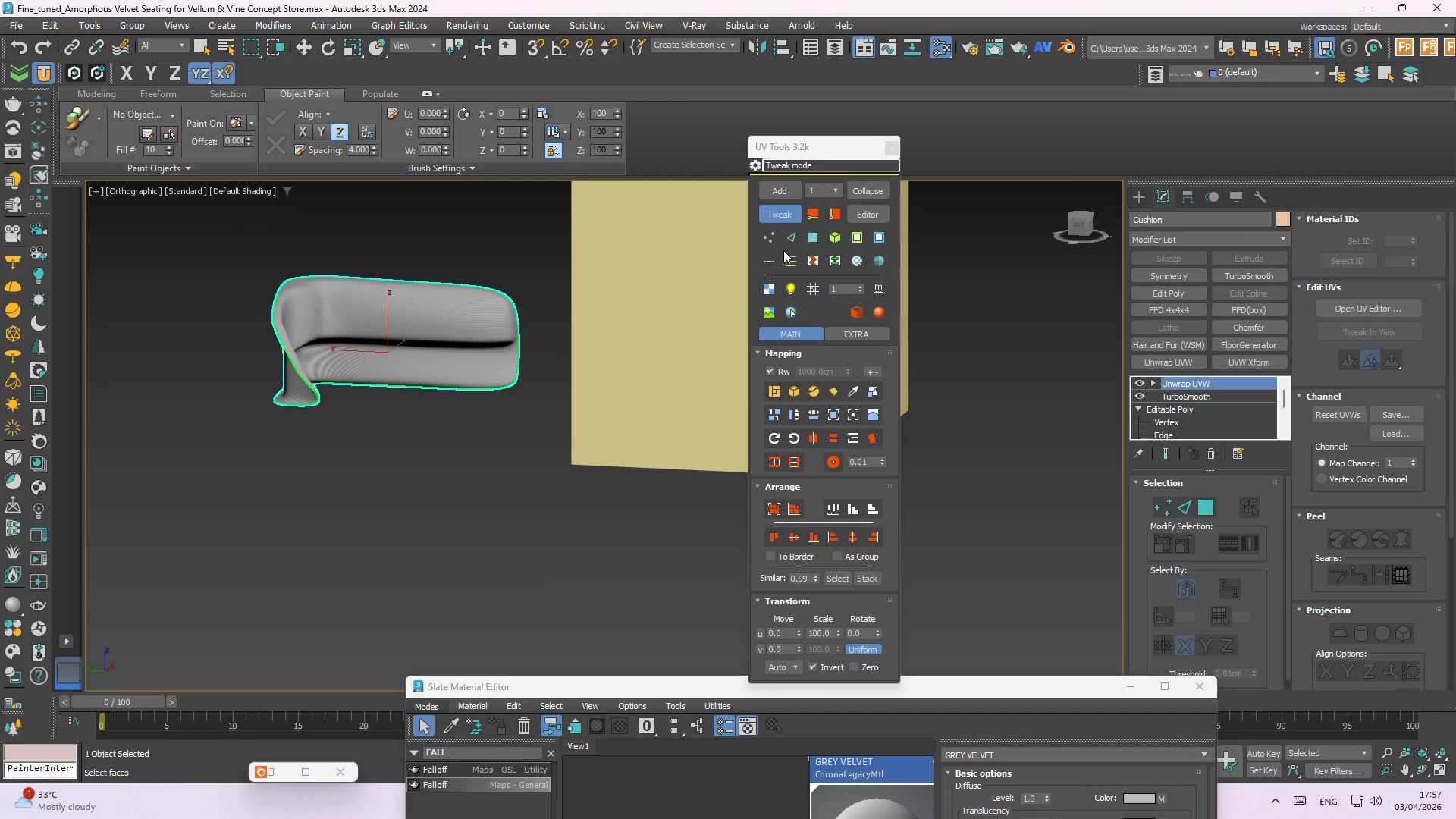 
left_click([800, 239])
 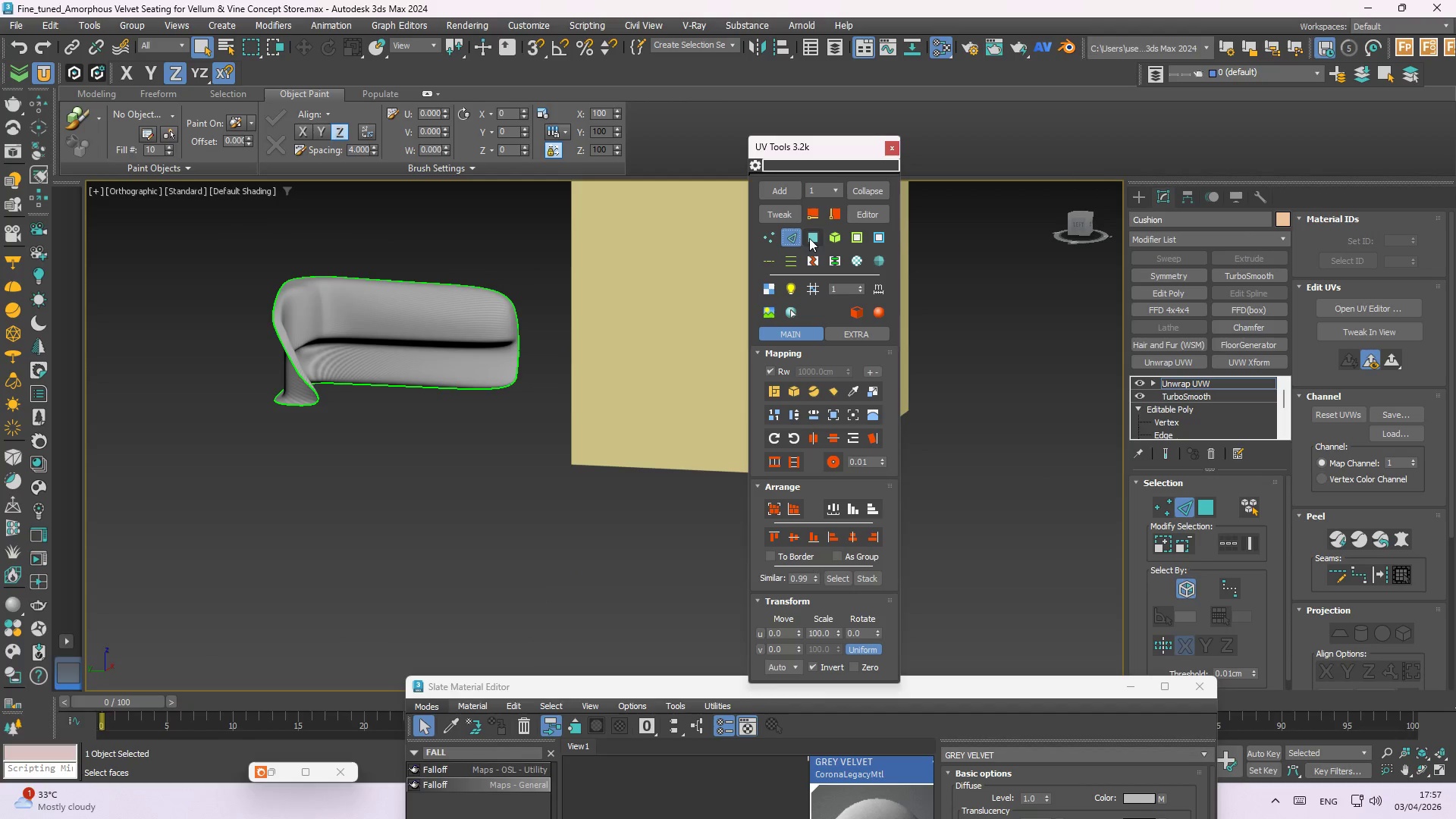 
left_click([809, 238])
 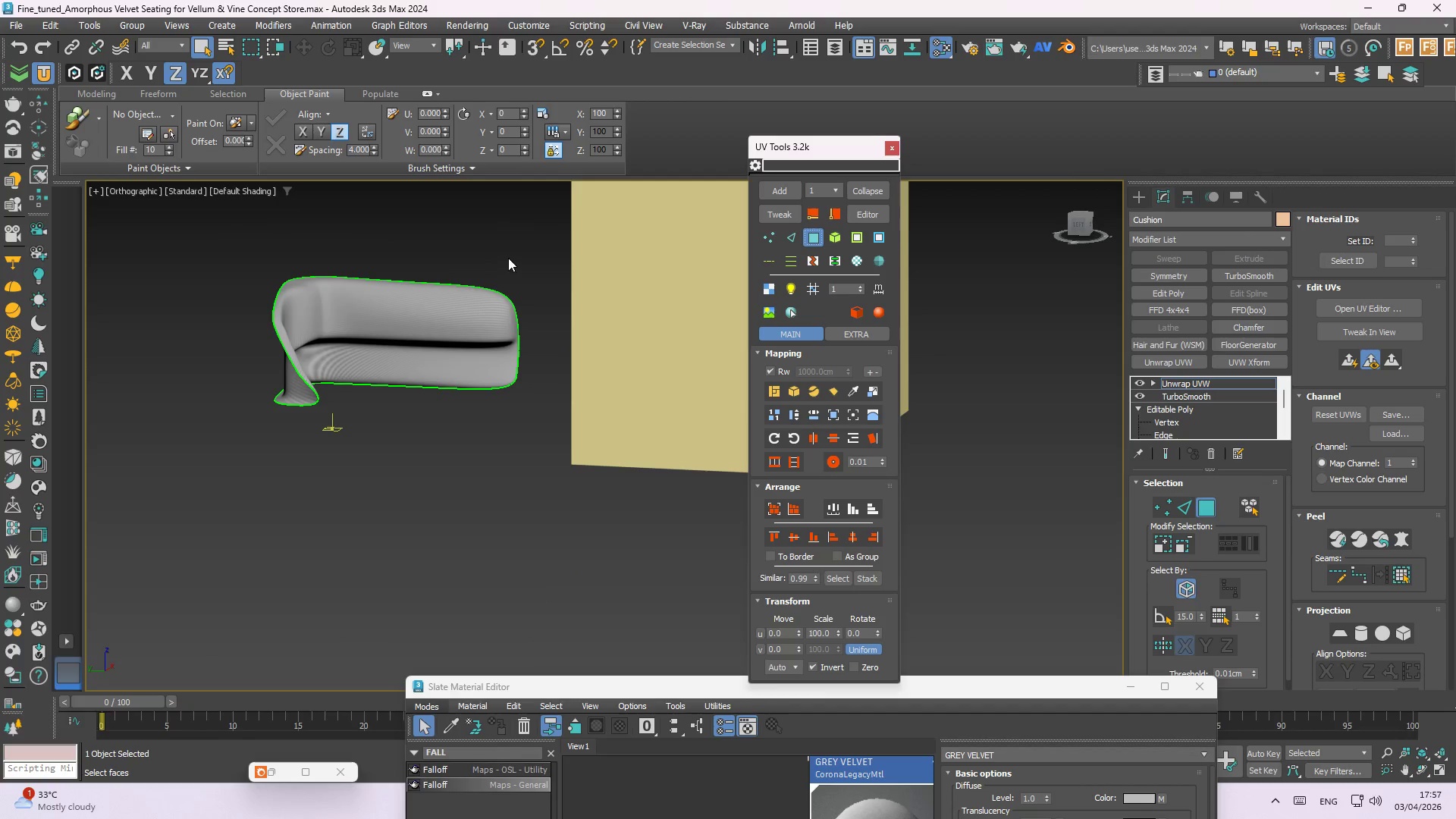 
left_click_drag(start_coordinate=[537, 234], to_coordinate=[174, 523])
 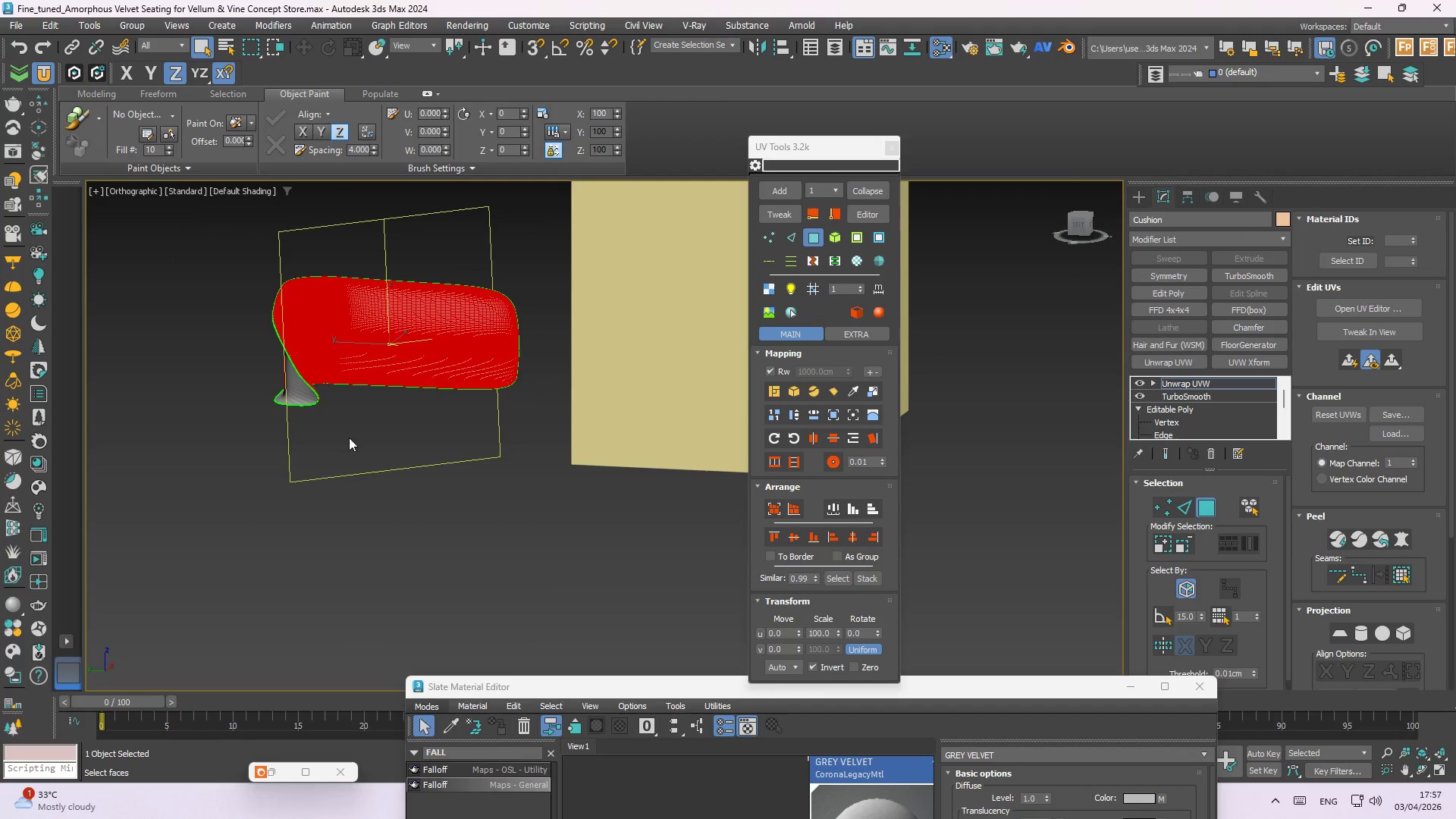 
hold_key(key=AltLeft, duration=0.83)
 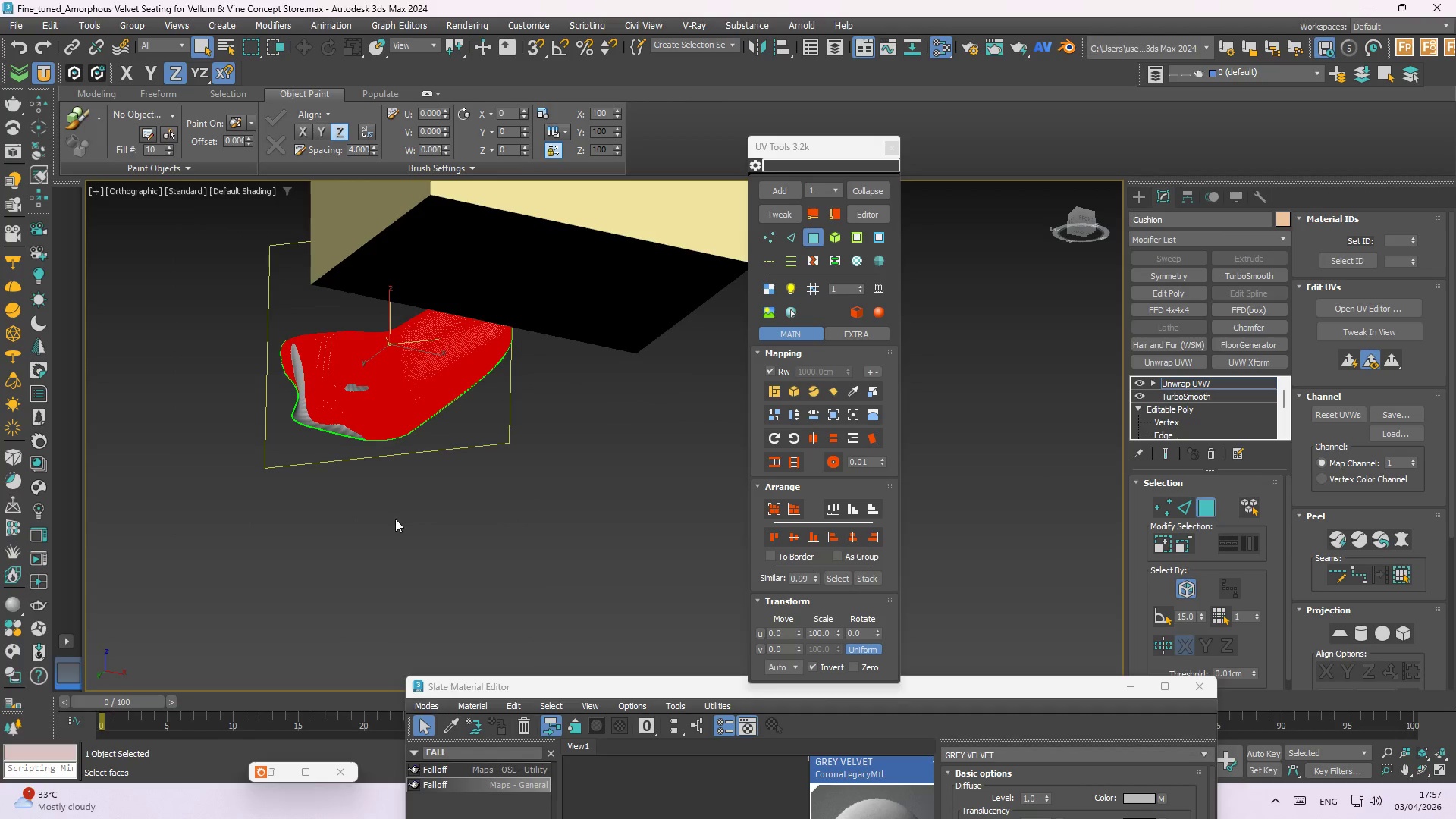 
hold_key(key=AltLeft, duration=0.88)
left_click_drag(start_coordinate=[396, 522], to_coordinate=[169, 296])
 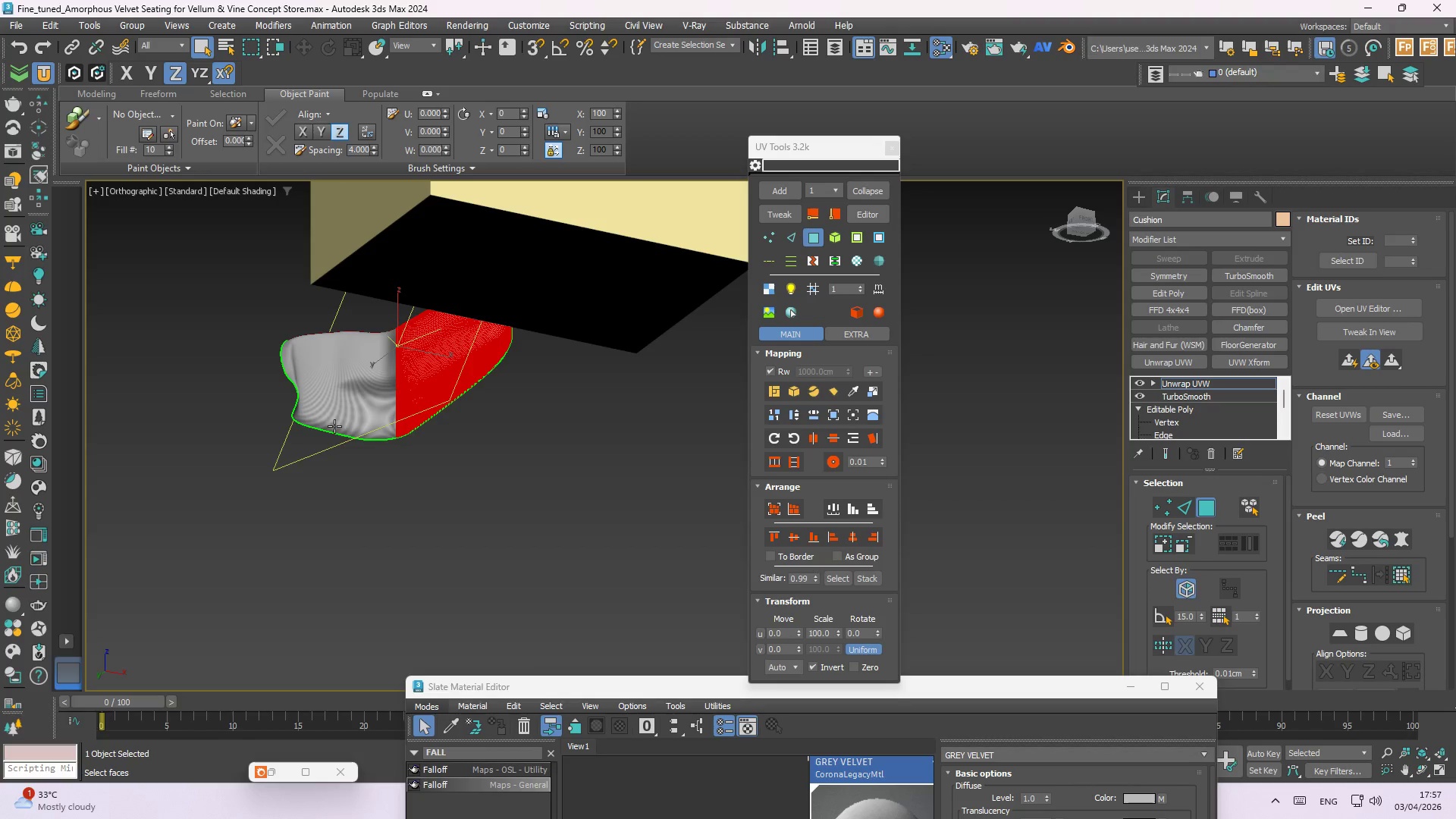 
hold_key(key=ControlLeft, duration=0.91)
left_click_drag(start_coordinate=[184, 282], to_coordinate=[496, 566])
 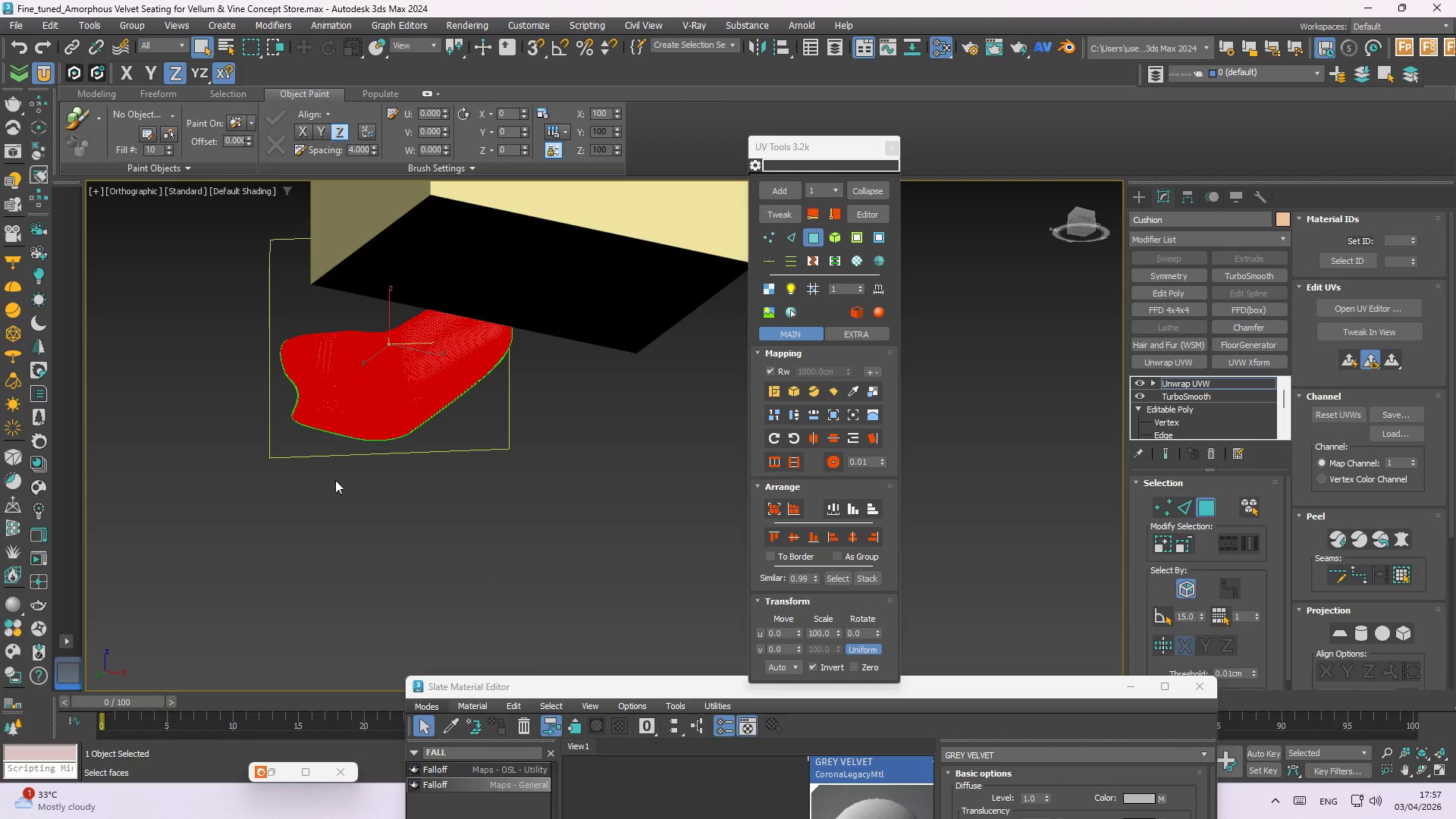 
hold_key(key=AltLeft, duration=1.5)
 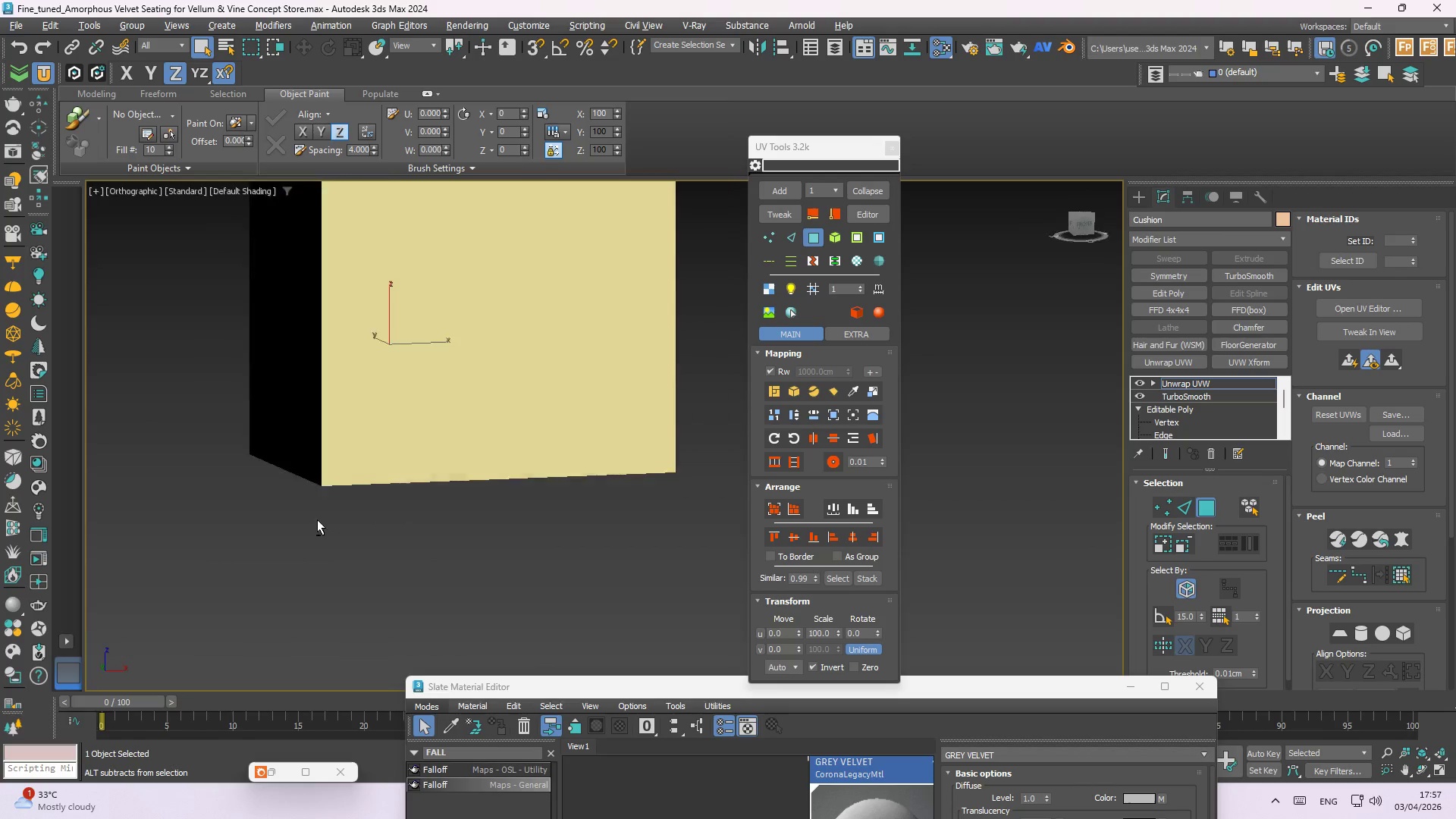 
hold_key(key=AltLeft, duration=1.0)
 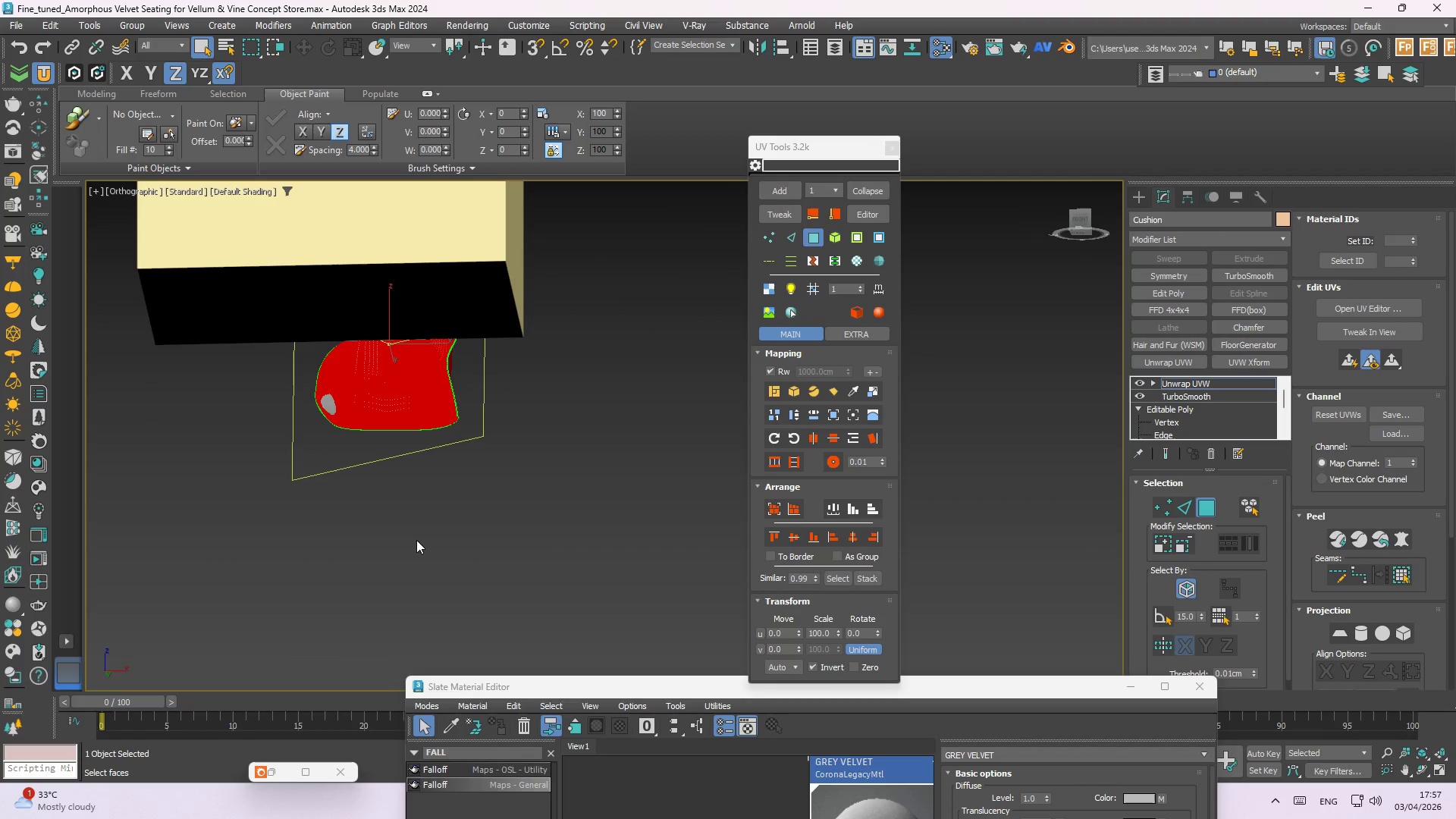 
hold_key(key=ControlLeft, duration=0.73)
left_click_drag(start_coordinate=[419, 516], to_coordinate=[264, 340])
 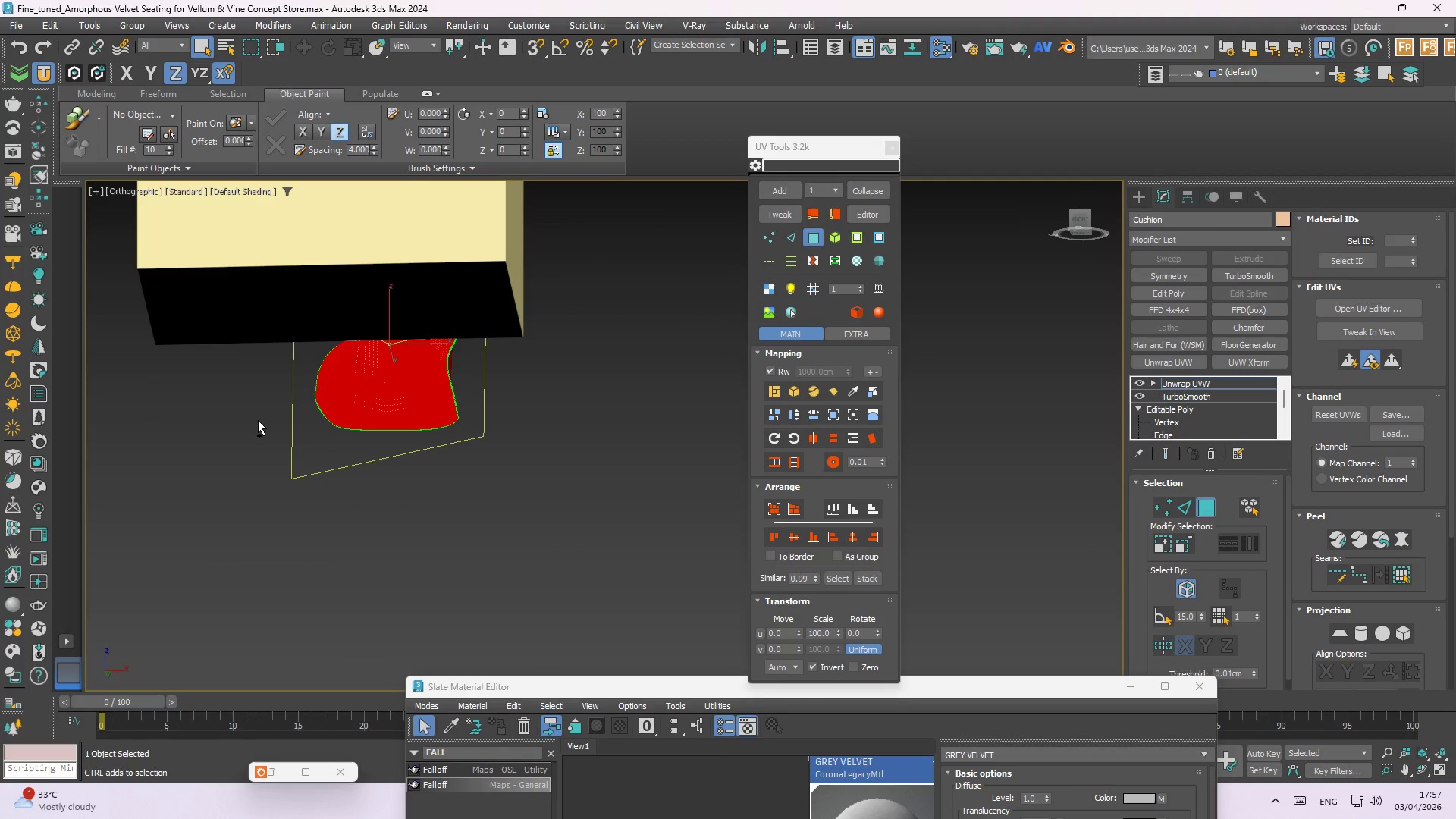 
hold_key(key=AltLeft, duration=1.5)
 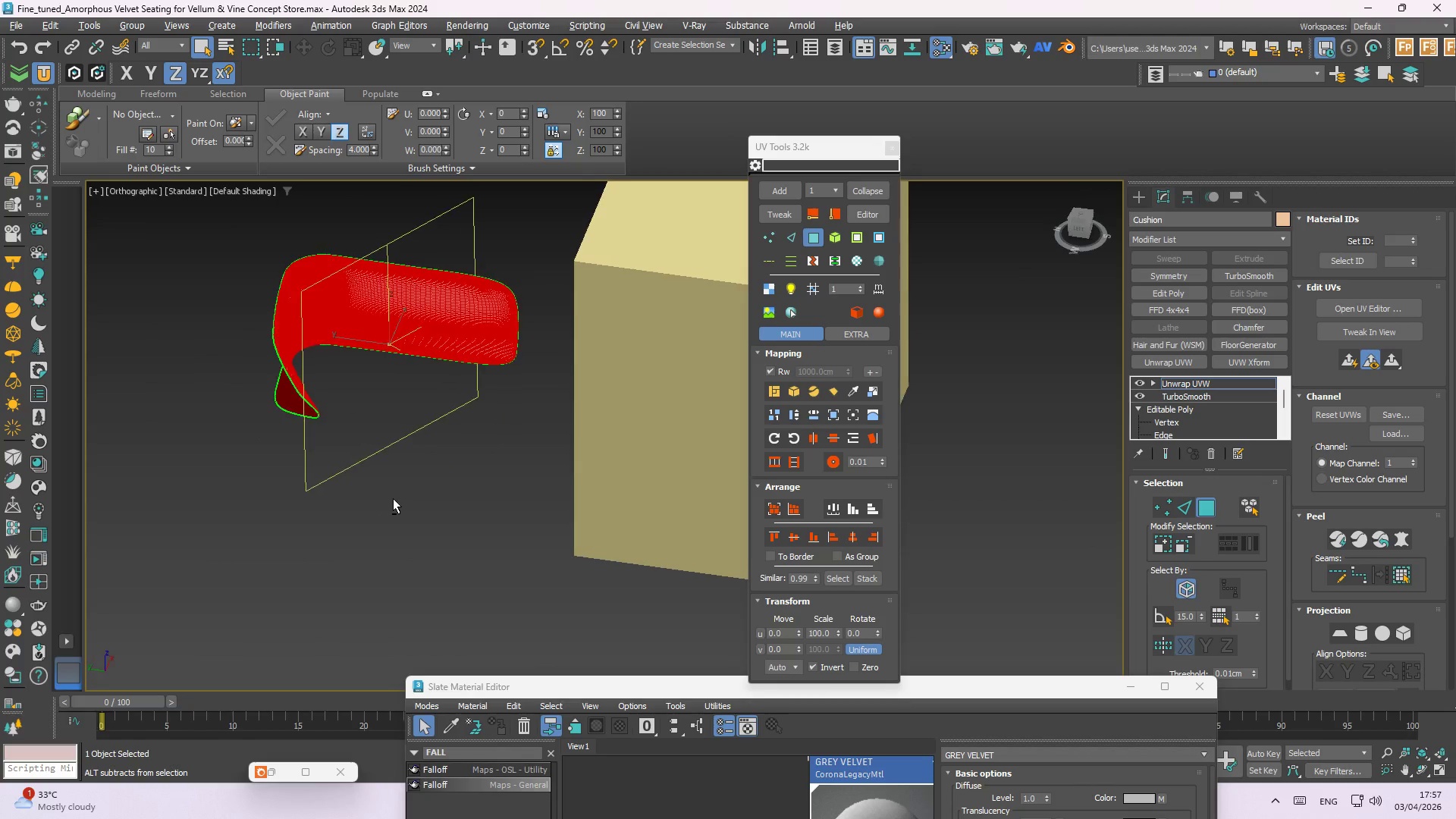 
hold_key(key=AltLeft, duration=0.83)
 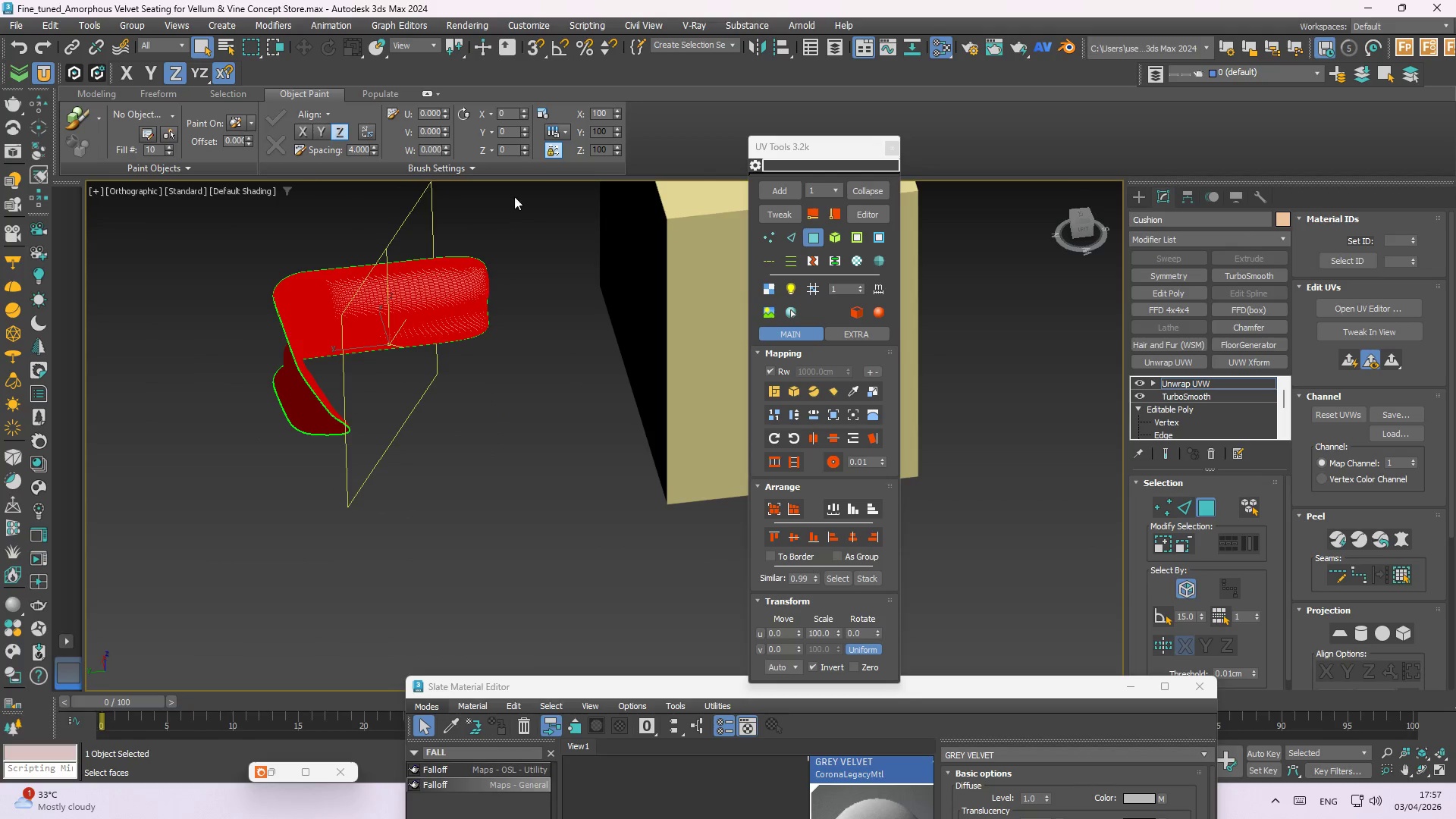 
hold_key(key=ControlLeft, duration=0.91)
left_click_drag(start_coordinate=[518, 218], to_coordinate=[167, 510])
 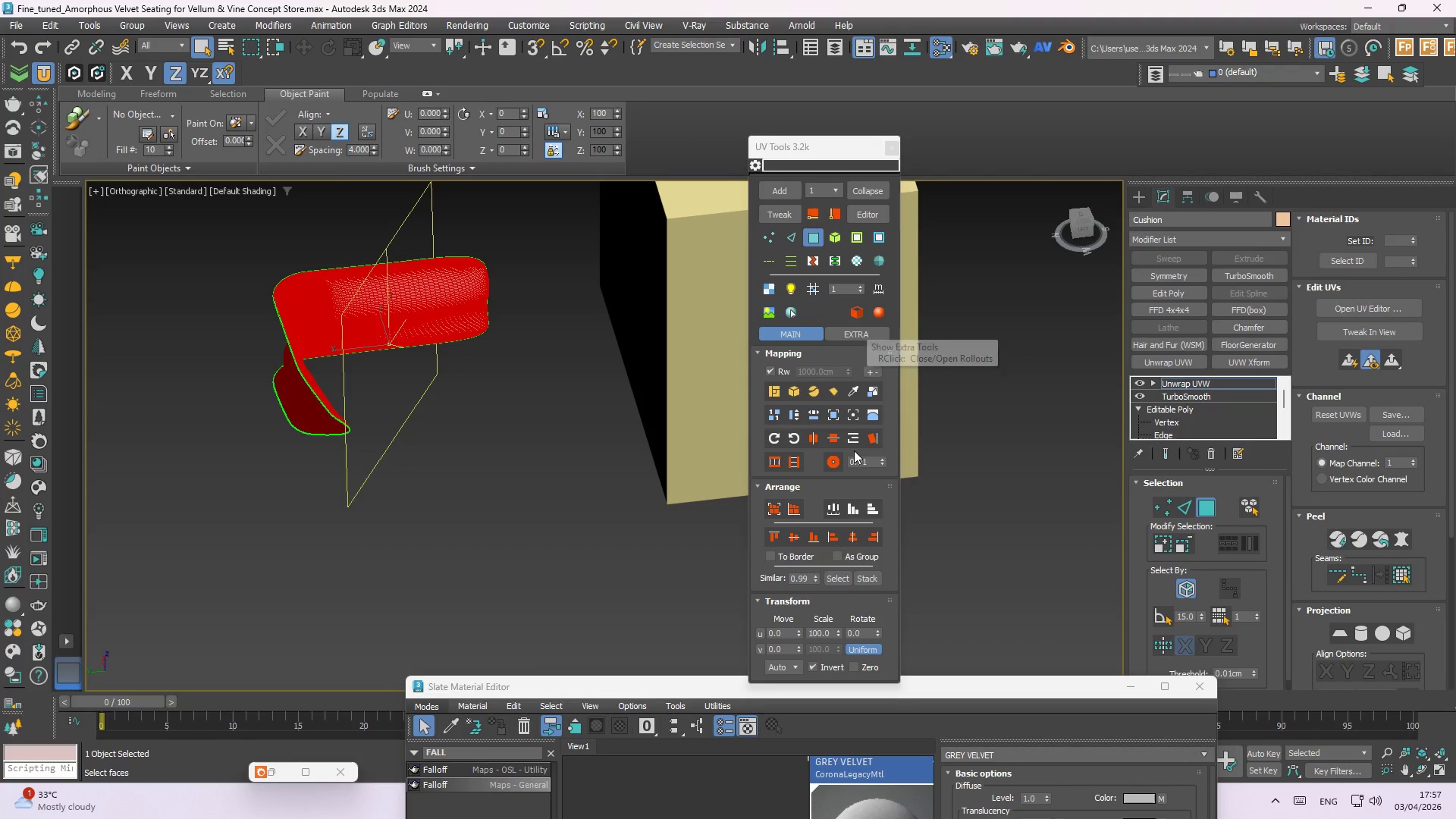 
left_click_drag(start_coordinate=[864, 634], to_coordinate=[781, 632])
 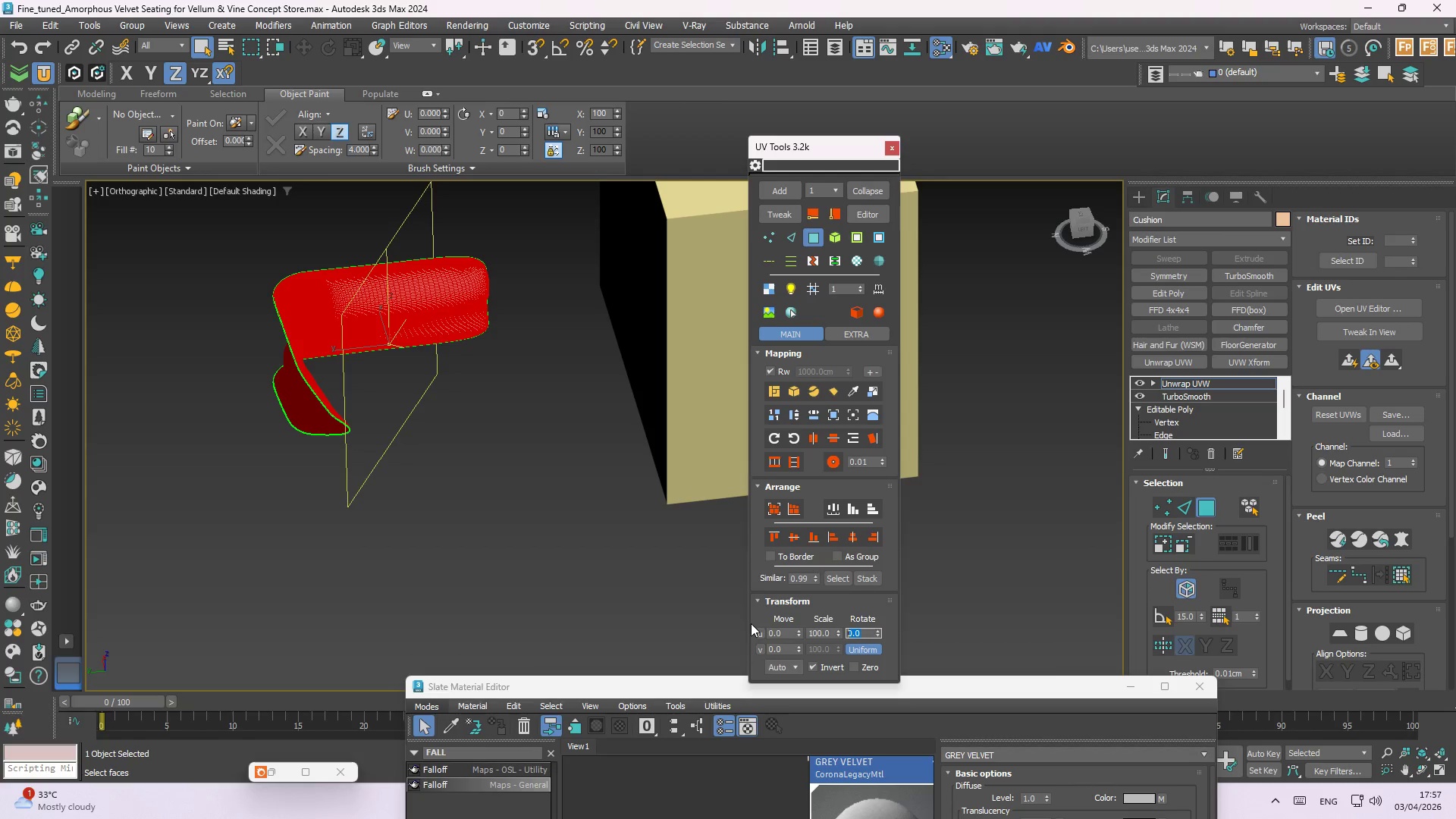 
key(Numpad9)
 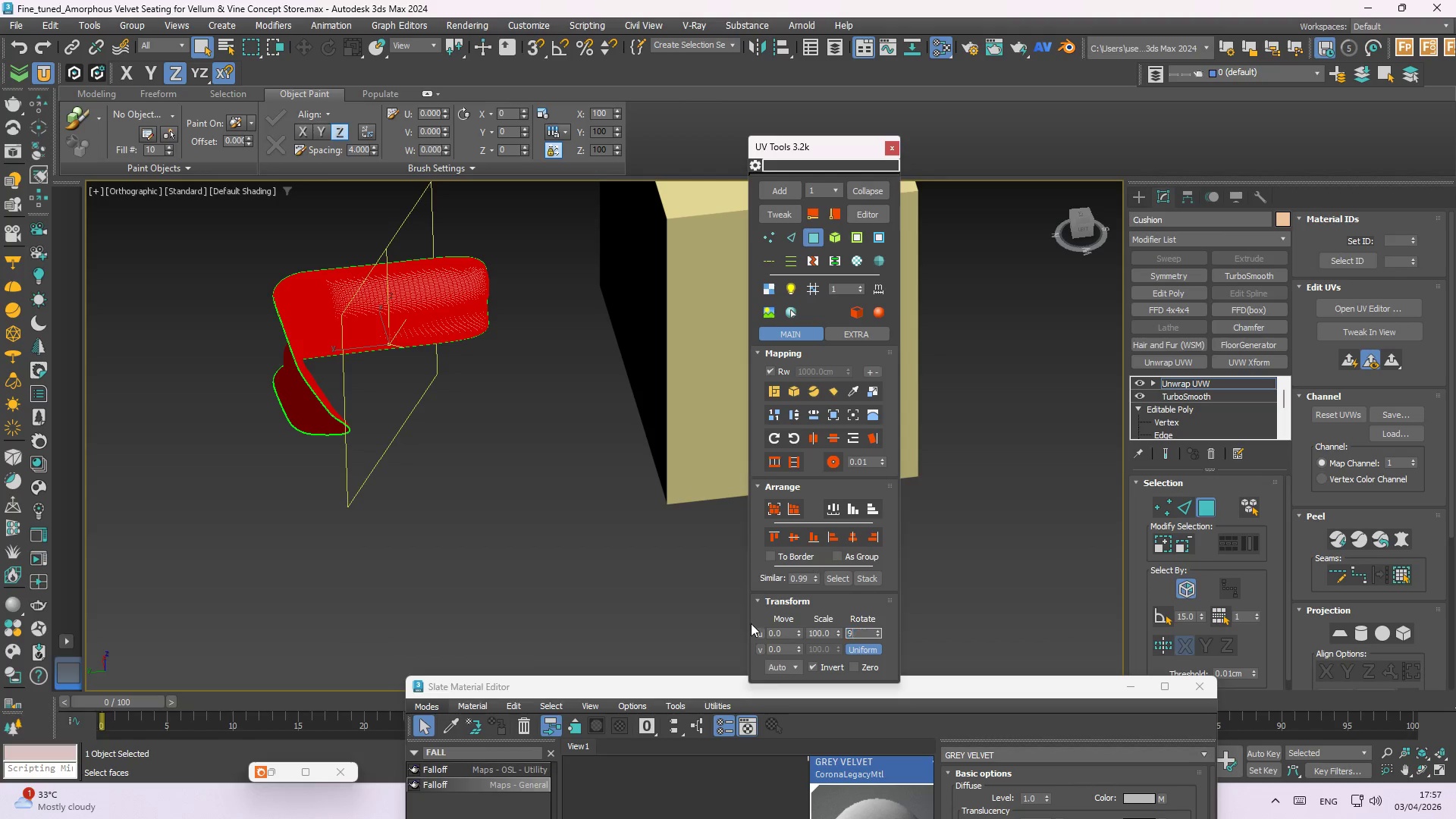 
key(Numpad0)
 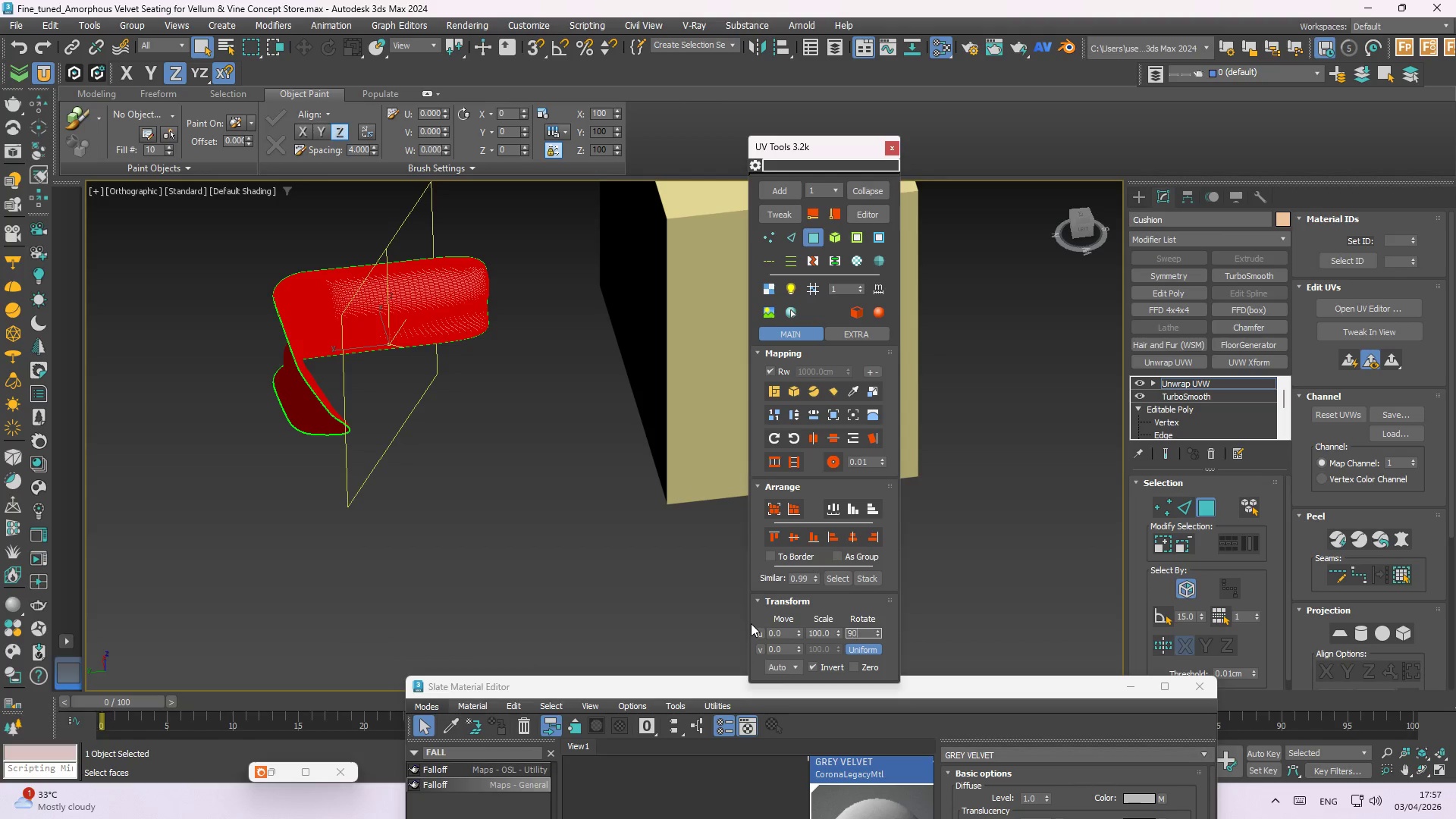 
key(NumpadEnter)
 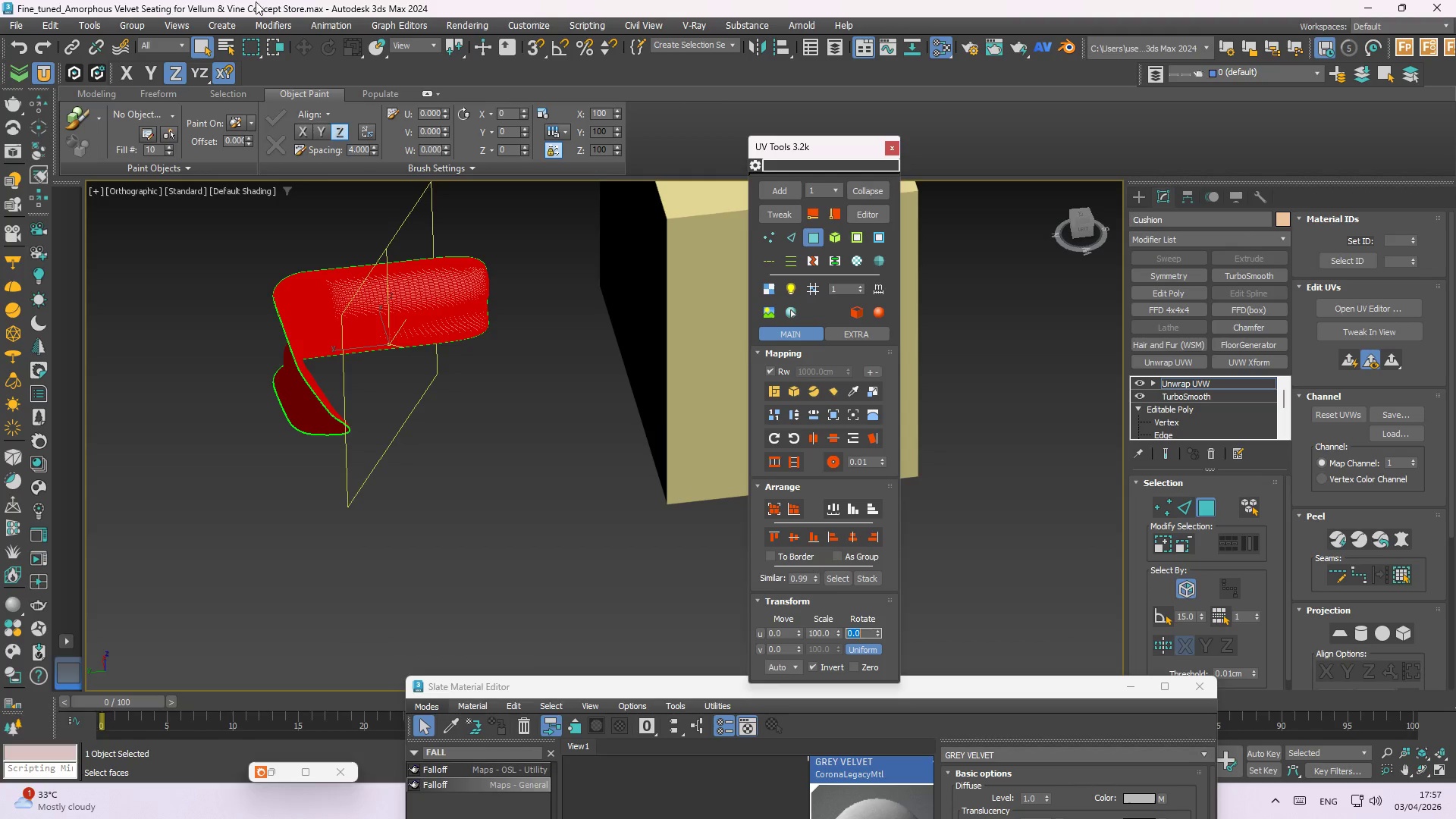 
scroll: coordinate [435, 357], scroll_direction: up, amount: 3.0
 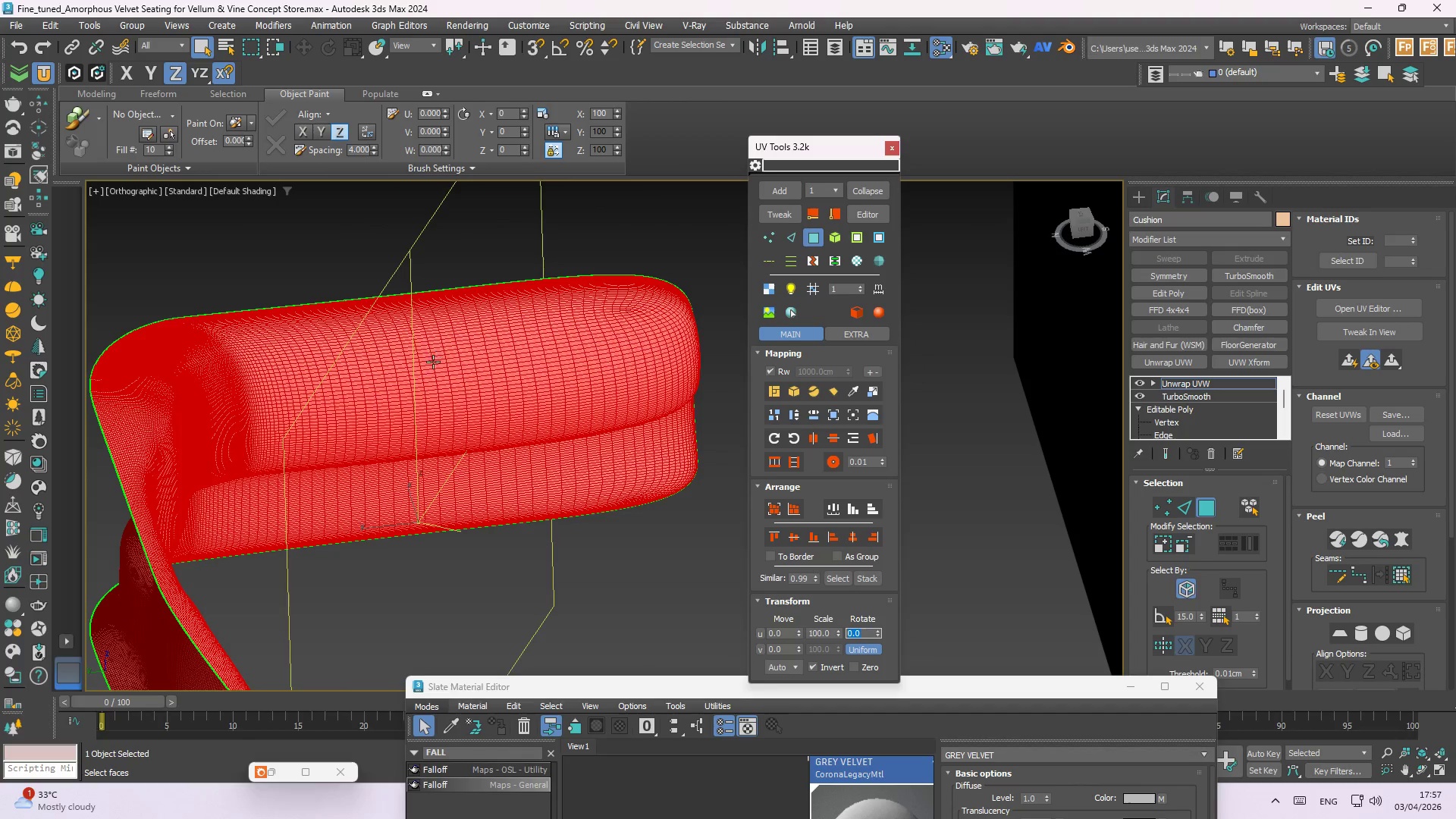 
scroll: coordinate [439, 401], scroll_direction: down, amount: 2.0
 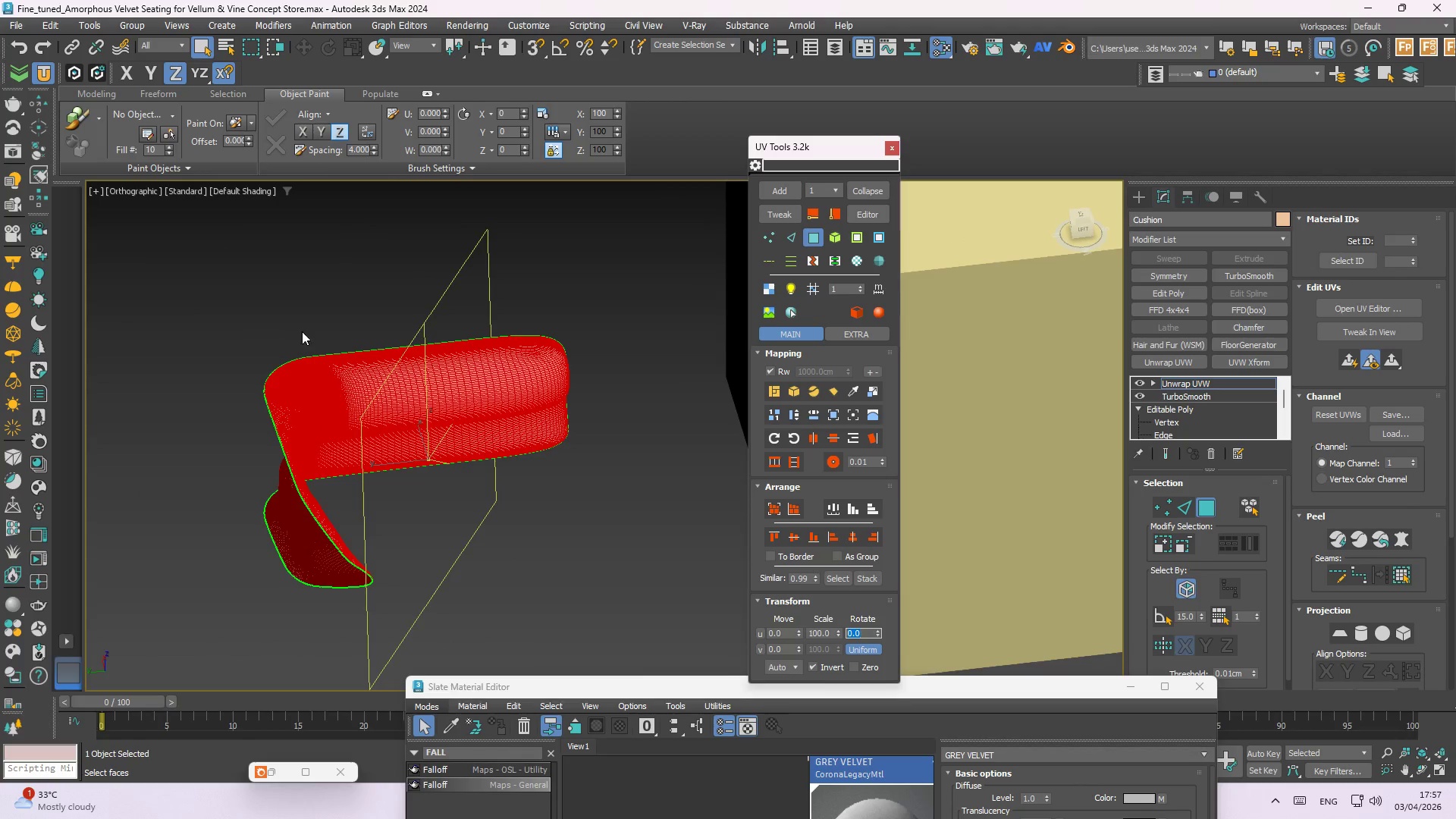 
left_click([318, 338])
 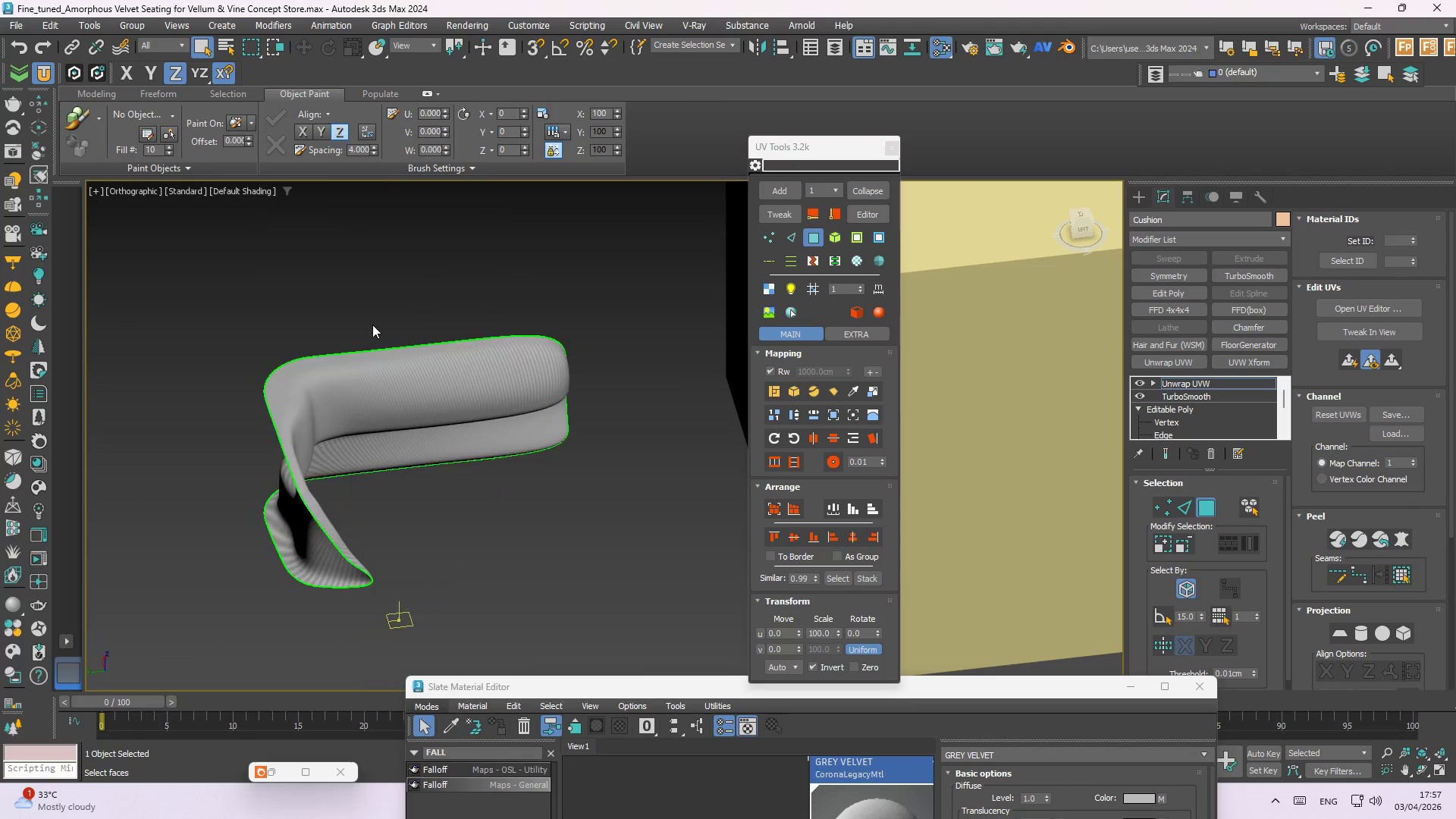 
hold_key(key=AltLeft, duration=0.67)
 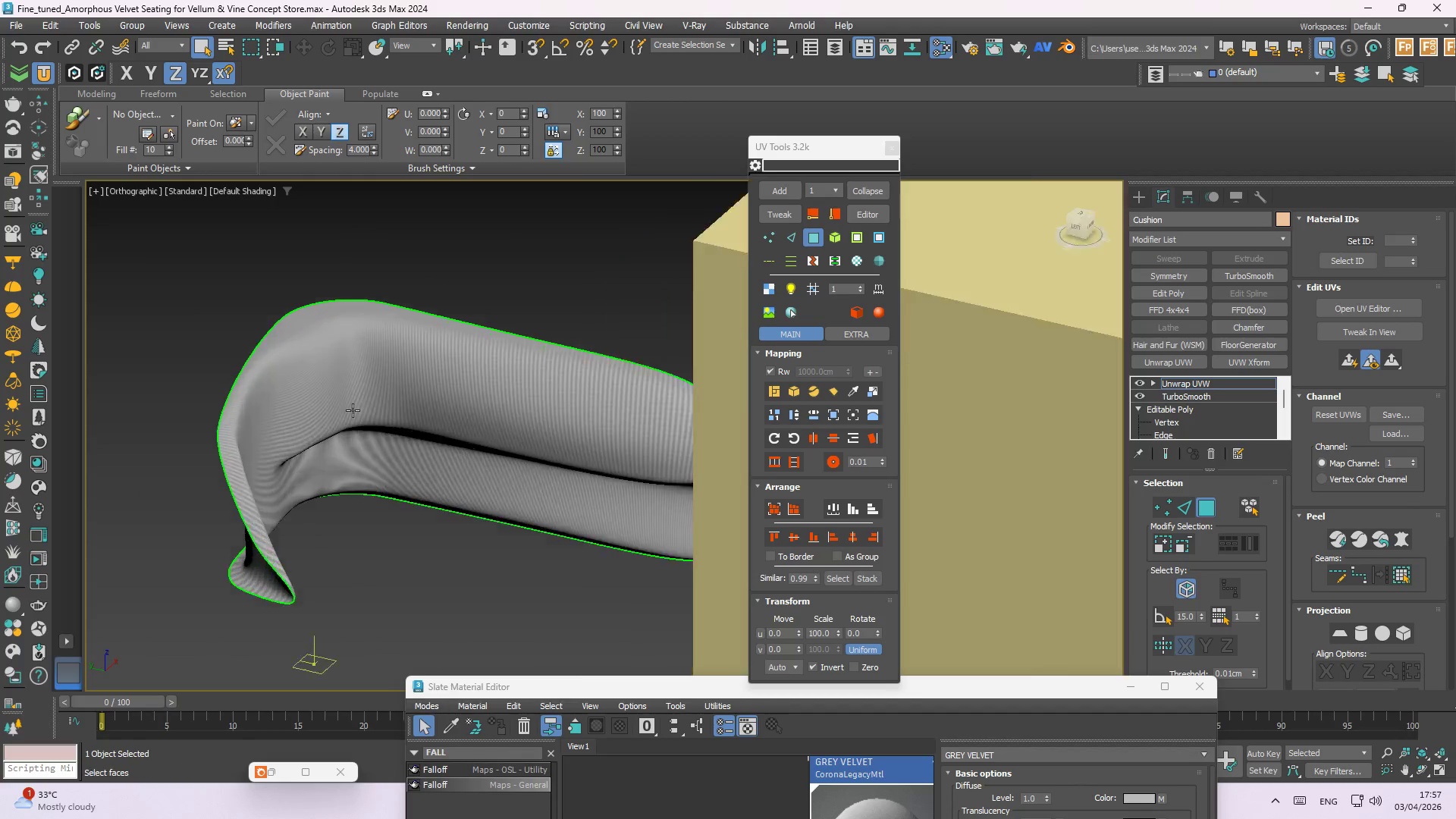 
hold_key(key=AltLeft, duration=1.34)
 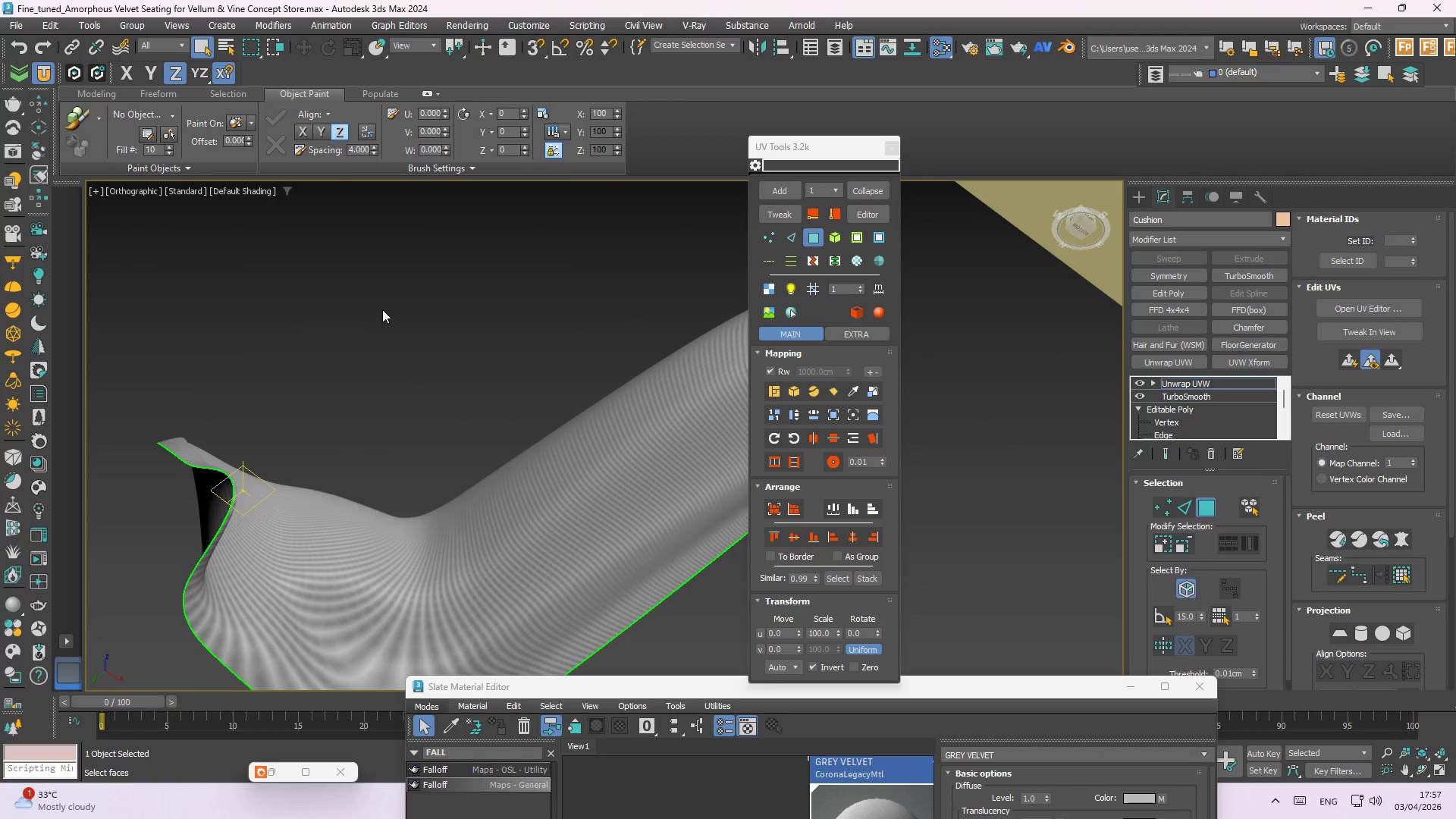 
scroll: coordinate [334, 287], scroll_direction: up, amount: 2.0
 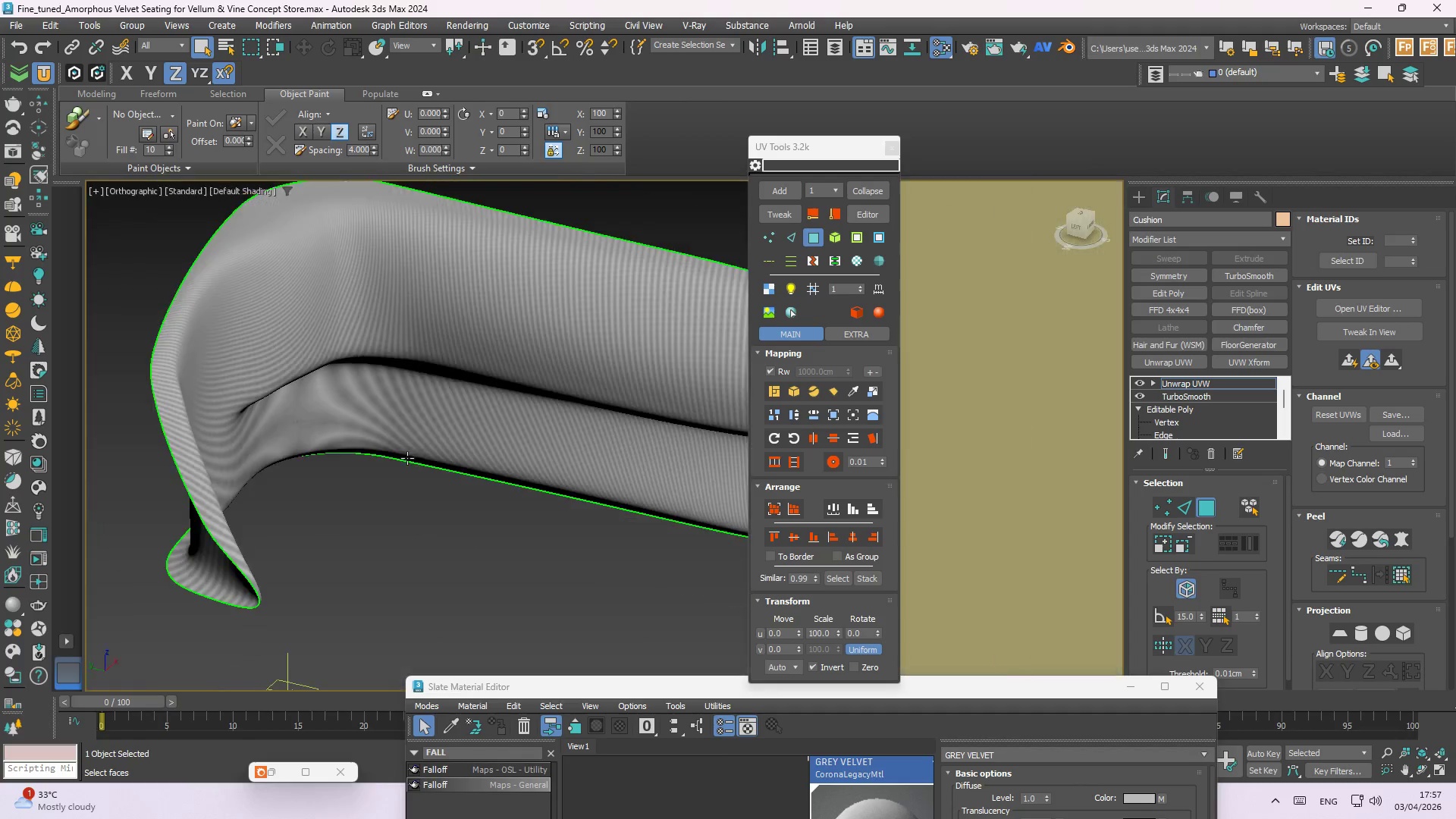 
key(Control+Z)
 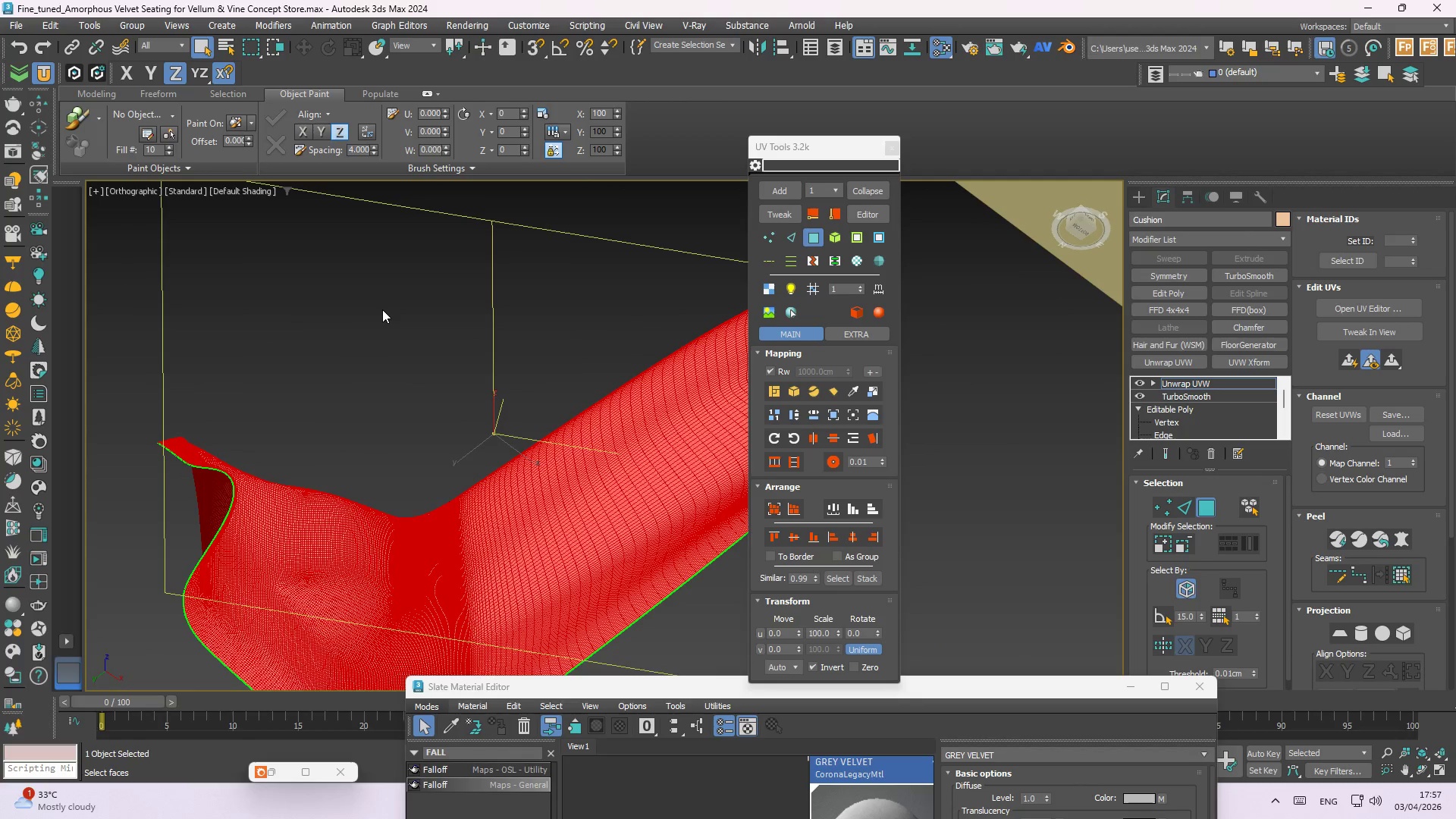 
hold_key(key=AltLeft, duration=1.33)
 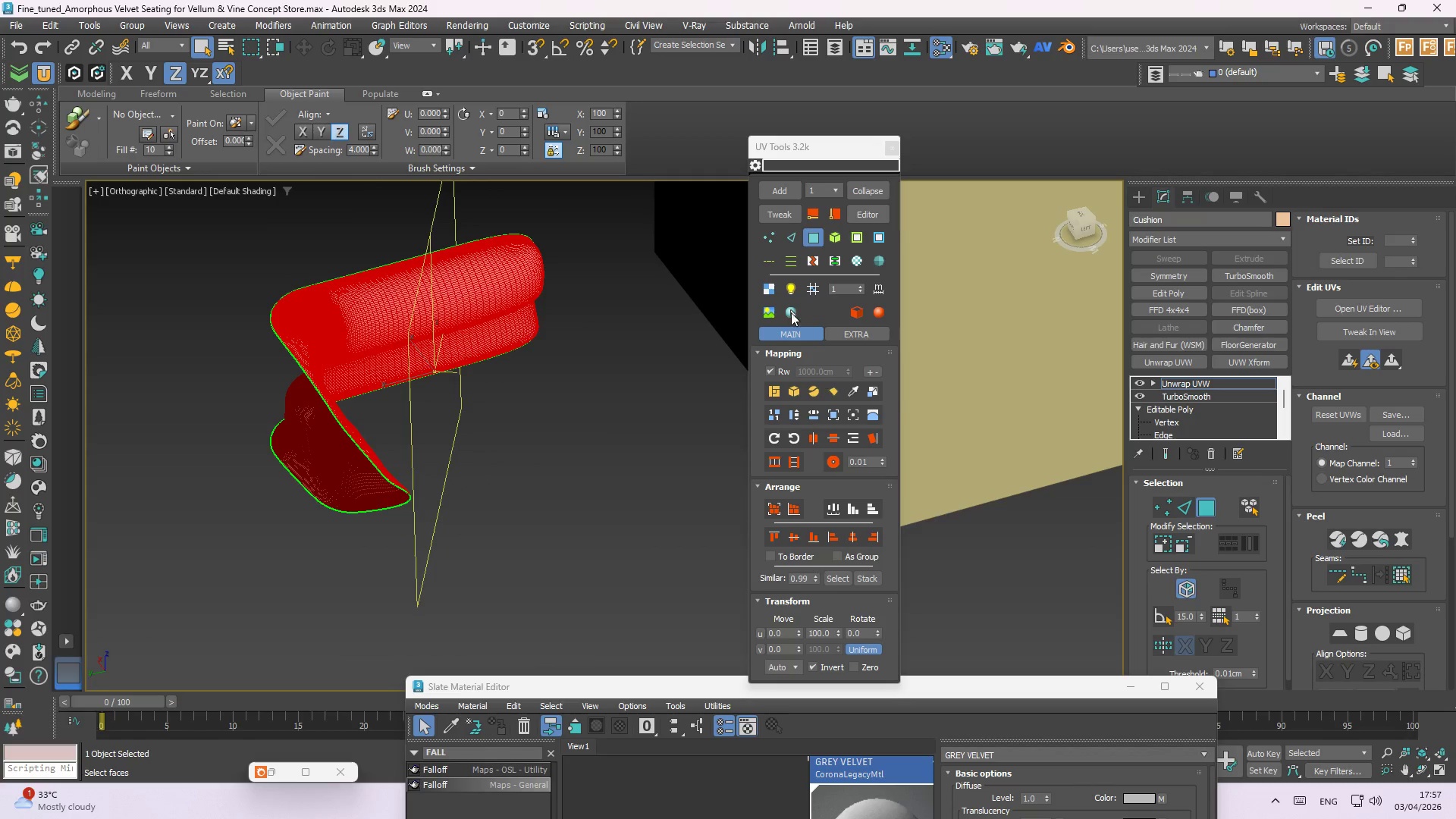 
scroll: coordinate [375, 309], scroll_direction: down, amount: 2.0
 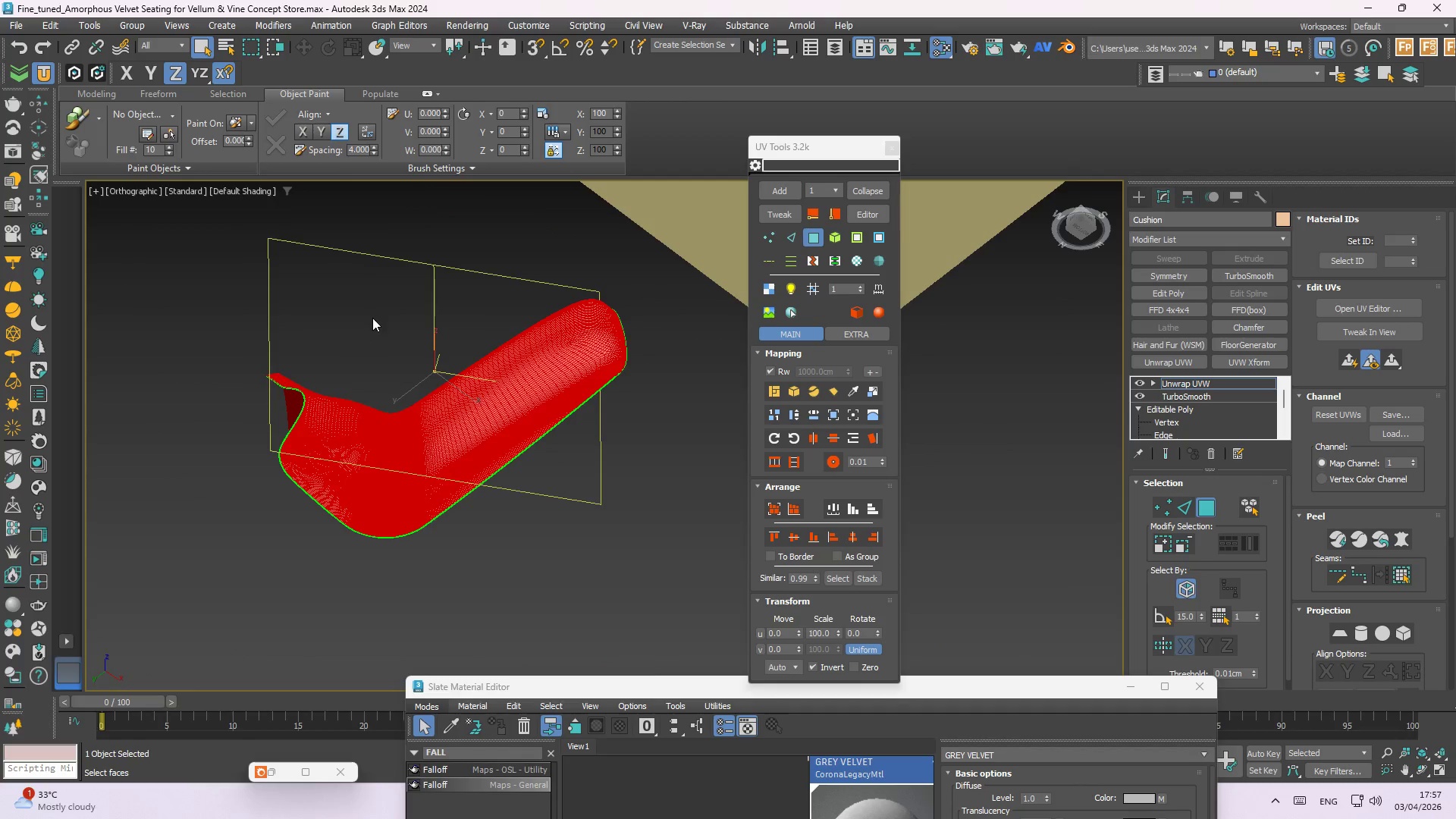 
mouse_move([832, 409])
 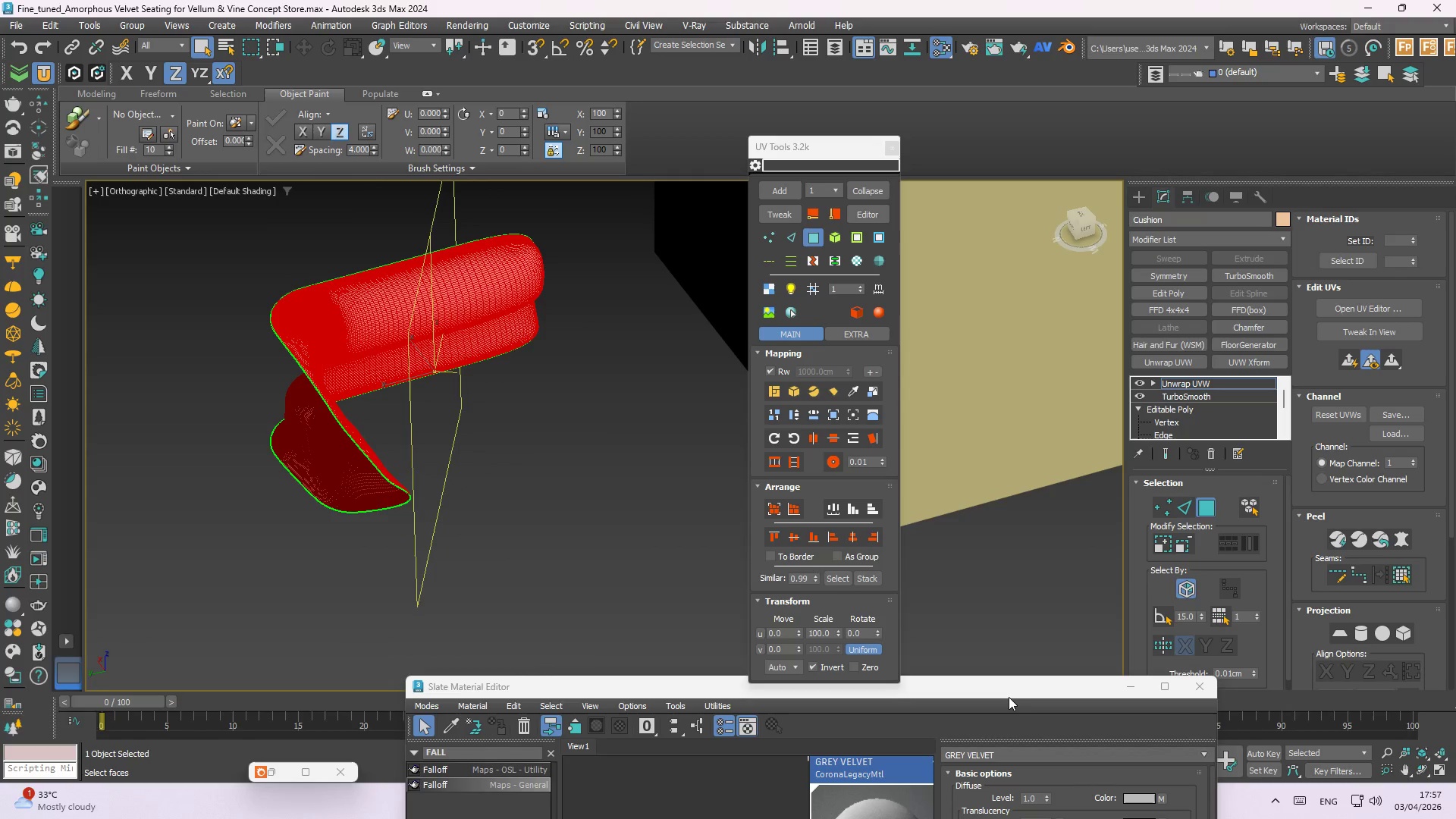 
left_click_drag(start_coordinate=[1009, 697], to_coordinate=[934, 749])
 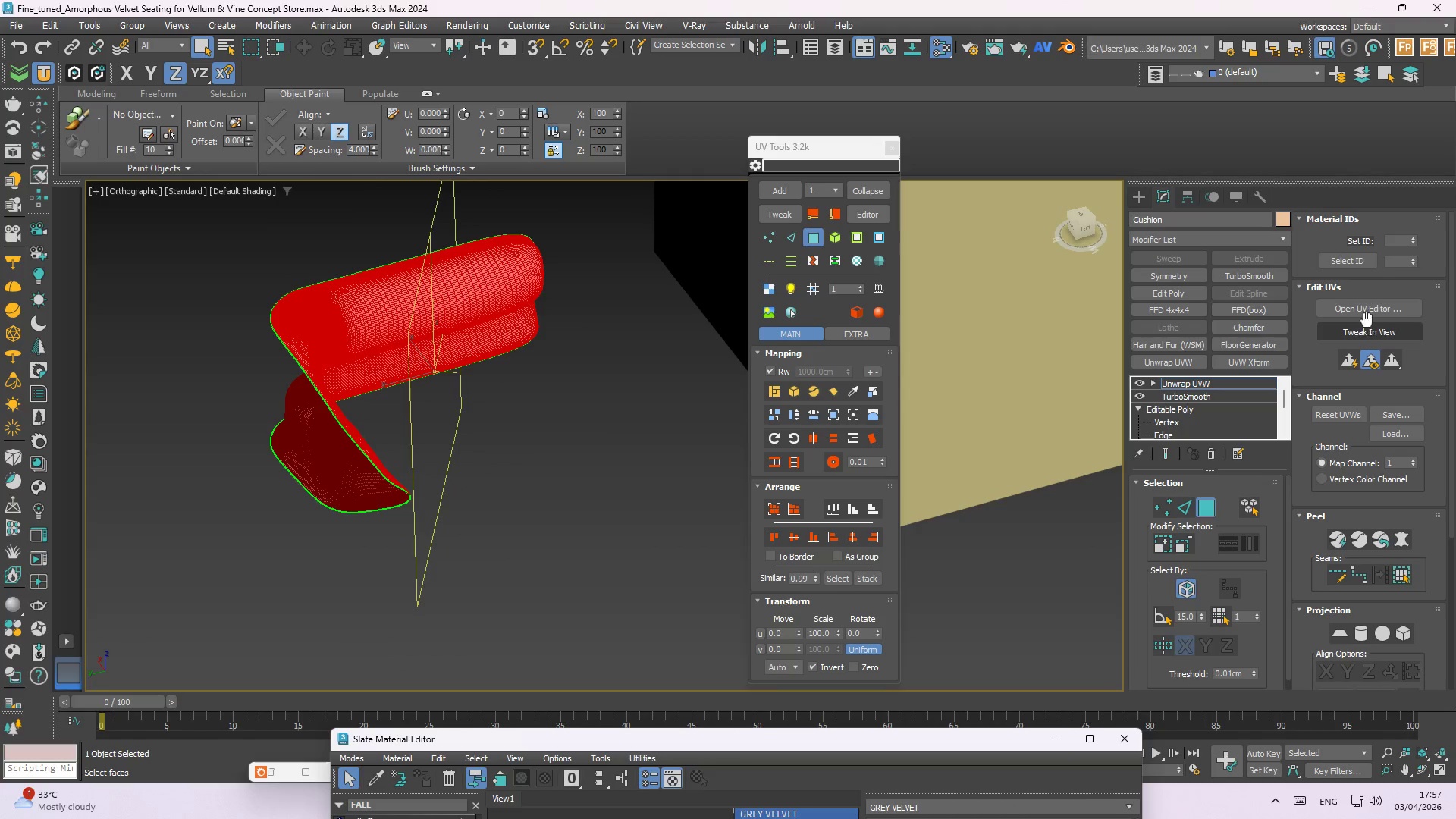 
left_click([1366, 309])
 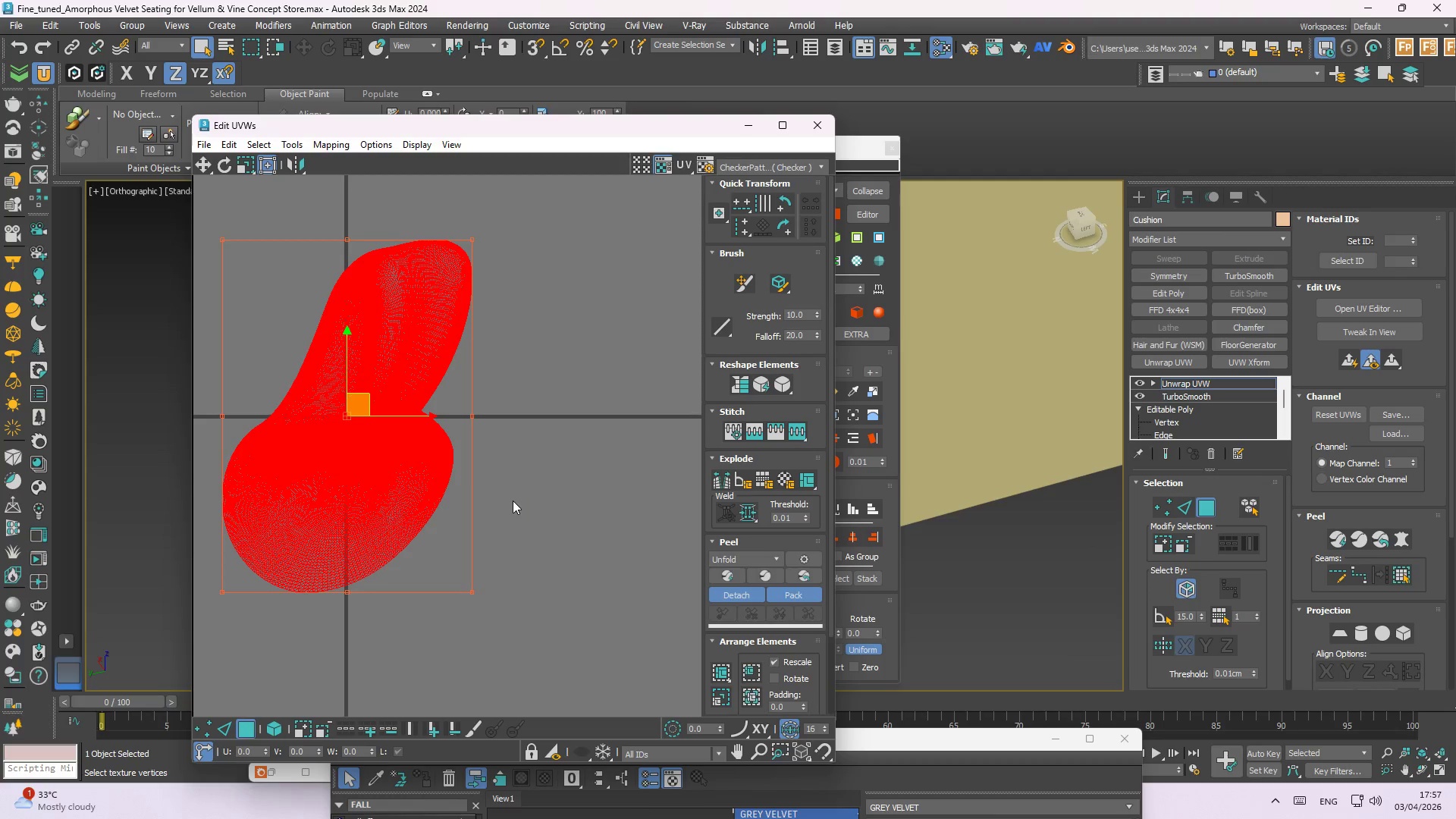 
left_click([300, 146])
 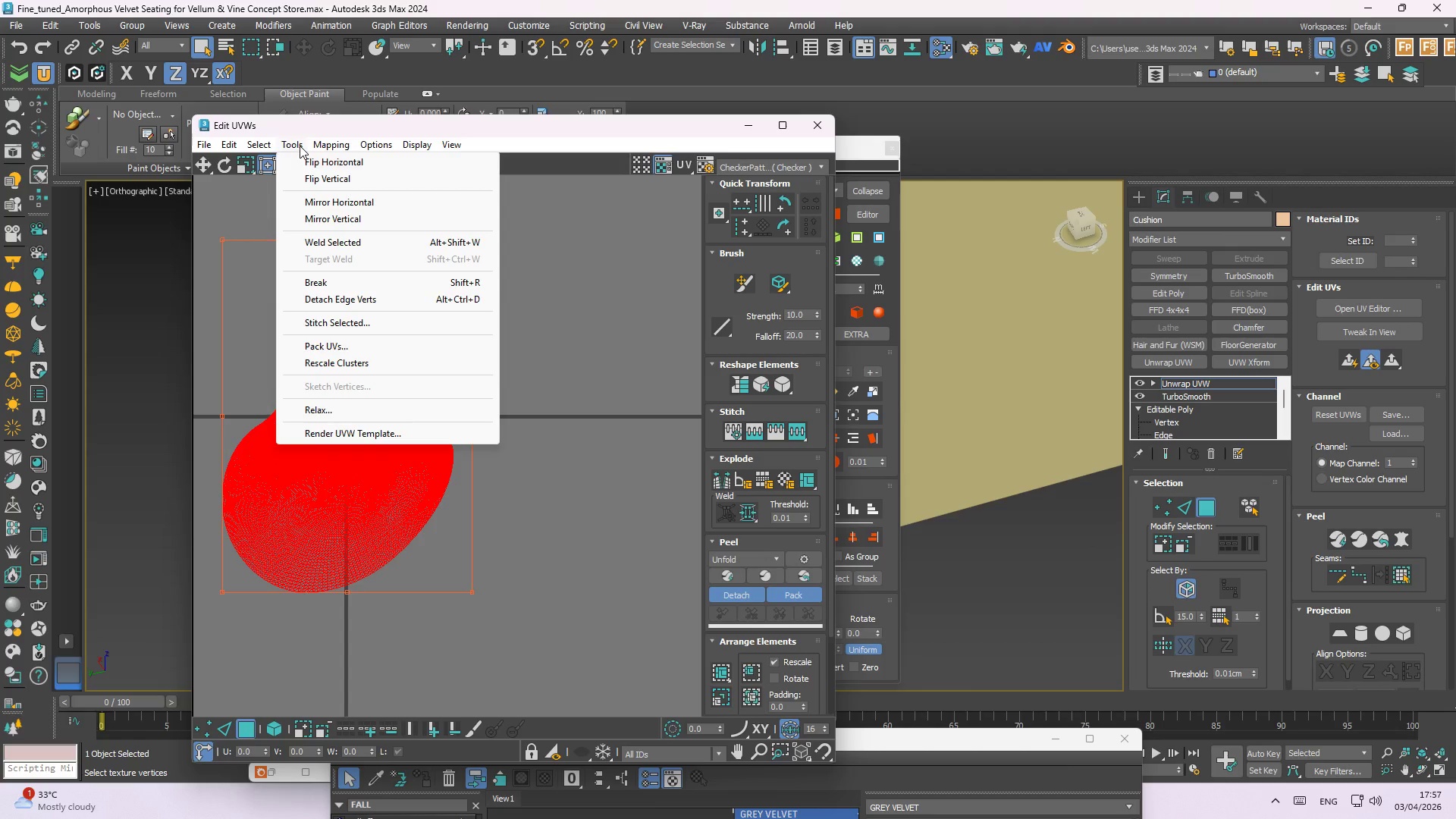 
left_click([300, 146])
 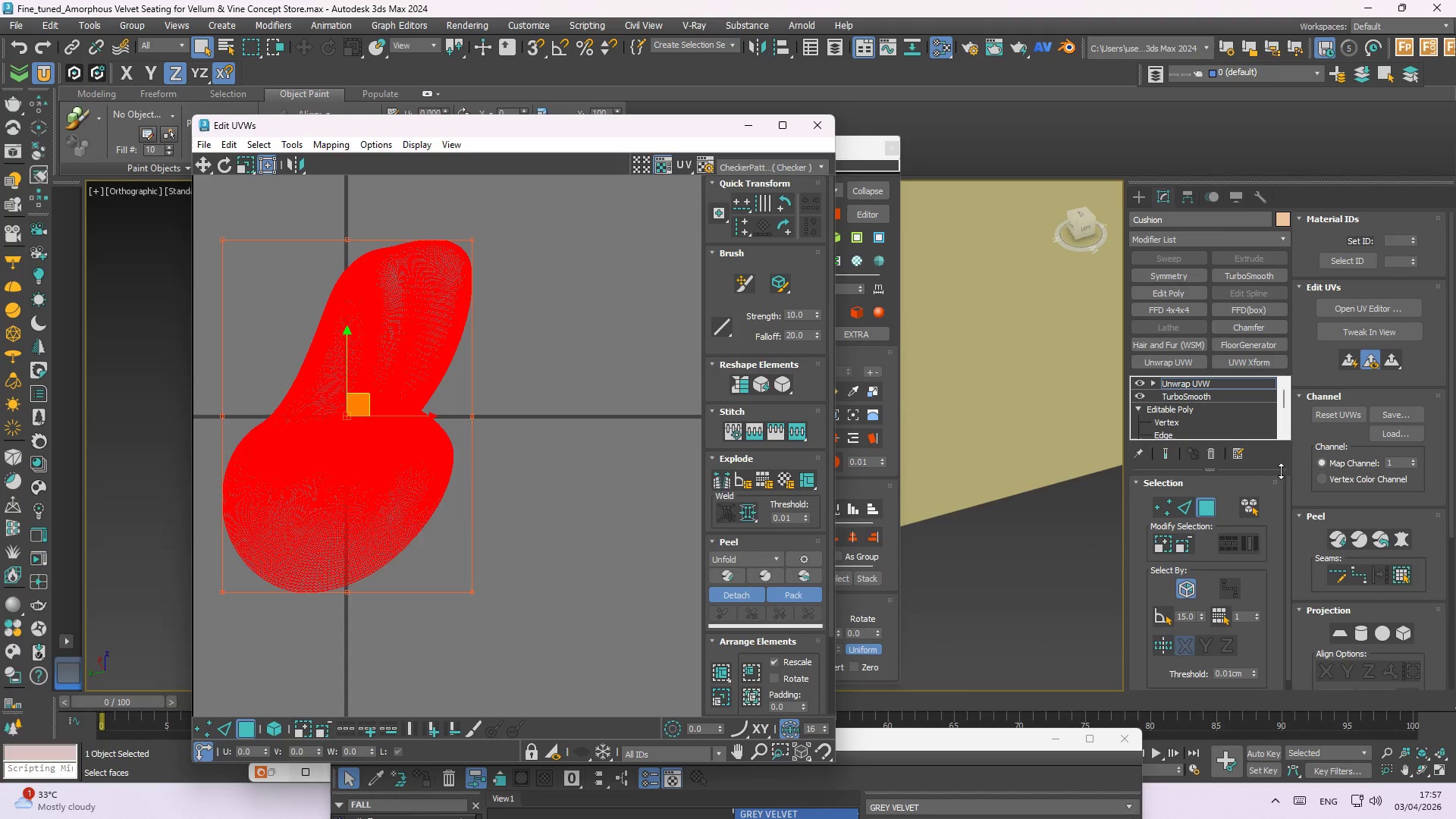 
wait(7.42)
 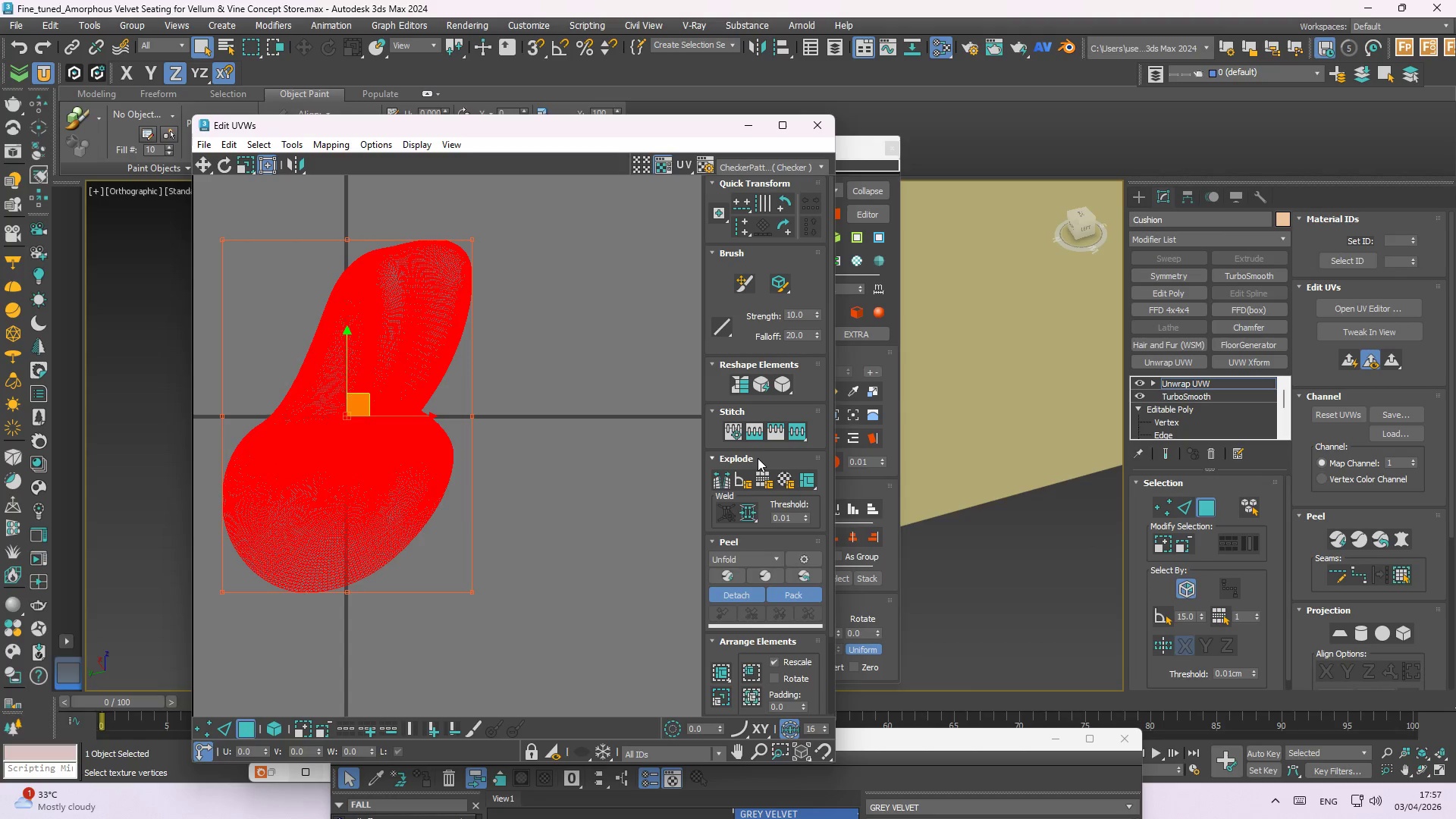 
left_click([1344, 538])
 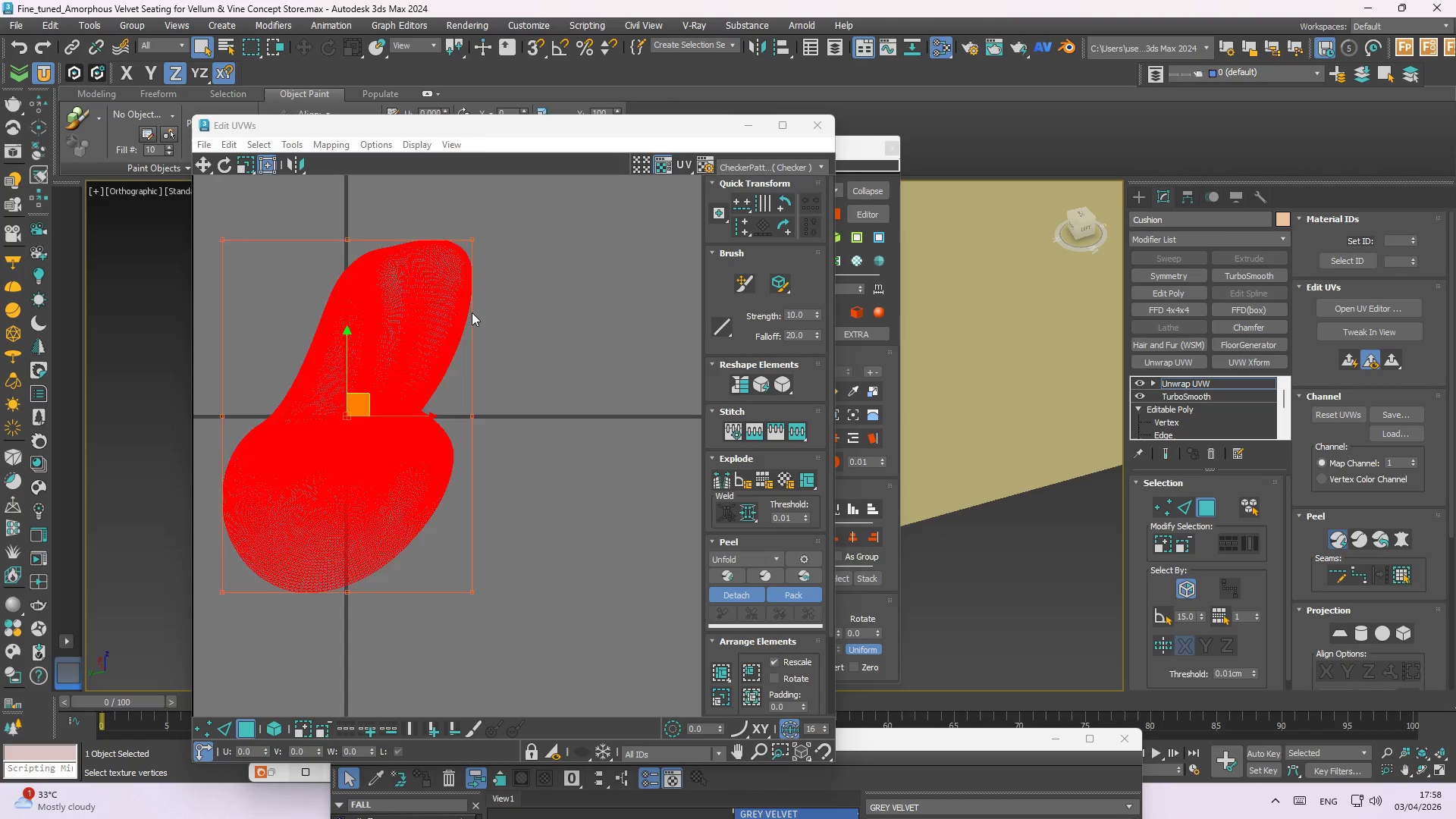 
scroll: coordinate [670, 271], scroll_direction: up, amount: 35.0
 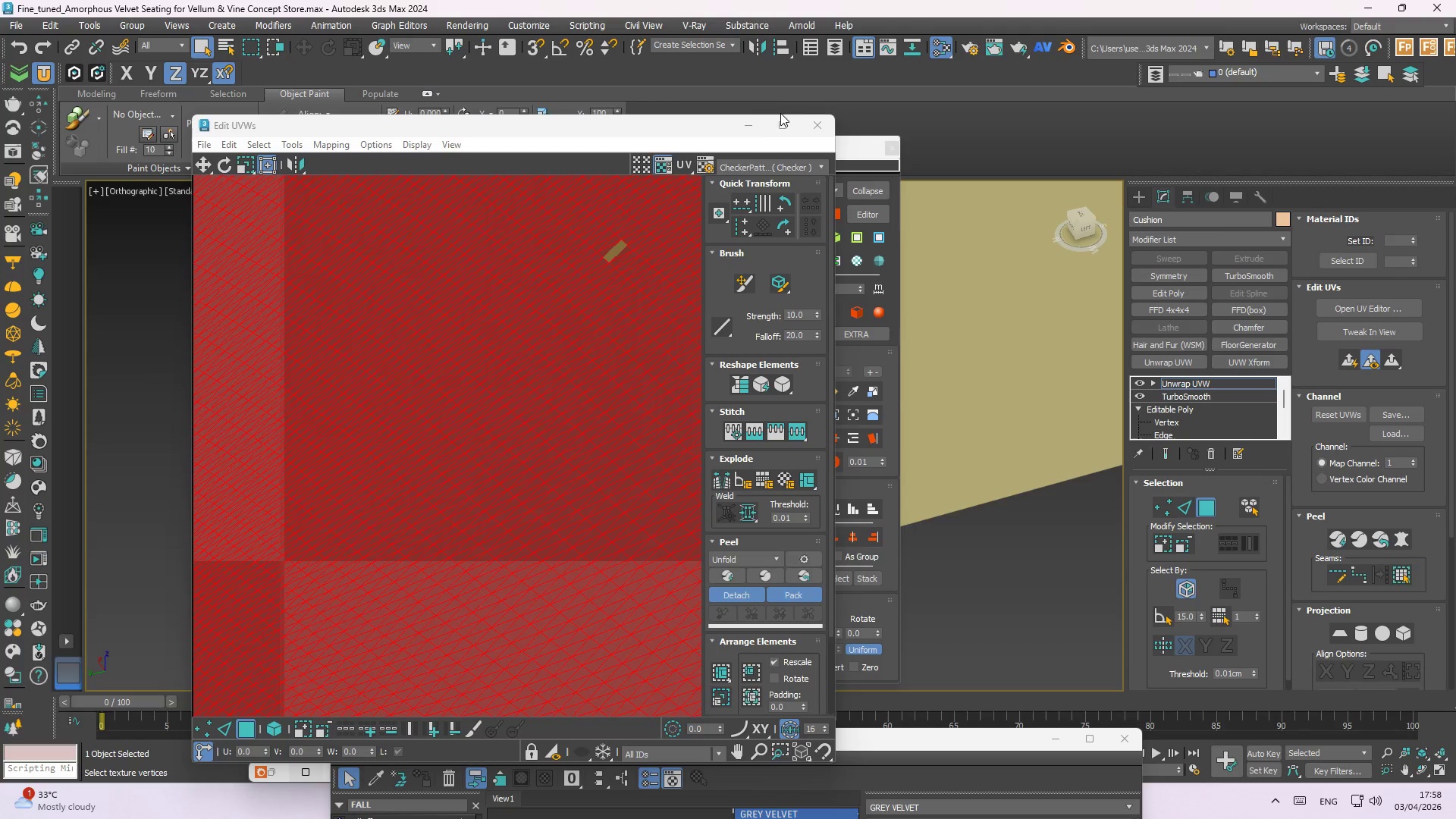 
left_click([748, 126])
 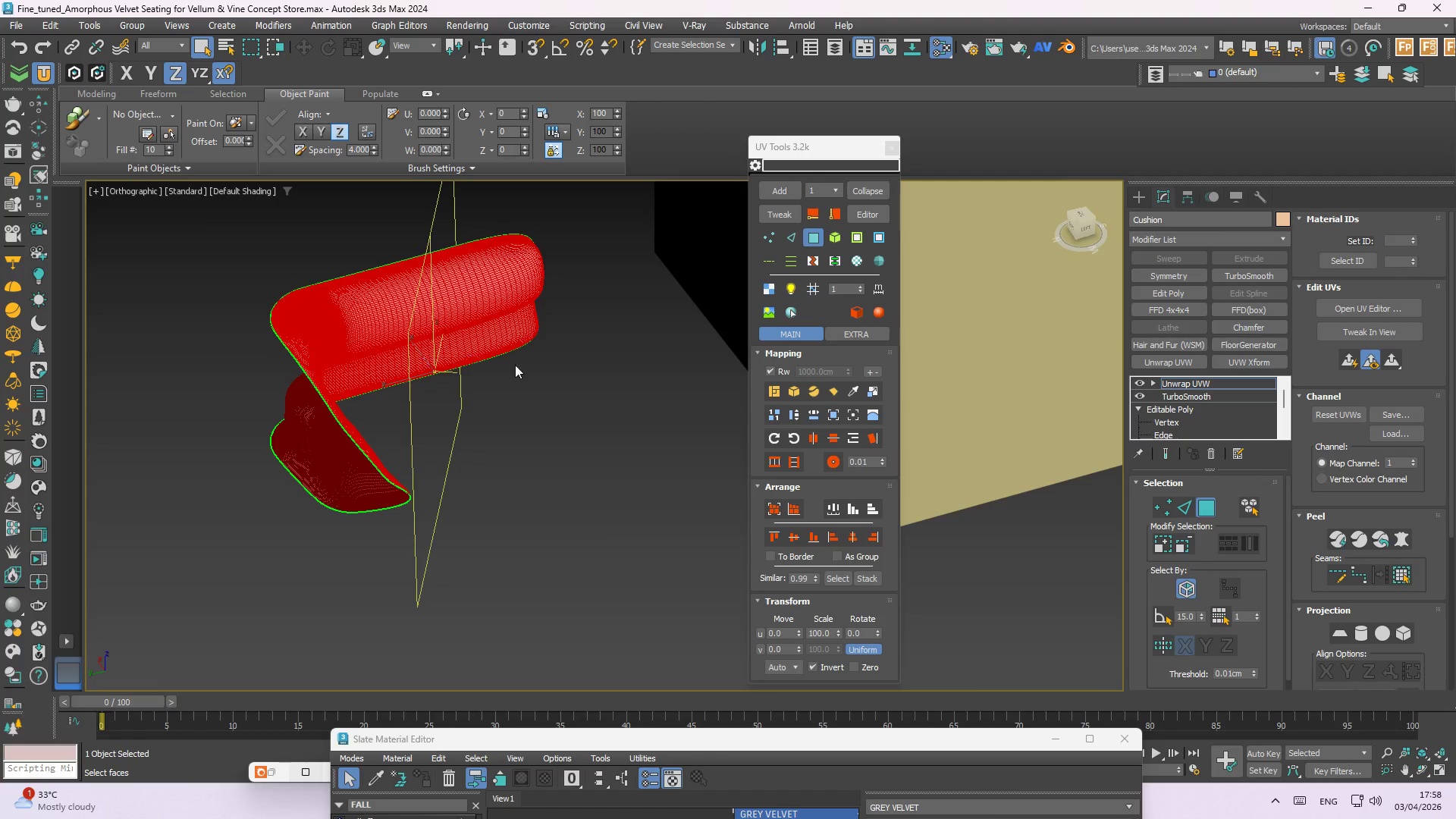 
left_click([570, 361])
 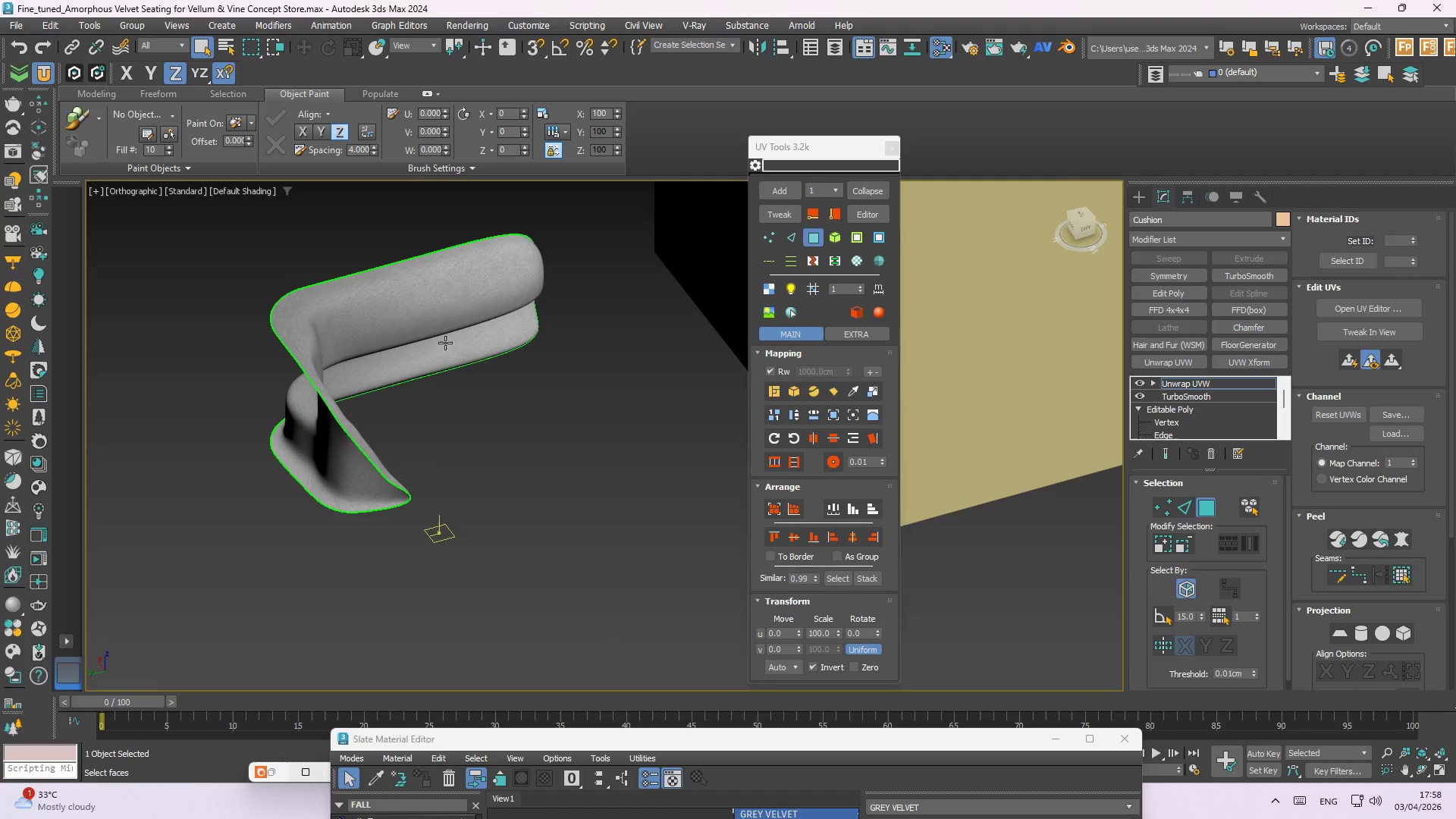 
hold_key(key=AltLeft, duration=0.7)
 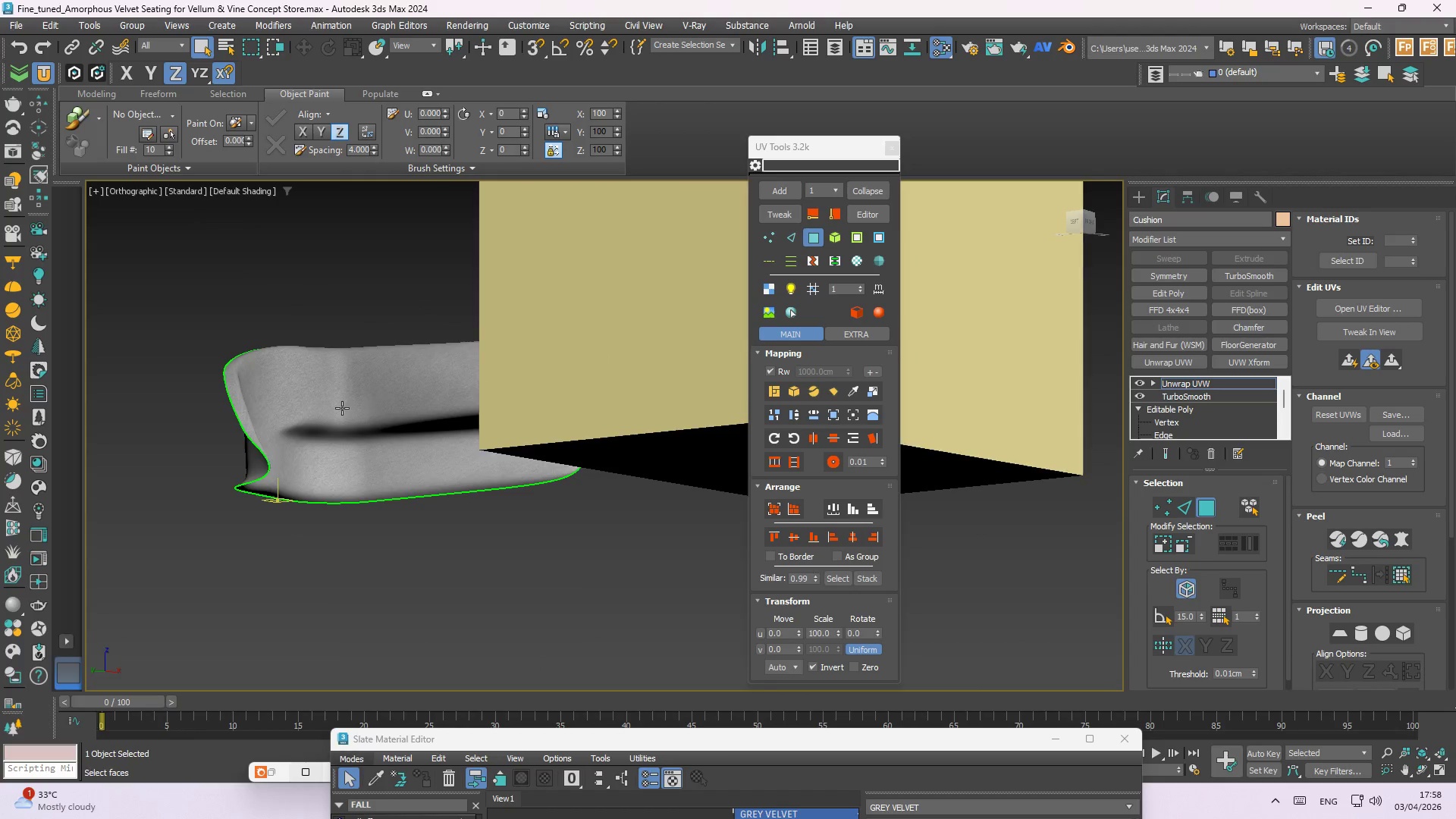 
scroll: coordinate [290, 442], scroll_direction: none, amount: 0.0
 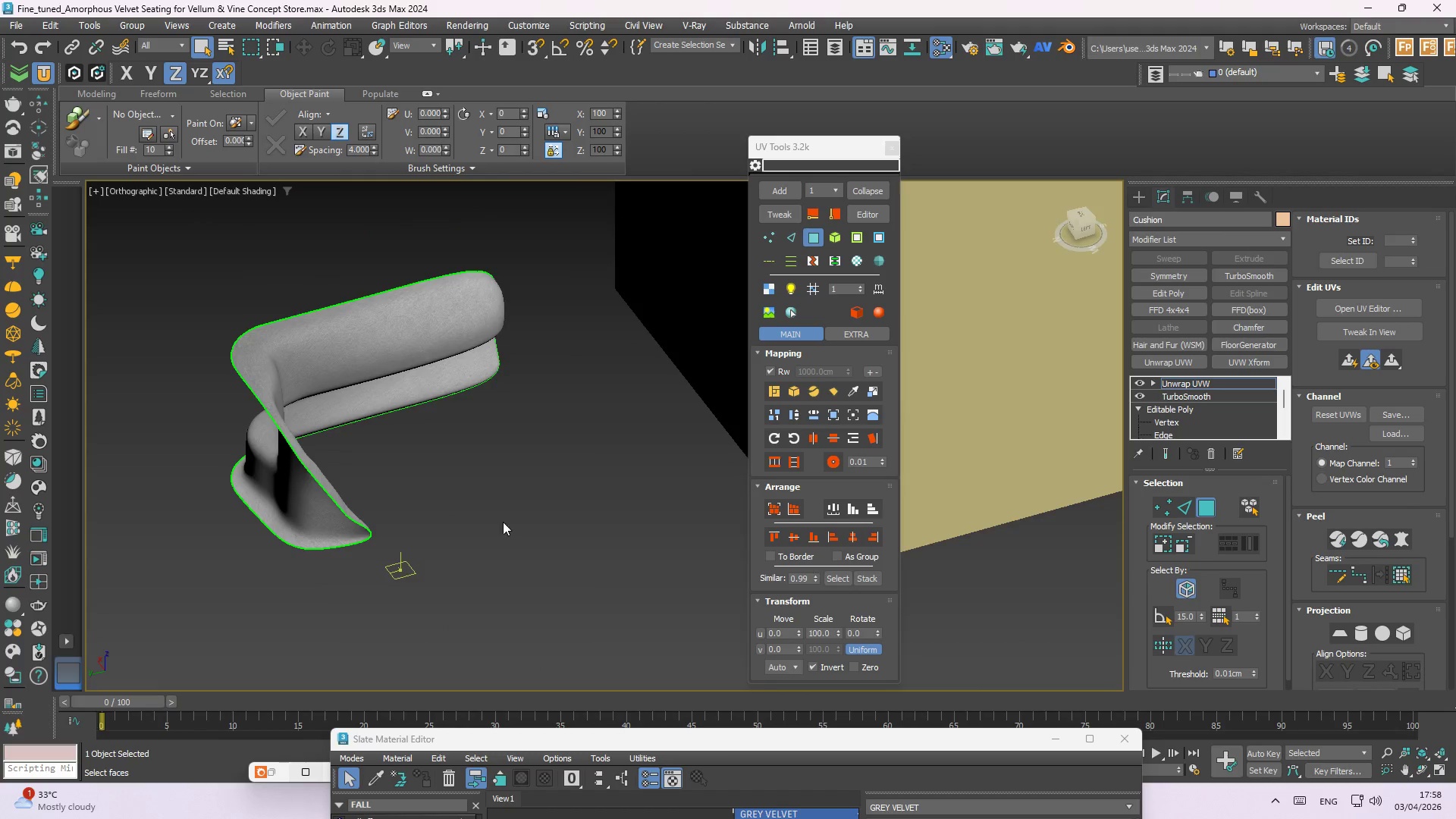 
hold_key(key=AltLeft, duration=0.83)
 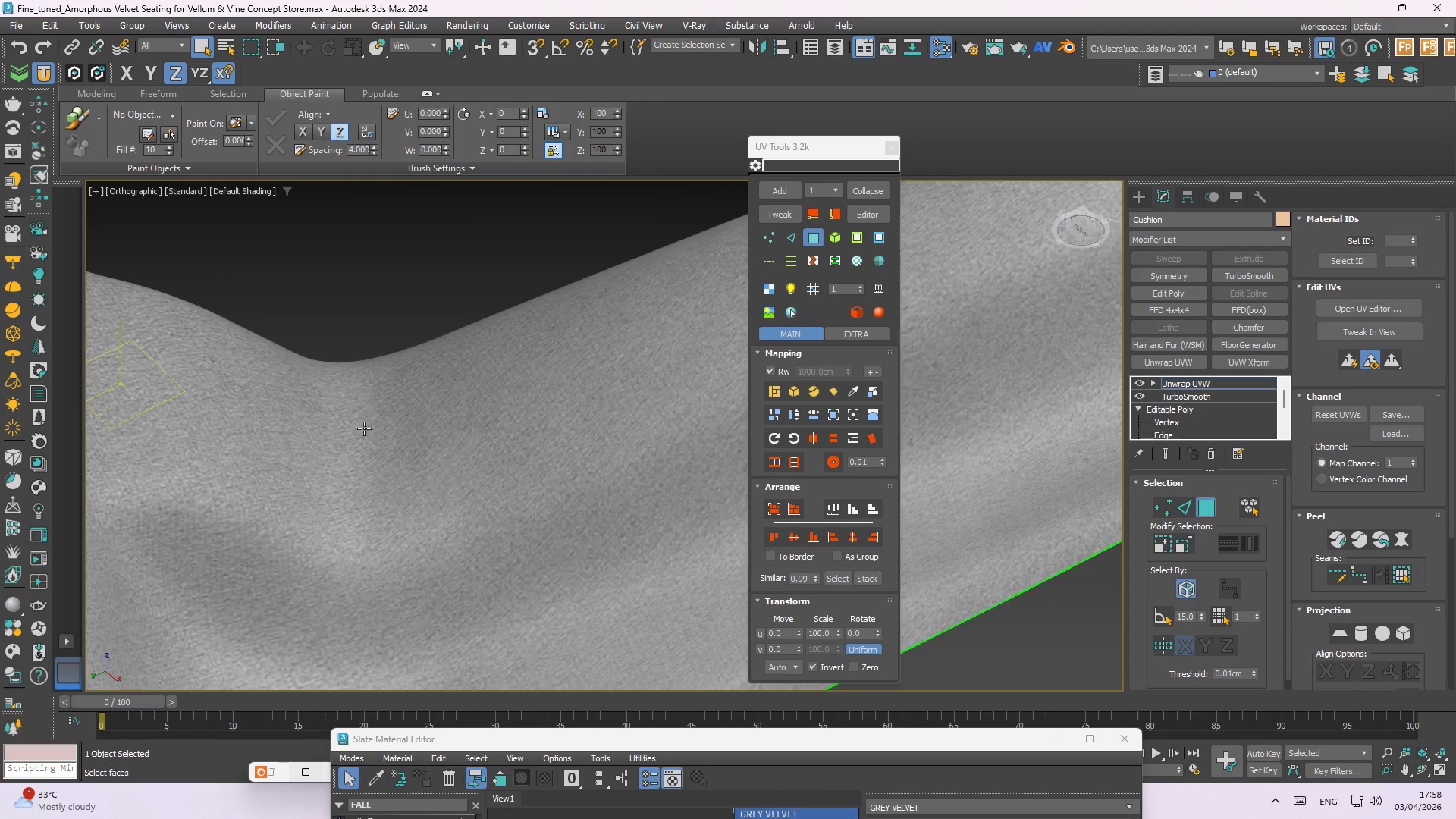 
scroll: coordinate [334, 452], scroll_direction: up, amount: 4.0
 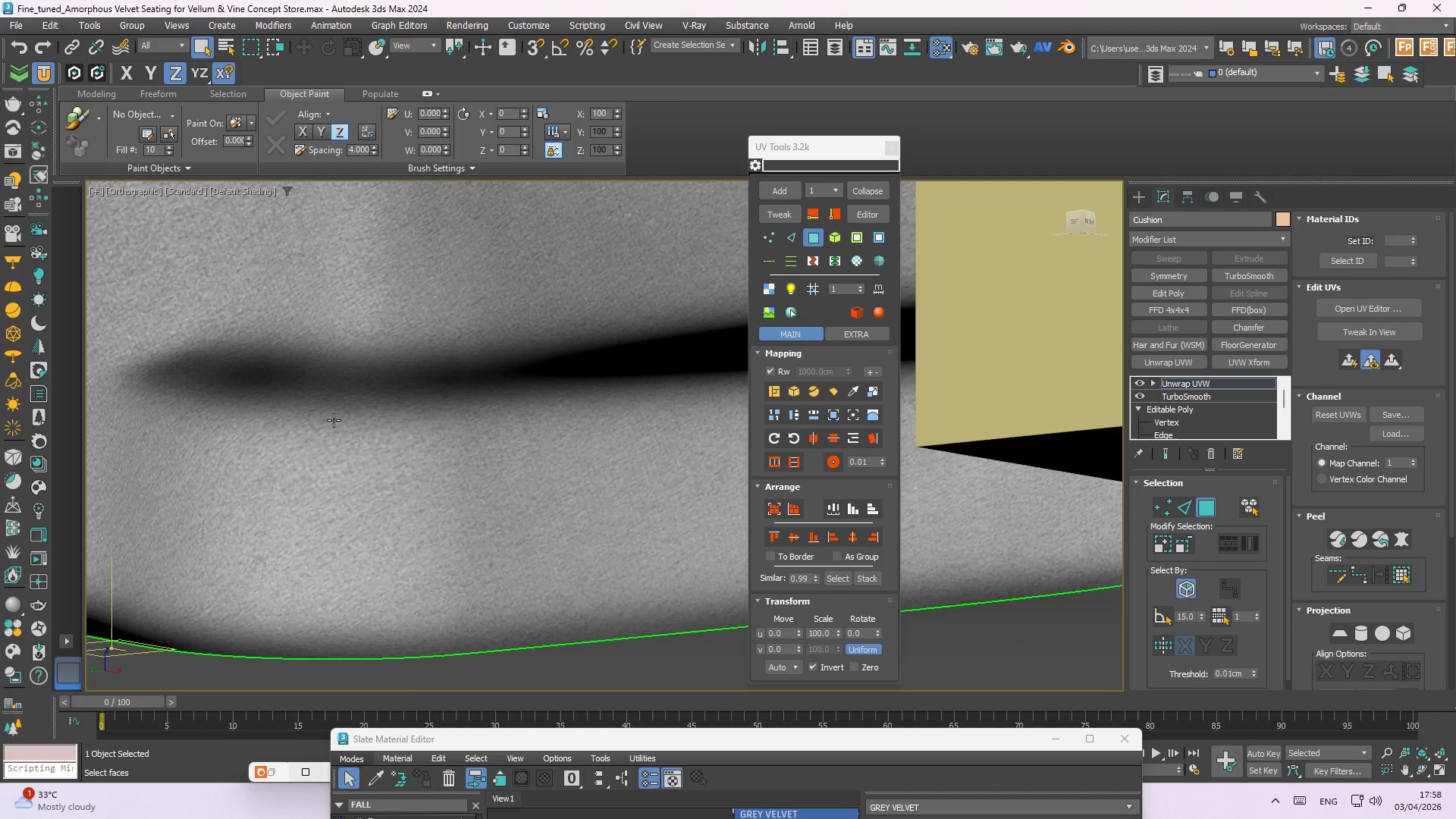 
hold_key(key=AltLeft, duration=1.53)
 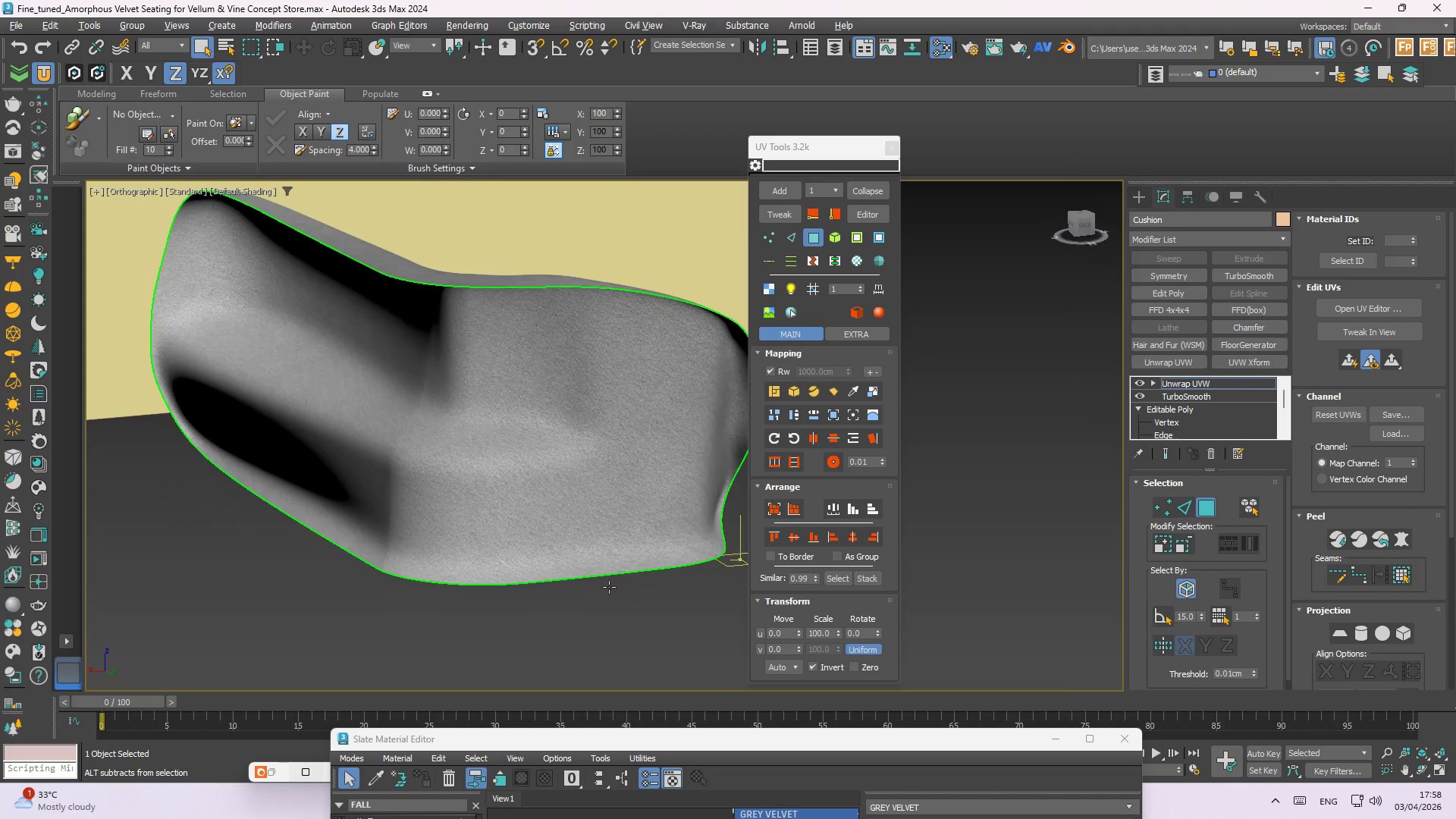 
scroll: coordinate [361, 439], scroll_direction: down, amount: 2.0
 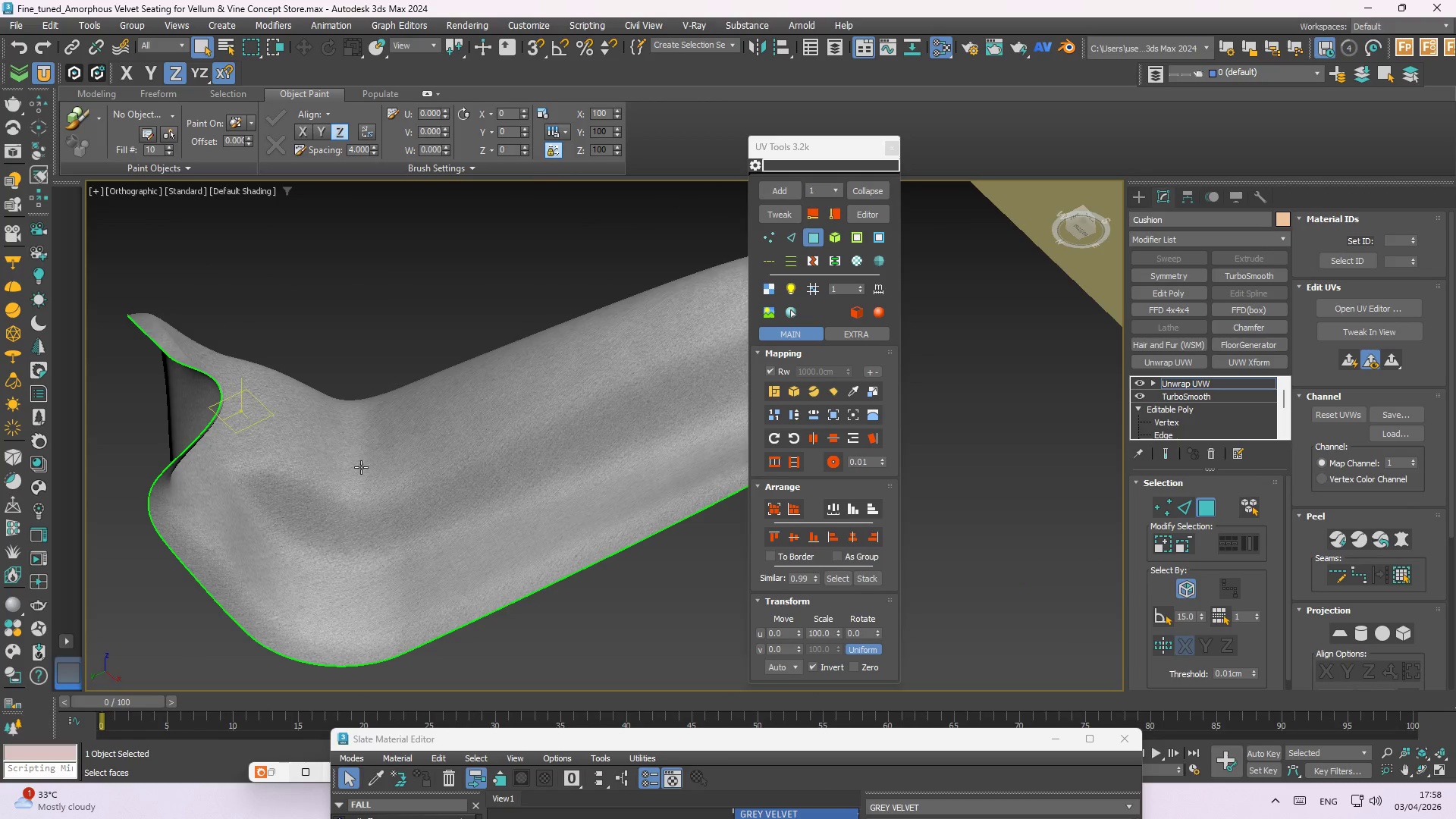 
key(Alt+AltLeft)
 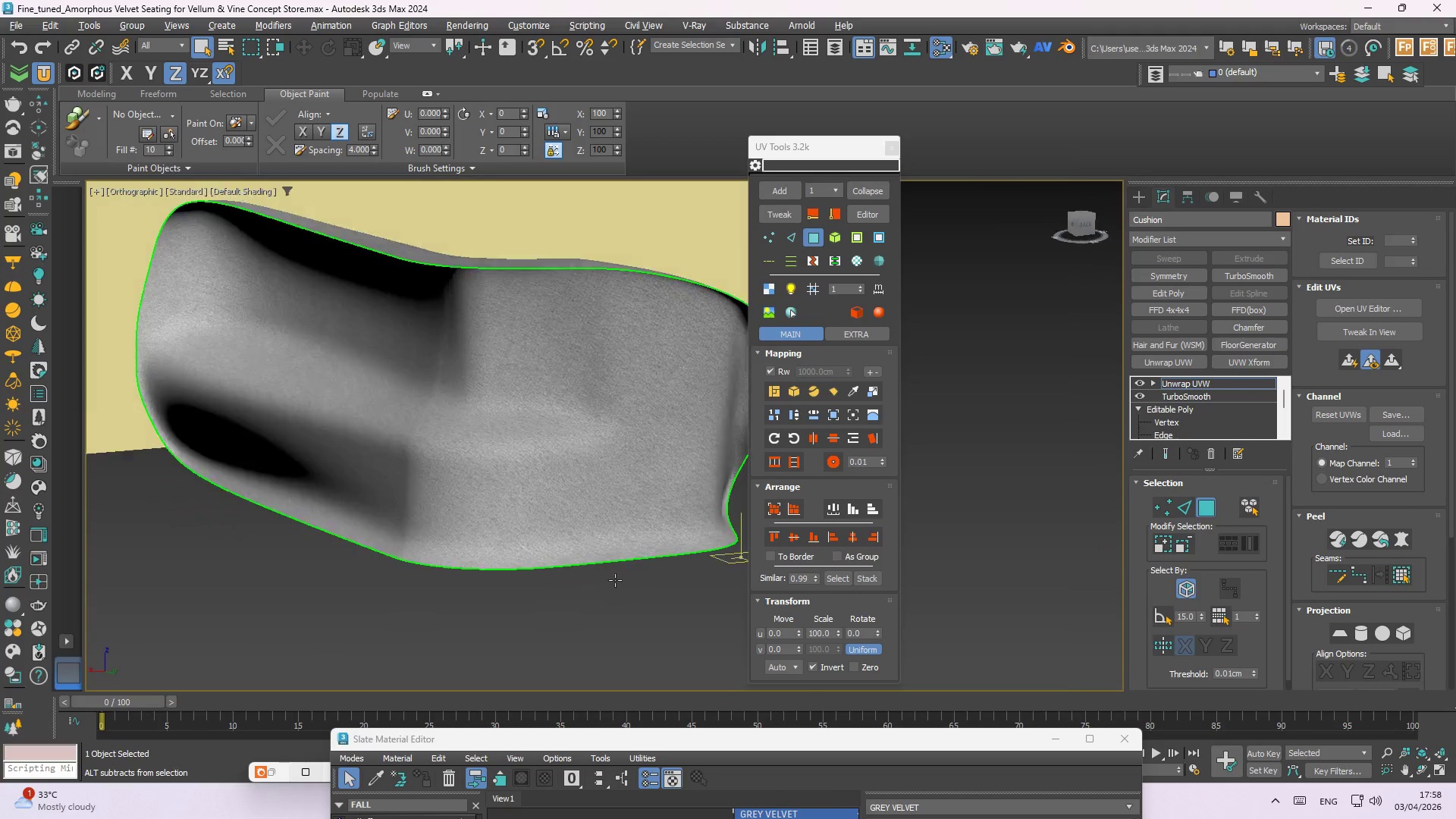 
key(Alt+AltLeft)
 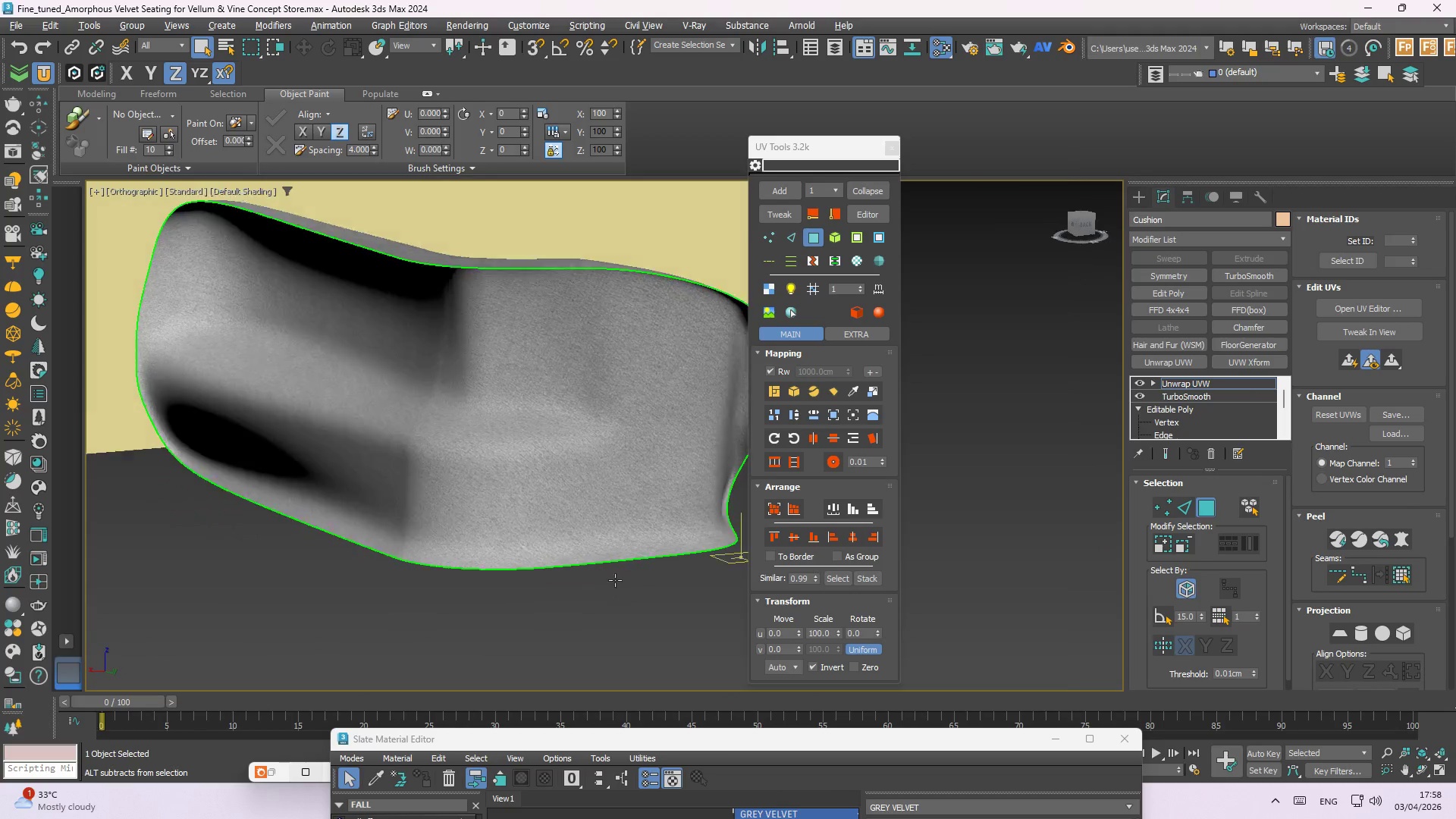 
key(Alt+AltLeft)
 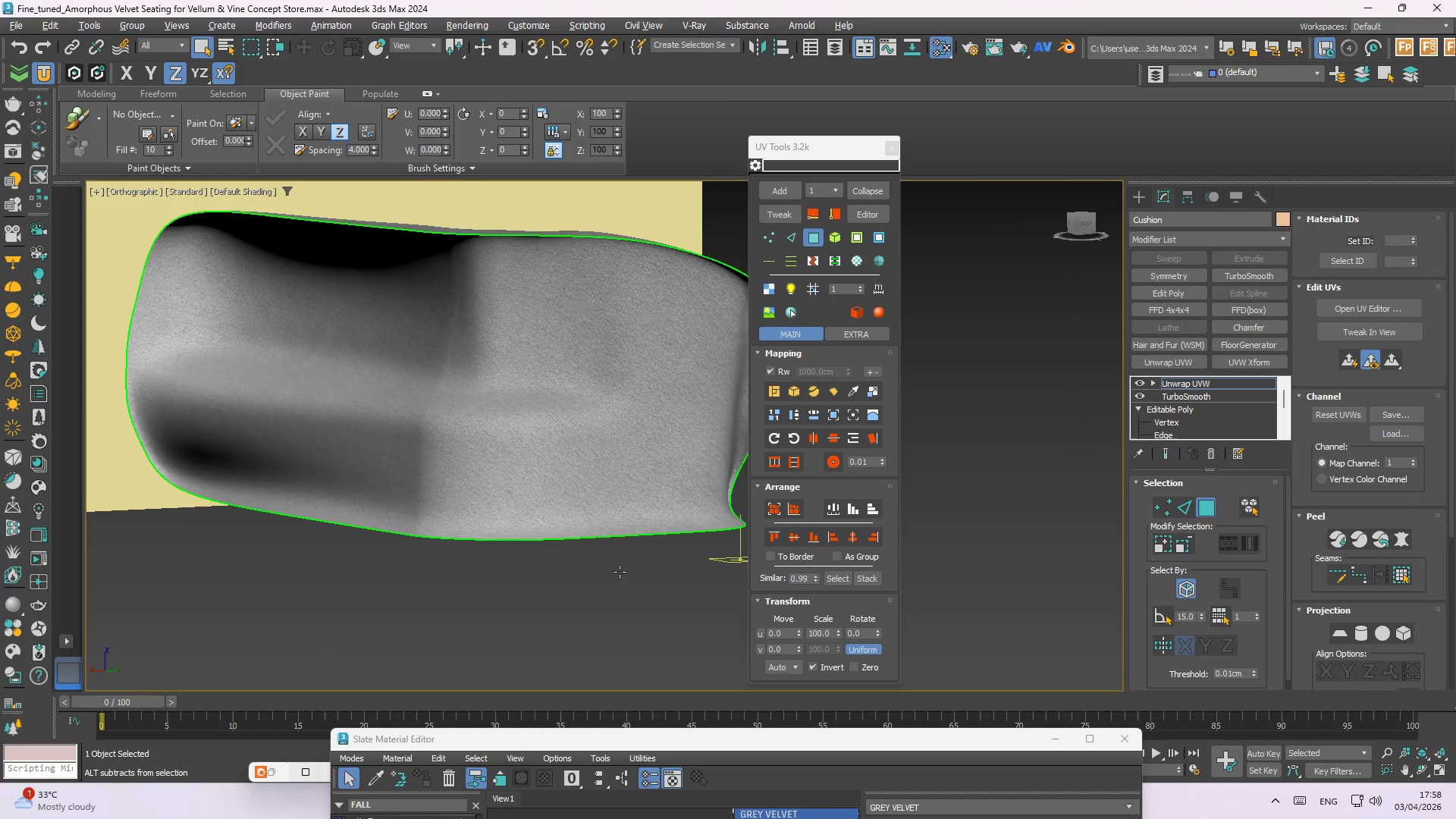 
key(Alt+AltLeft)
 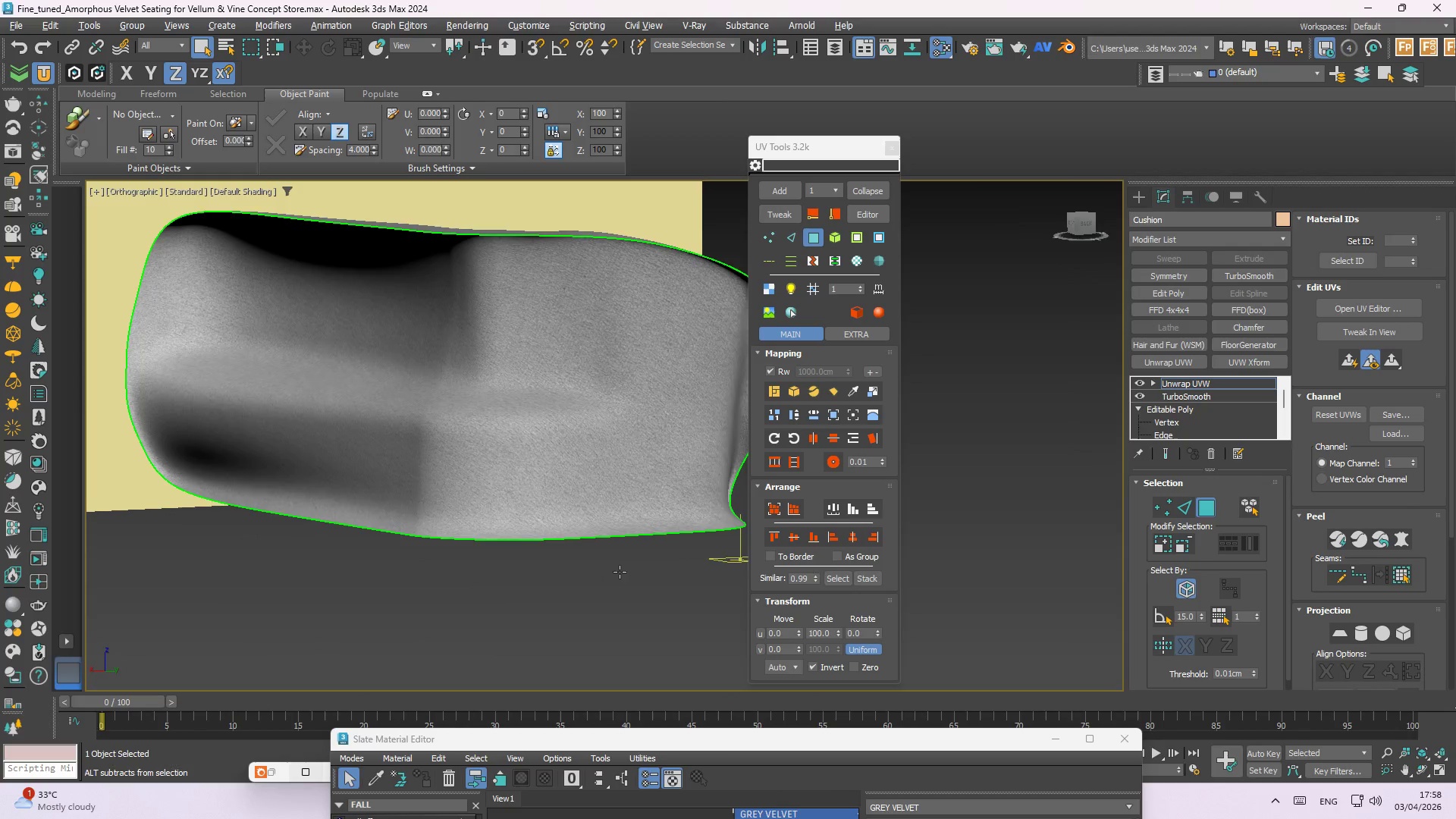 
key(Alt+AltLeft)
 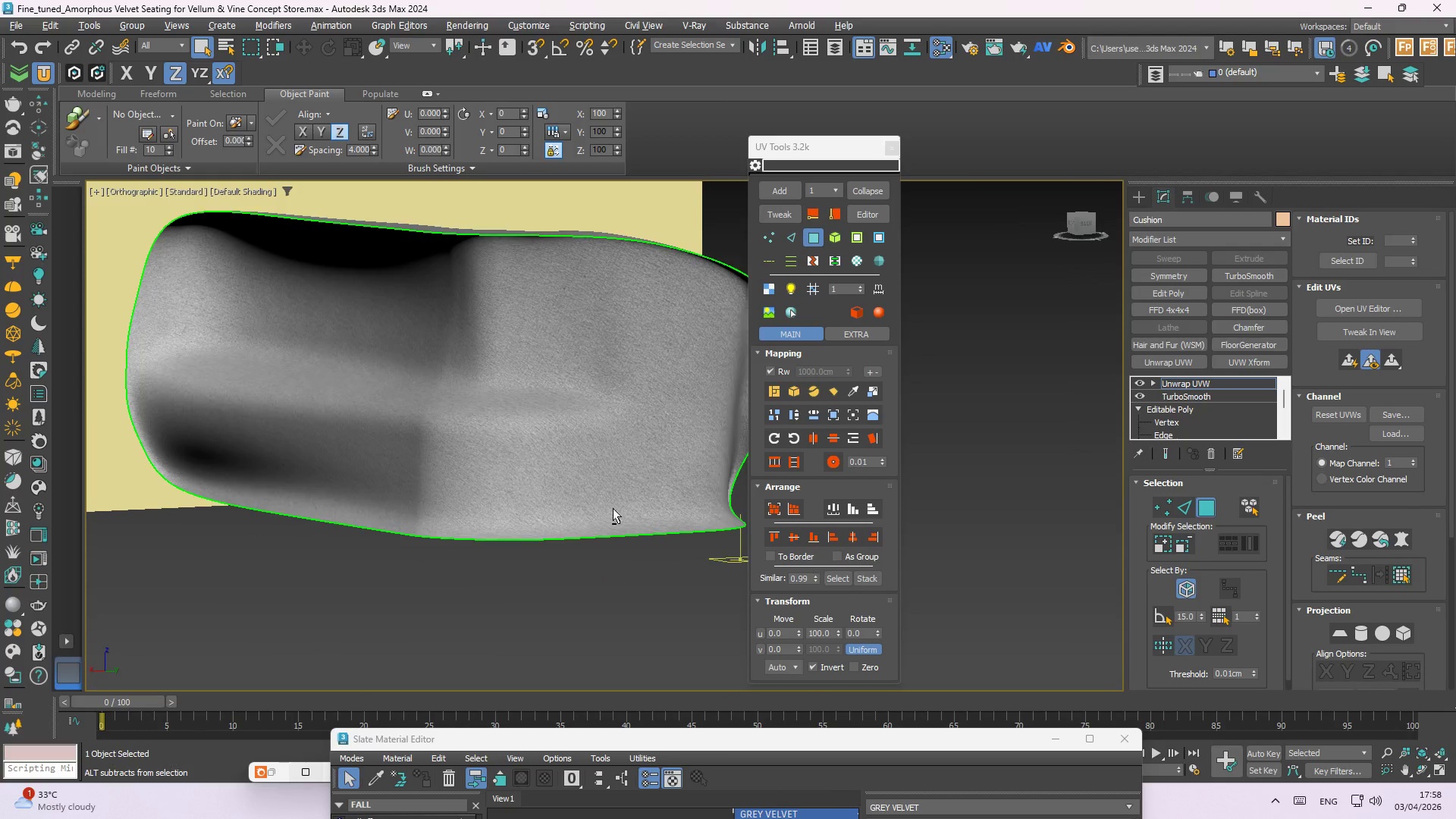 
scroll: coordinate [537, 369], scroll_direction: up, amount: 2.0
 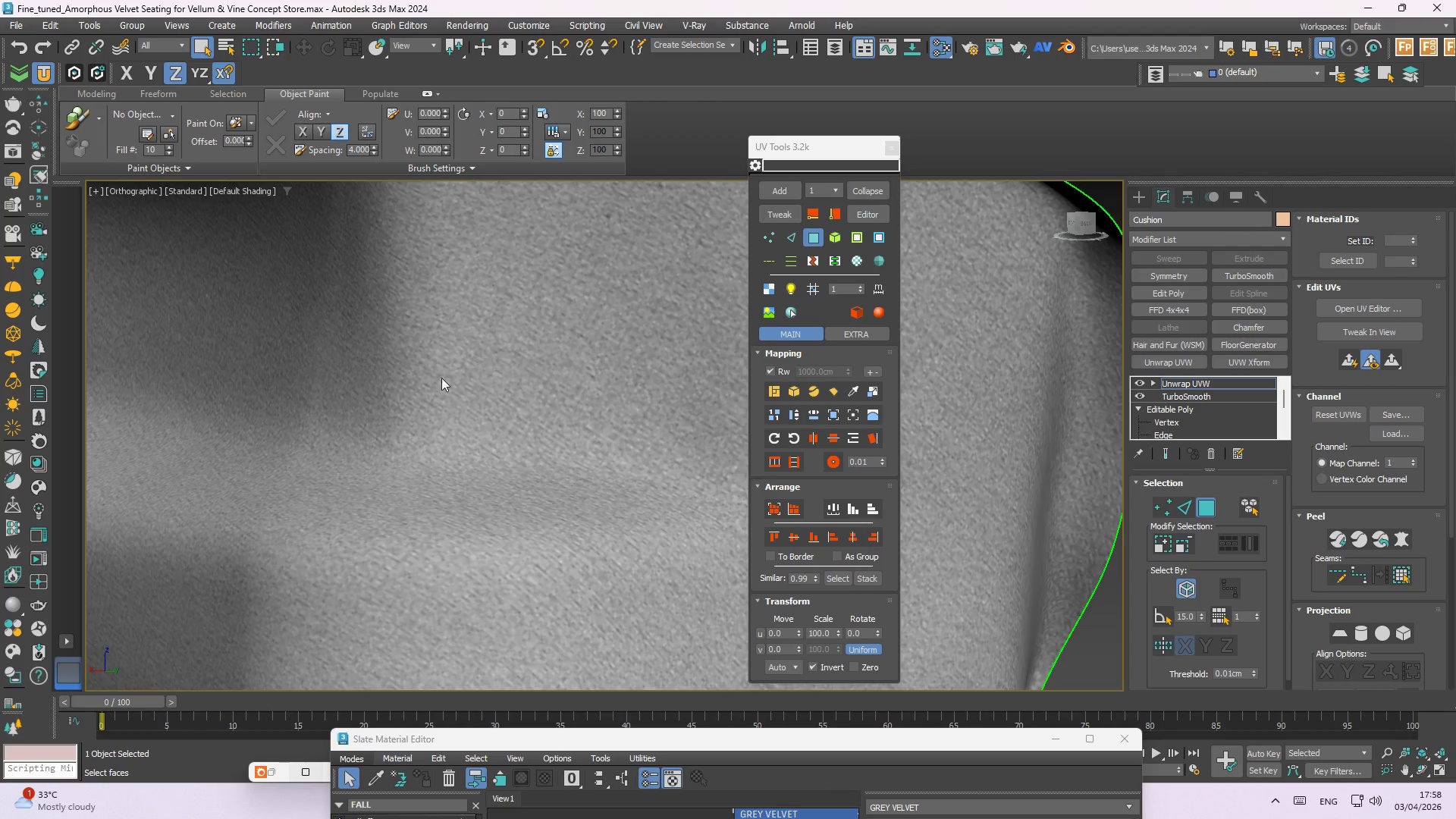 
hold_key(key=AltLeft, duration=1.5)
 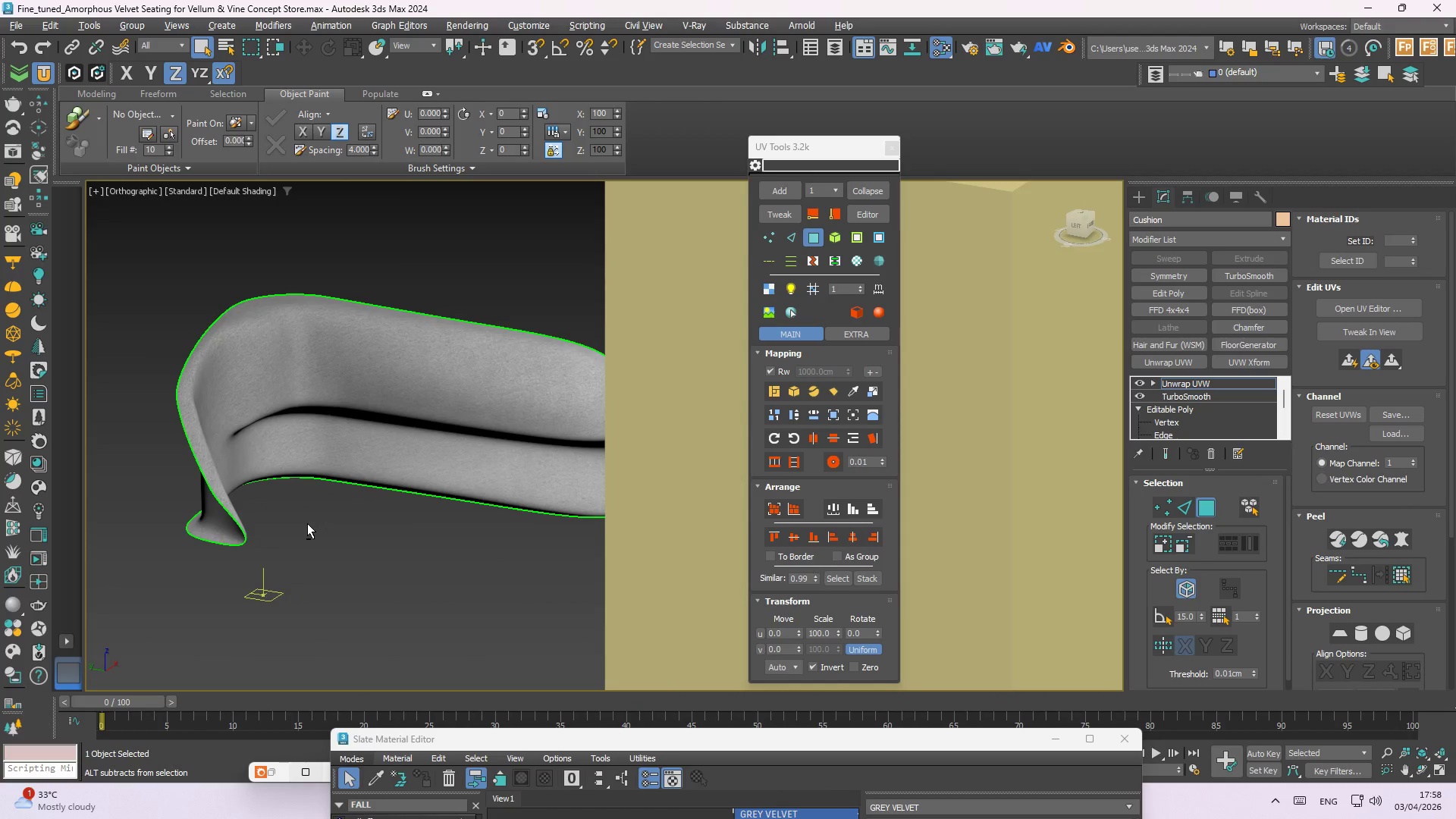 
scroll: coordinate [400, 467], scroll_direction: down, amount: 4.0
 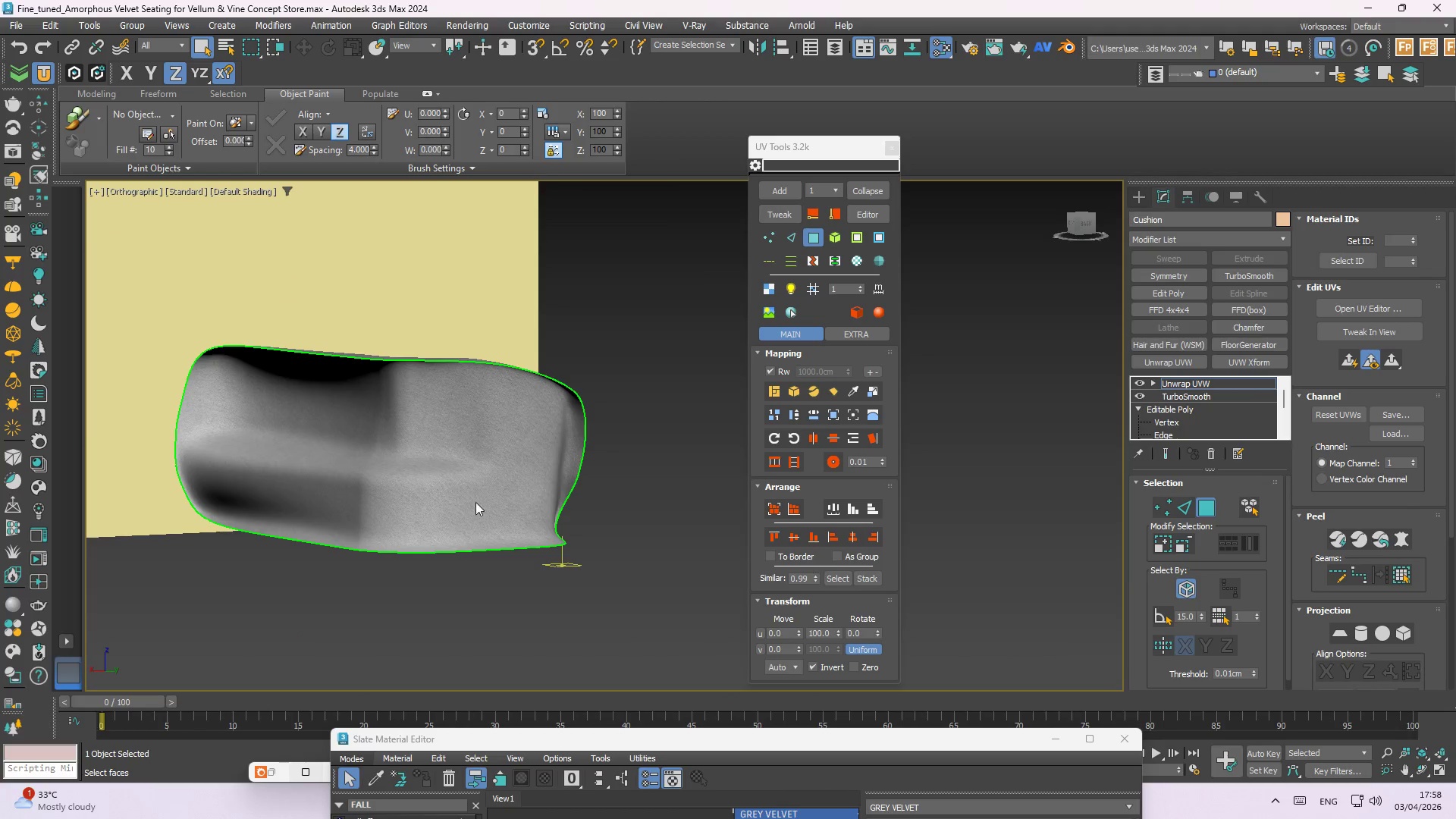 
key(Alt+AltLeft)
 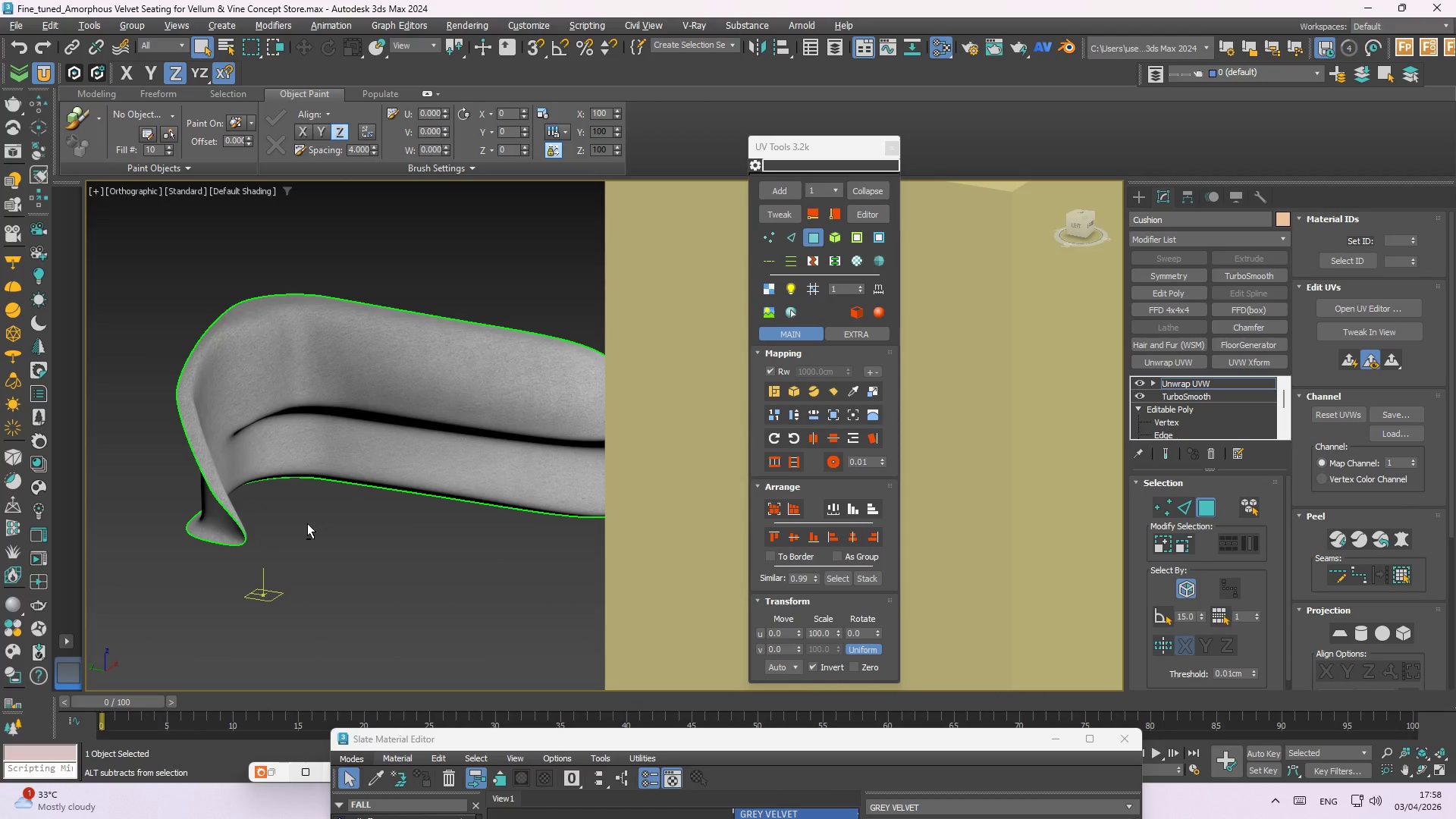 
key(Alt+AltLeft)
 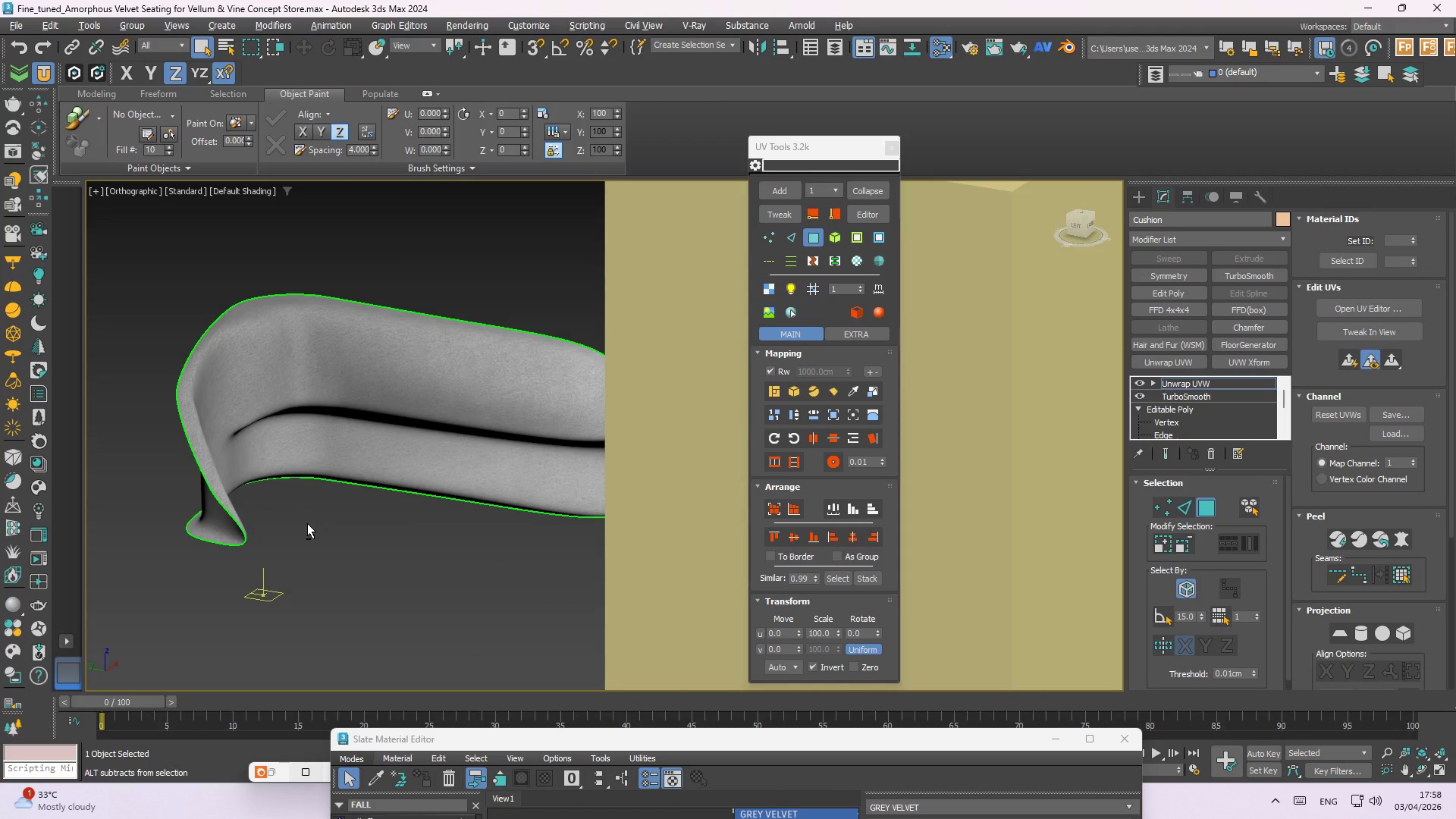 
key(Alt+AltLeft)
 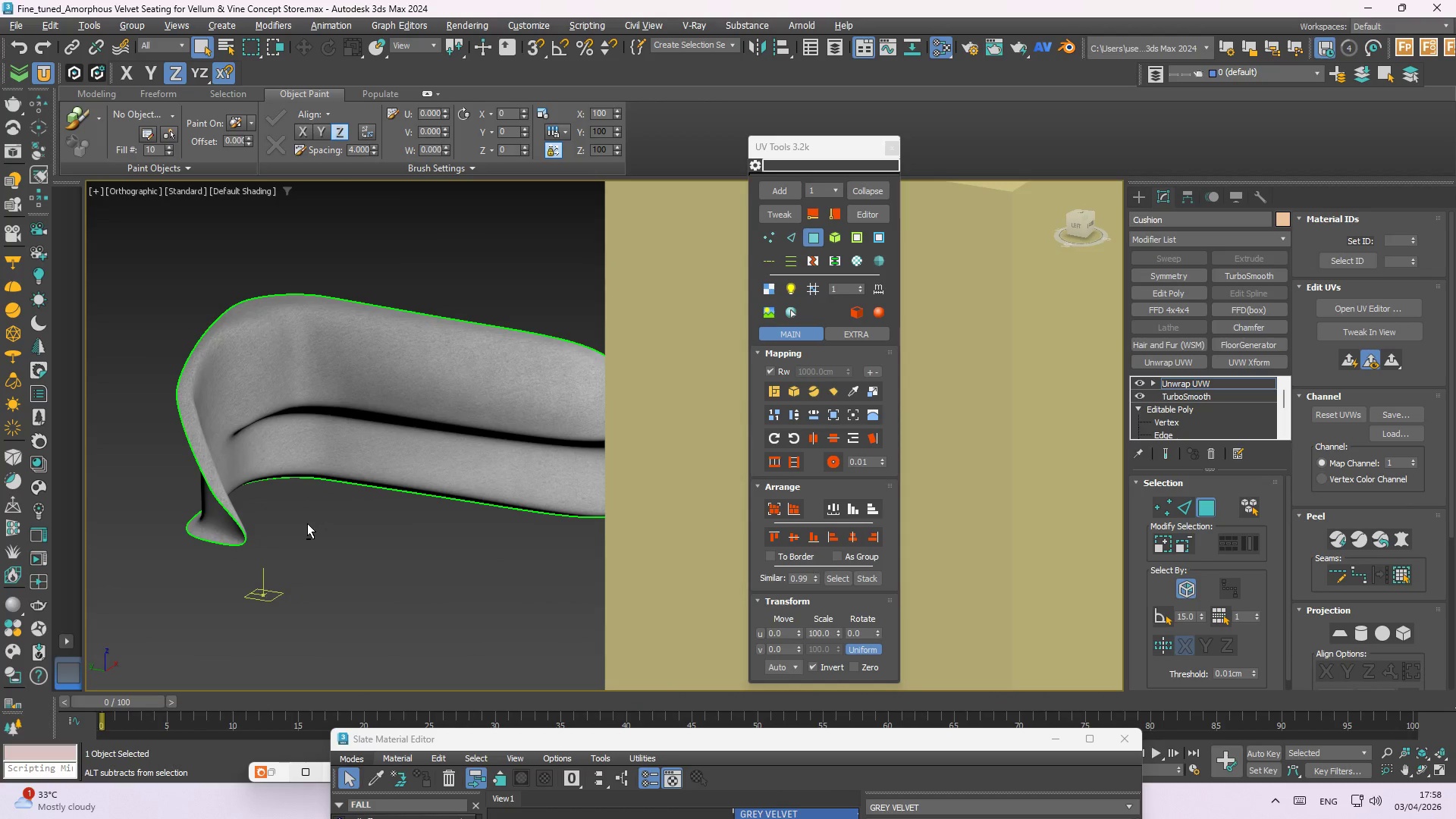 
key(Alt+AltLeft)
 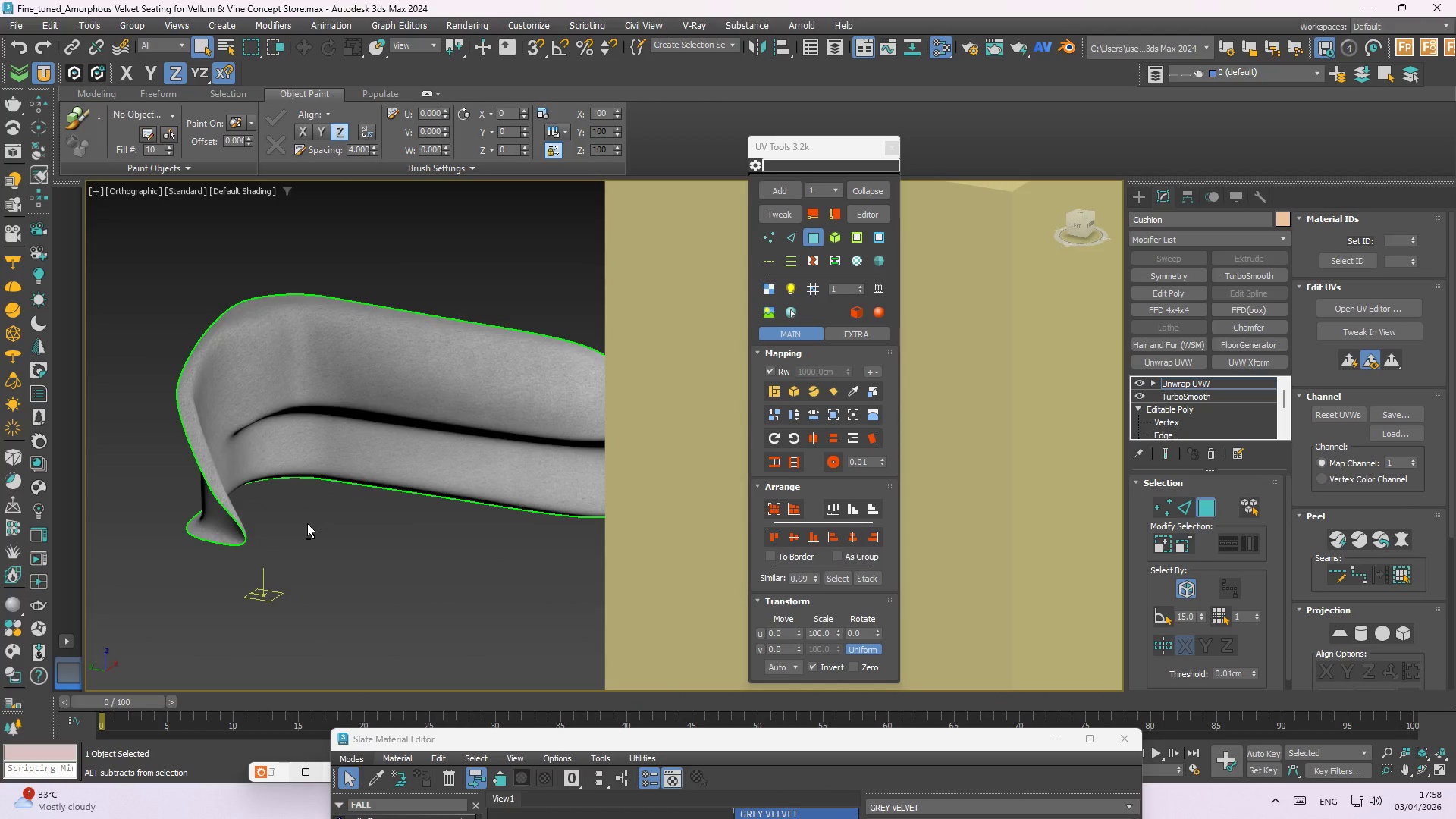 
key(Alt+AltLeft)
 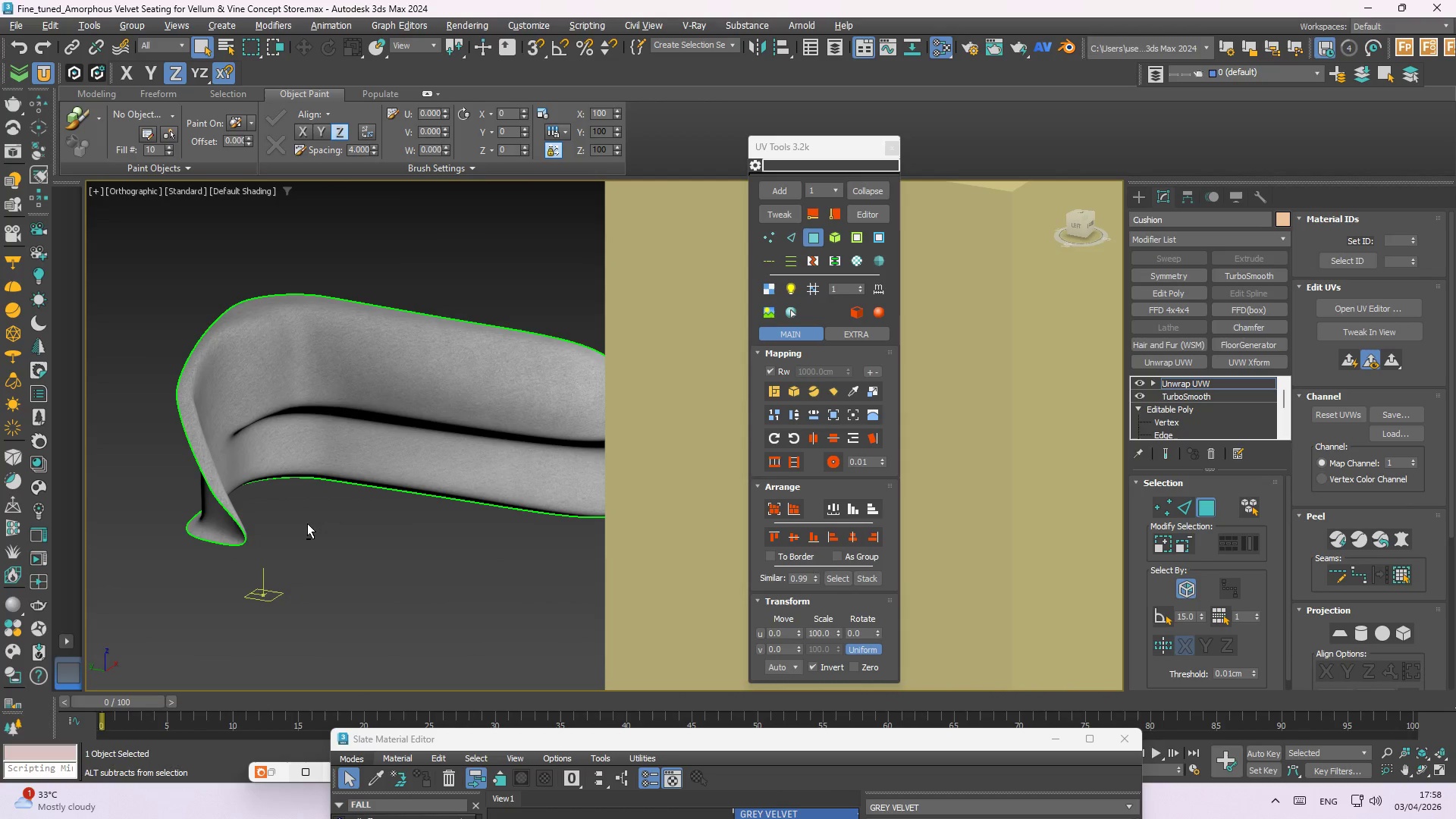 
key(Alt+AltLeft)
 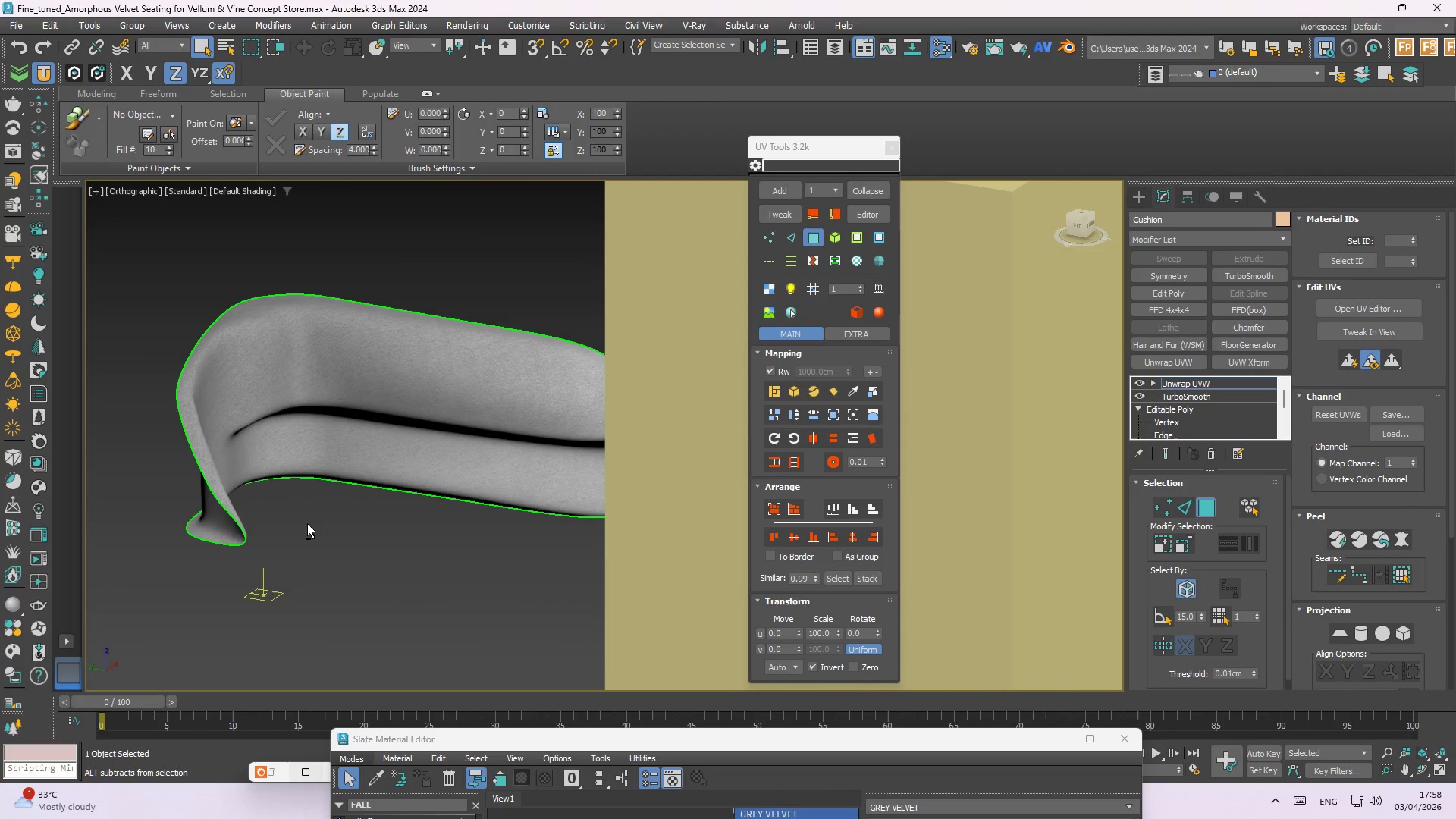 
key(Alt+AltLeft)
 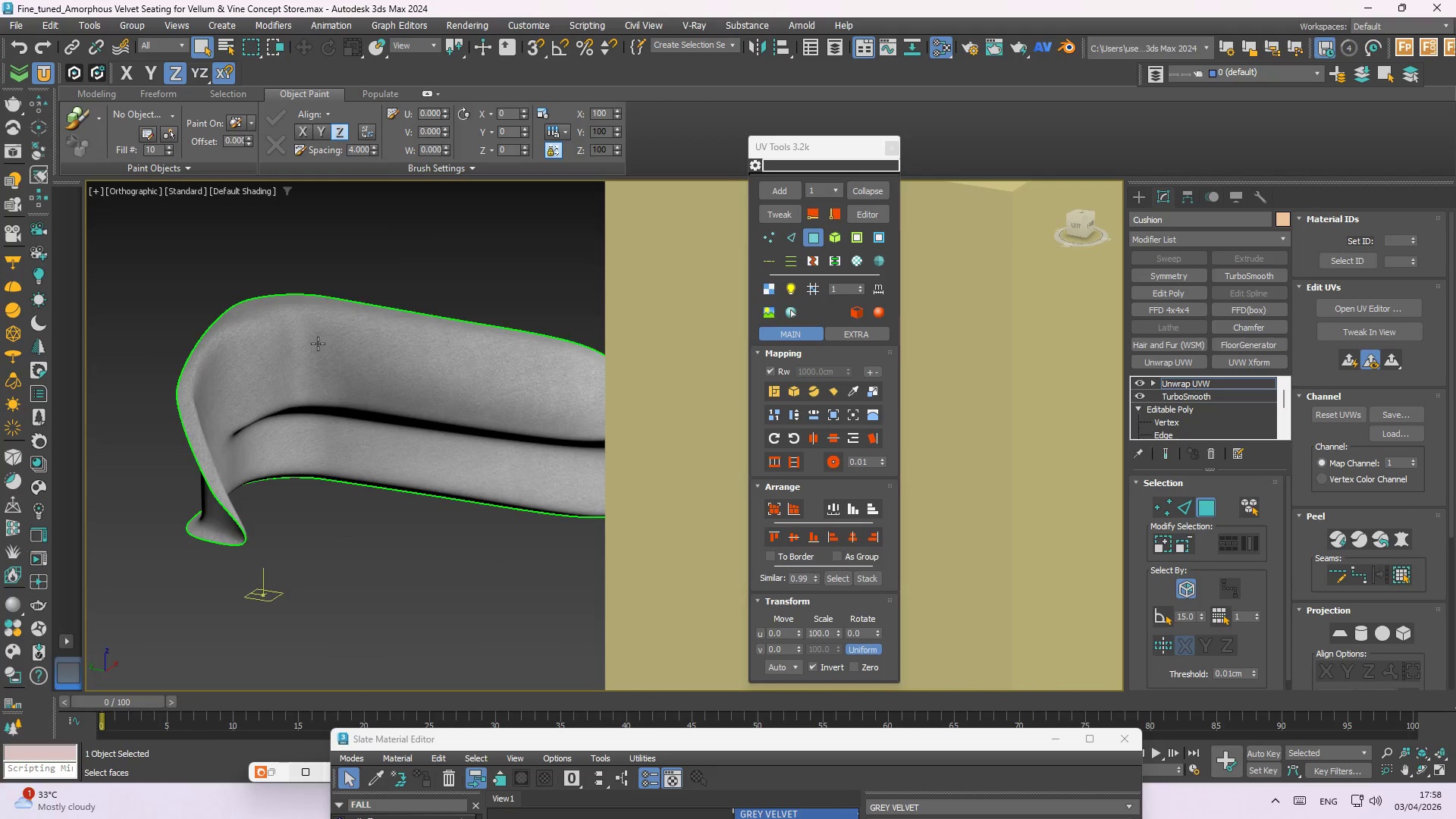 
scroll: coordinate [315, 362], scroll_direction: up, amount: 4.0
 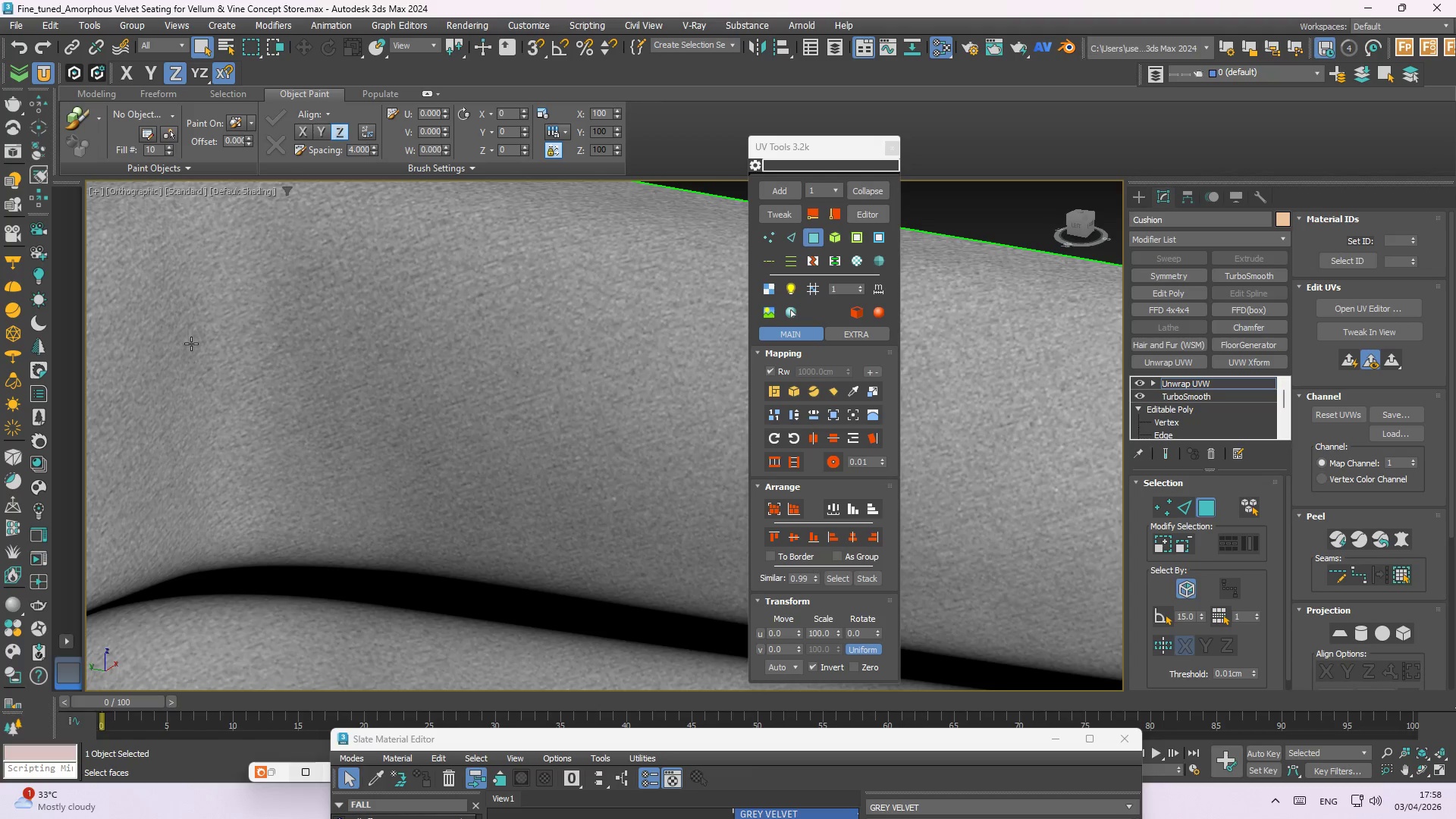 
scroll: coordinate [182, 417], scroll_direction: down, amount: 6.0
 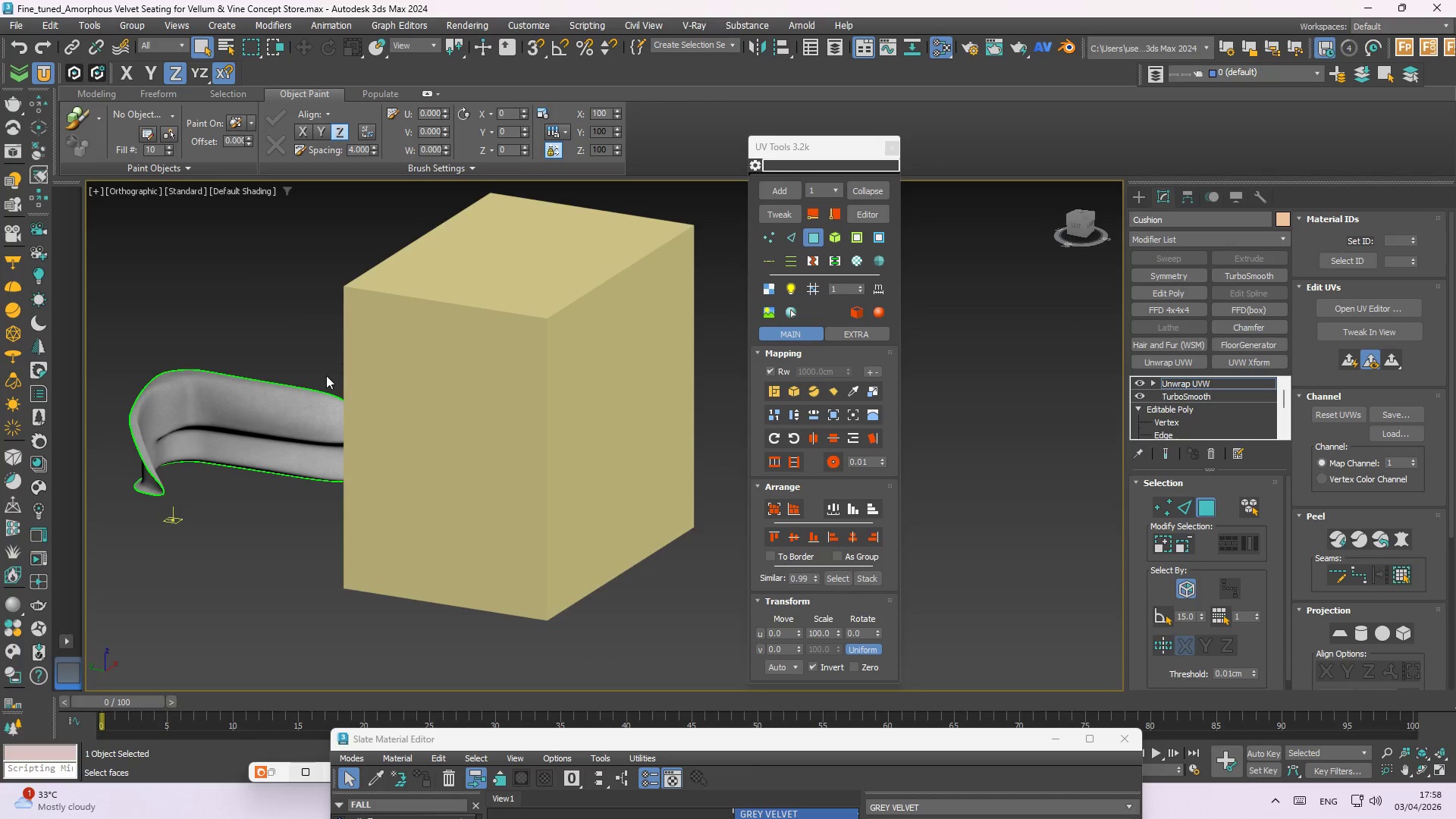 
left_click([292, 405])
 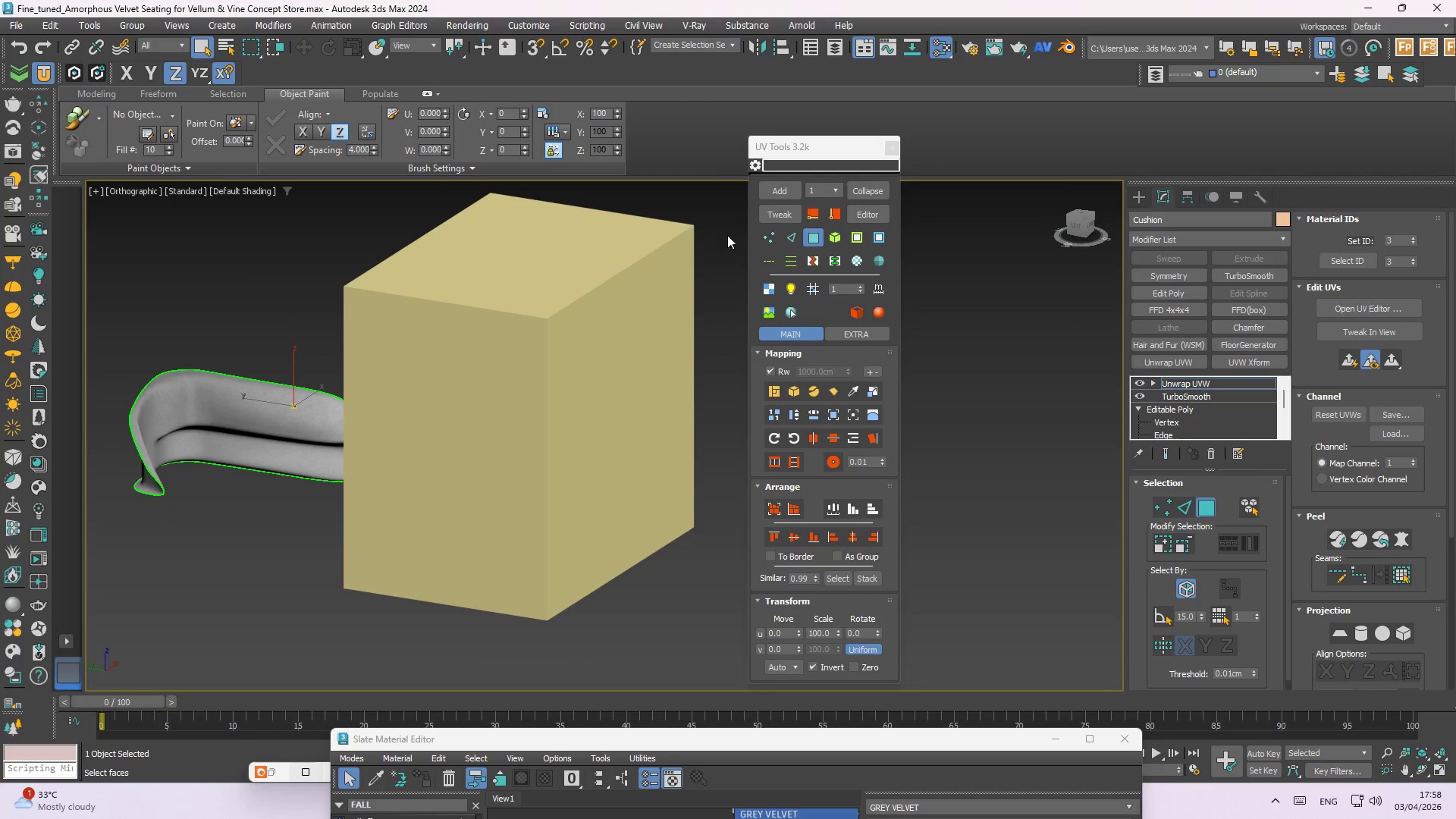 
left_click([772, 213])
 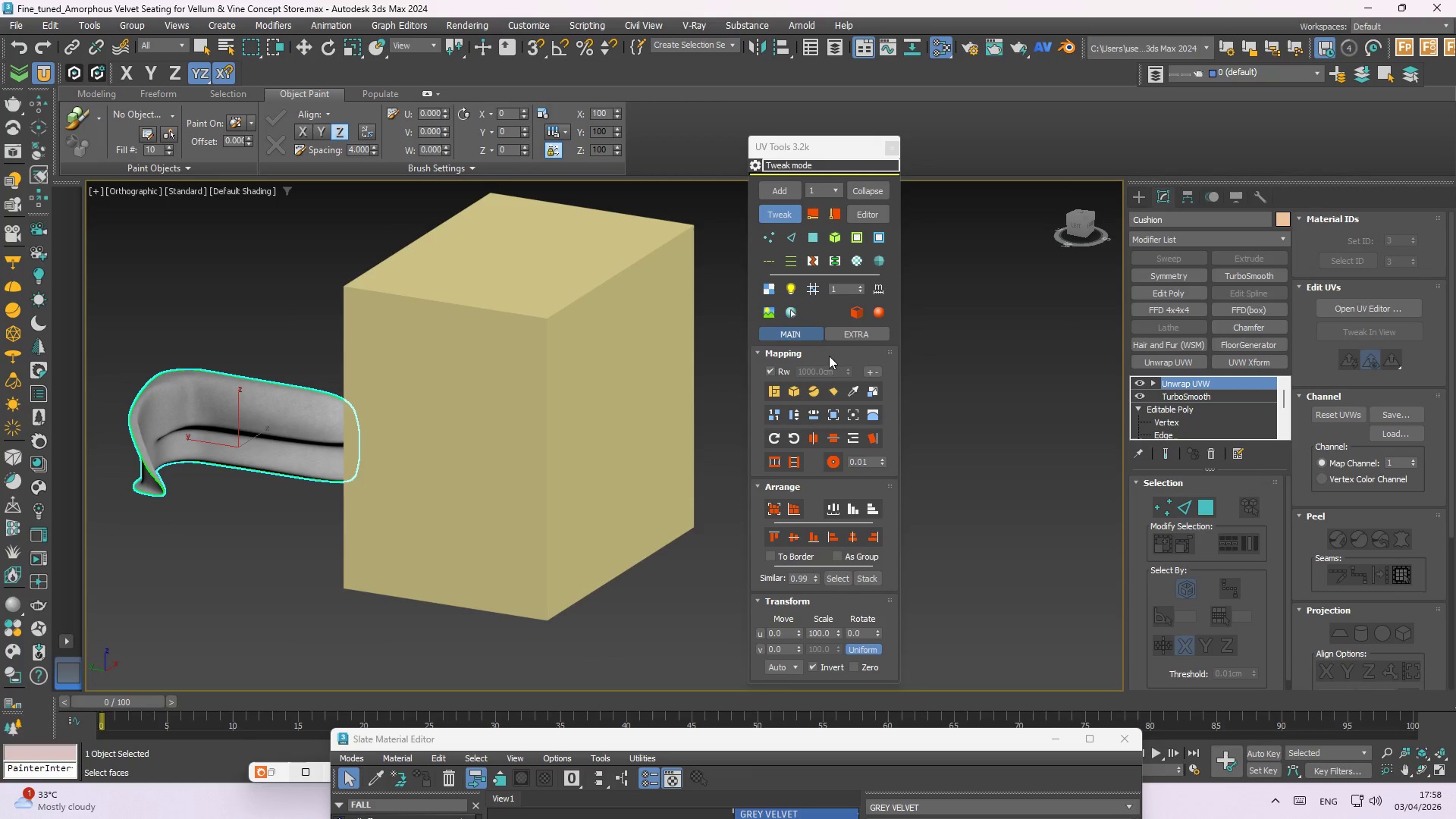 
left_click([849, 390])
 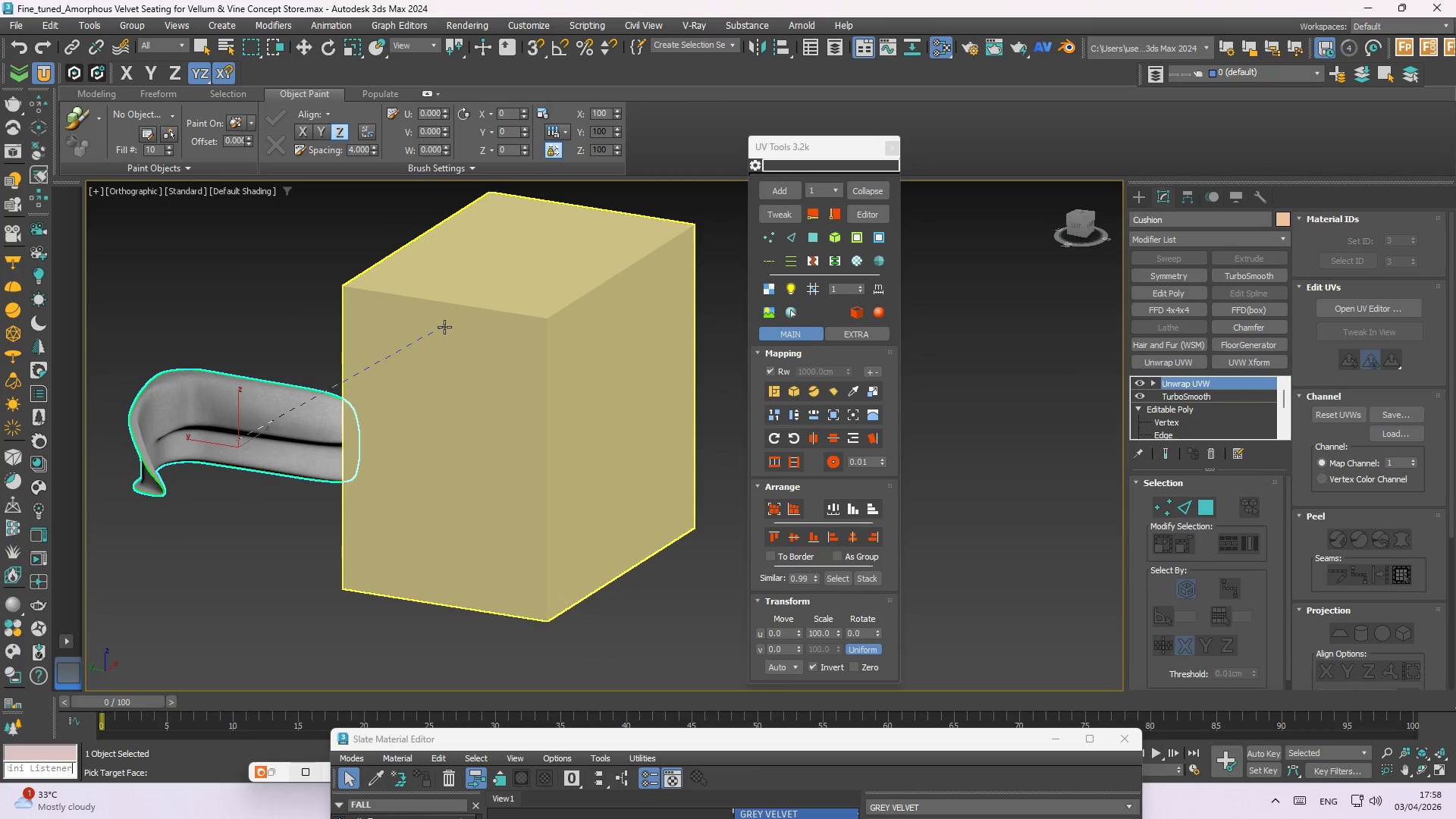 
left_click([444, 327])
 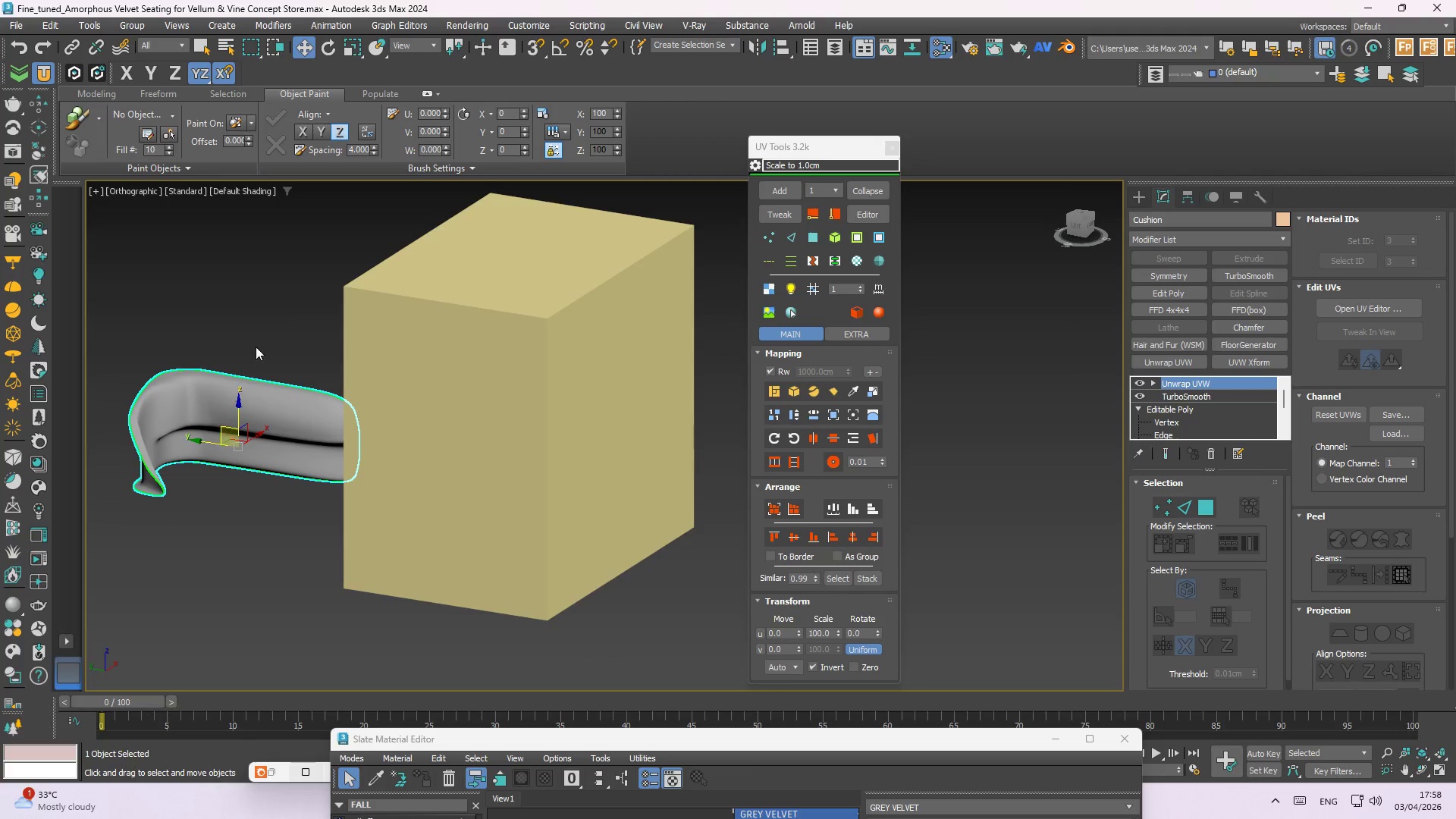 
scroll: coordinate [146, 422], scroll_direction: up, amount: 8.0
 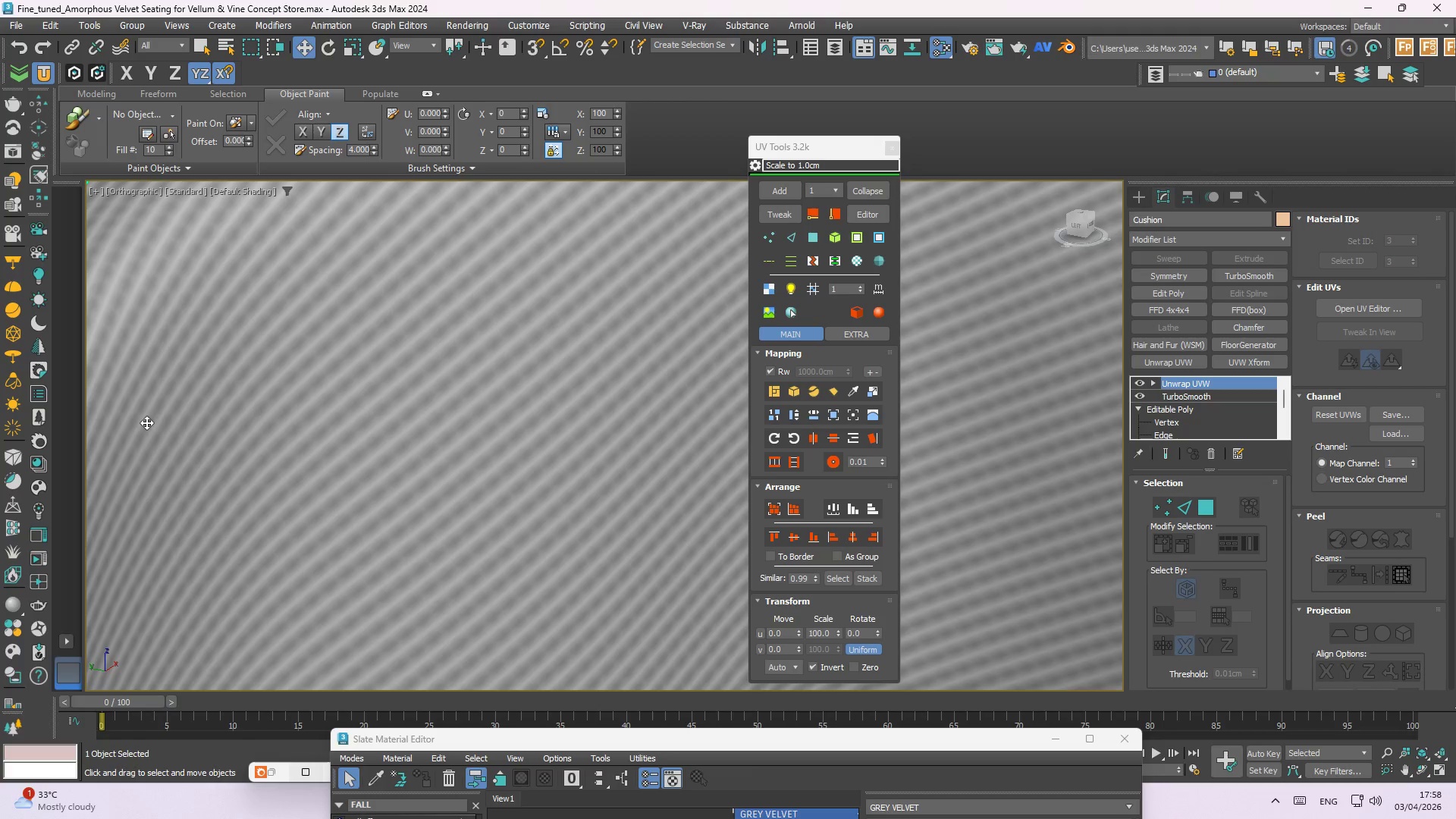 
scroll: coordinate [161, 416], scroll_direction: down, amount: 5.0
 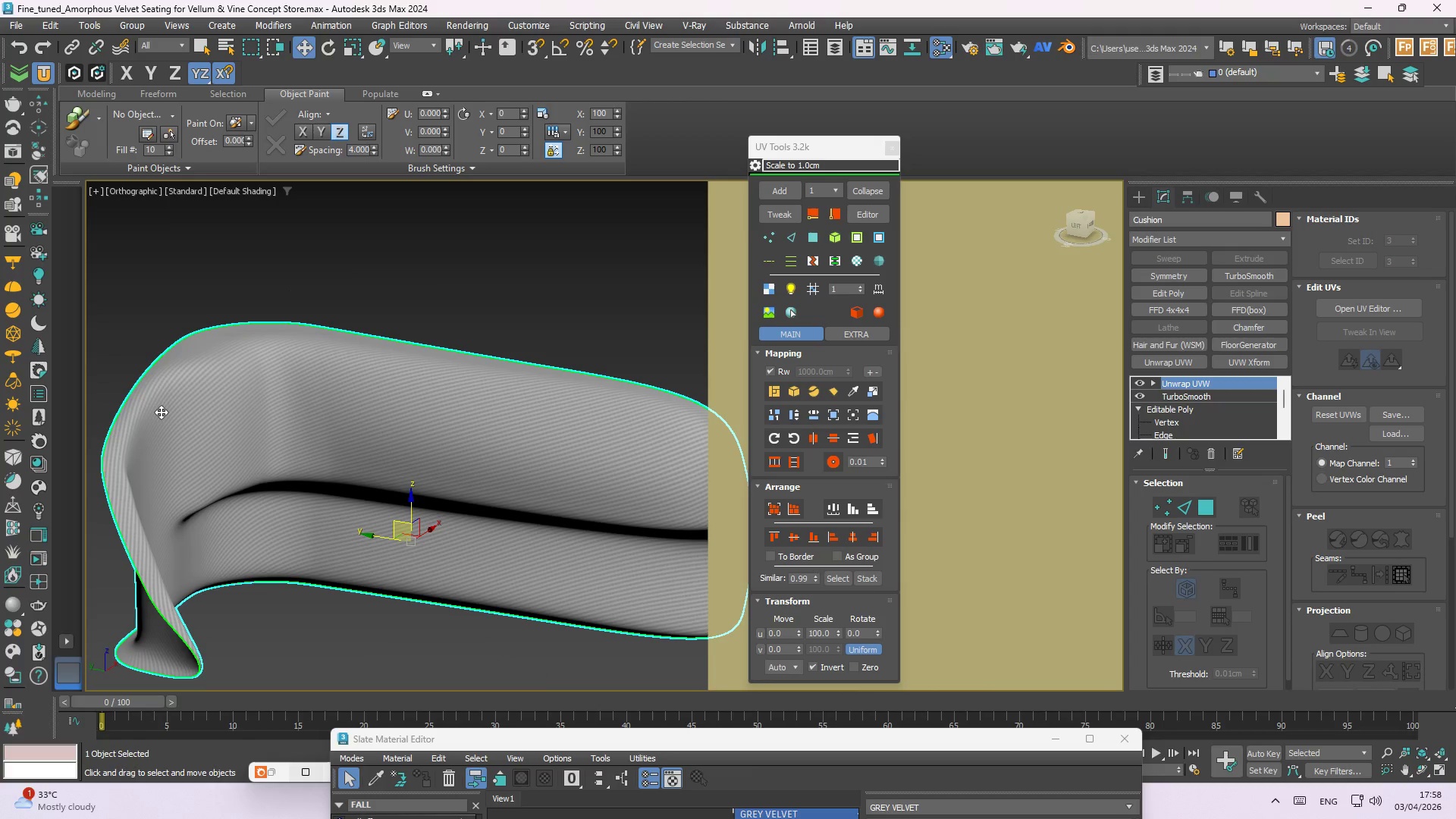 
hold_key(key=AltLeft, duration=1.51)
 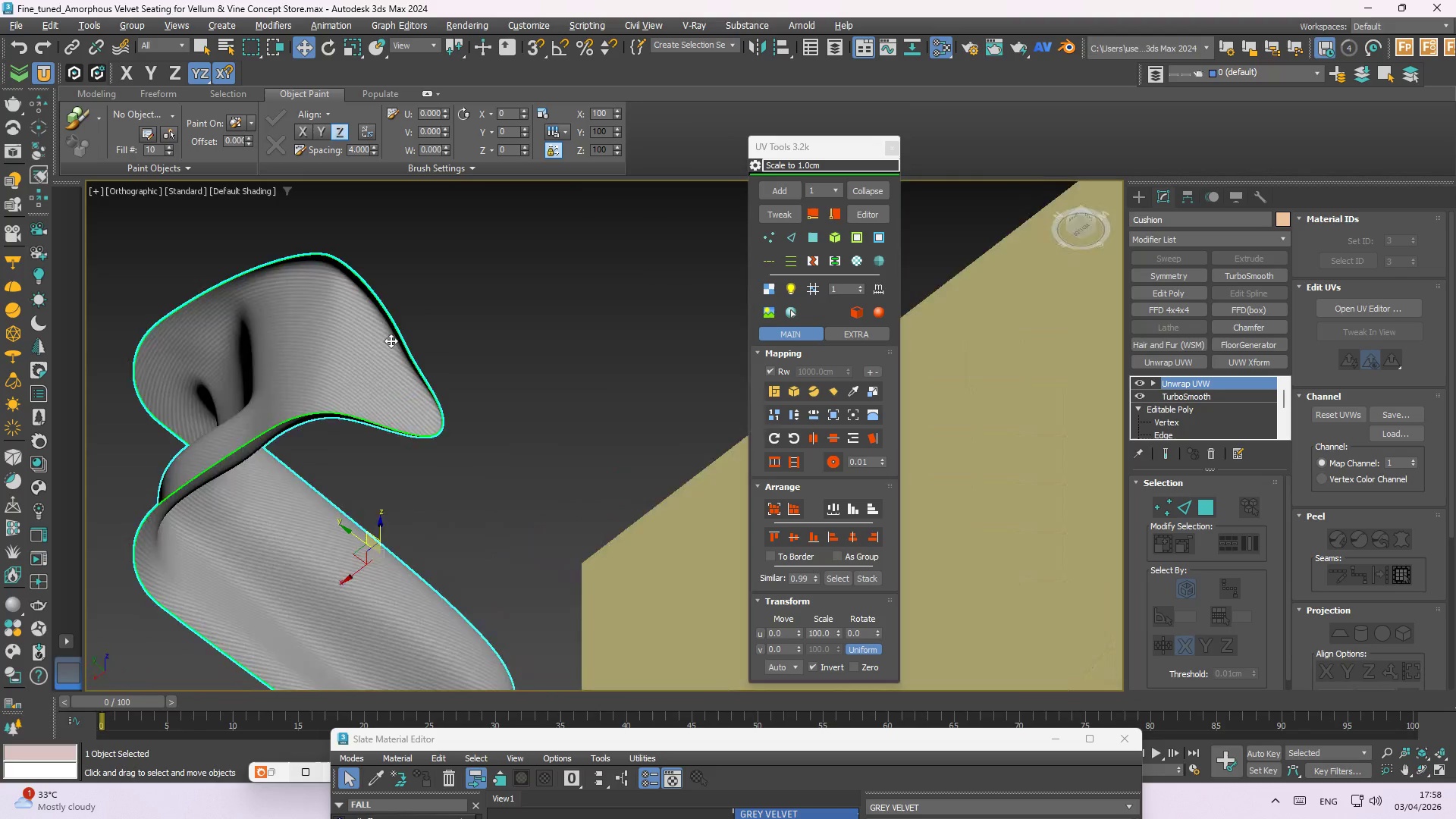 
hold_key(key=AltLeft, duration=1.17)
 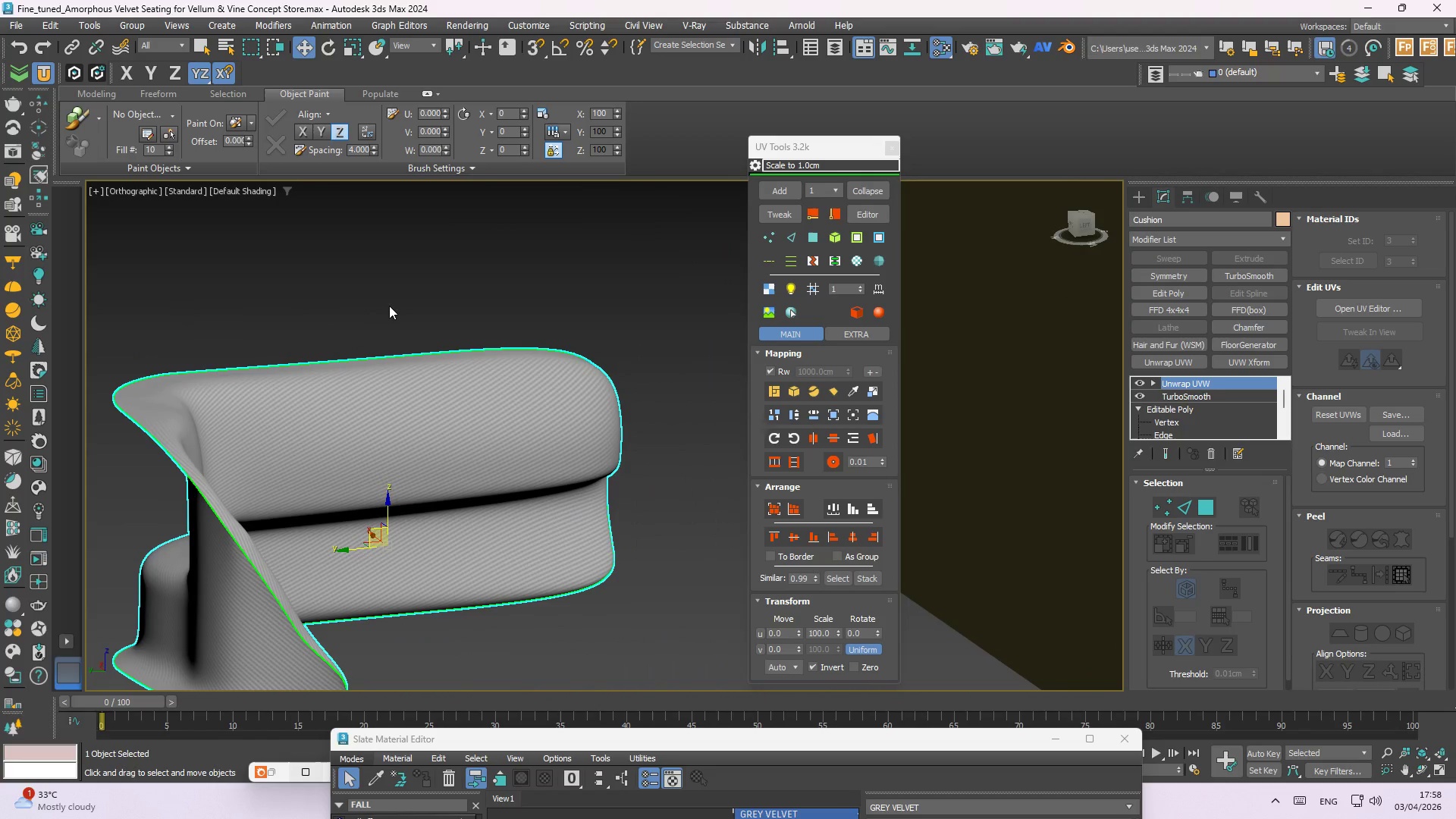 
left_click([389, 306])
 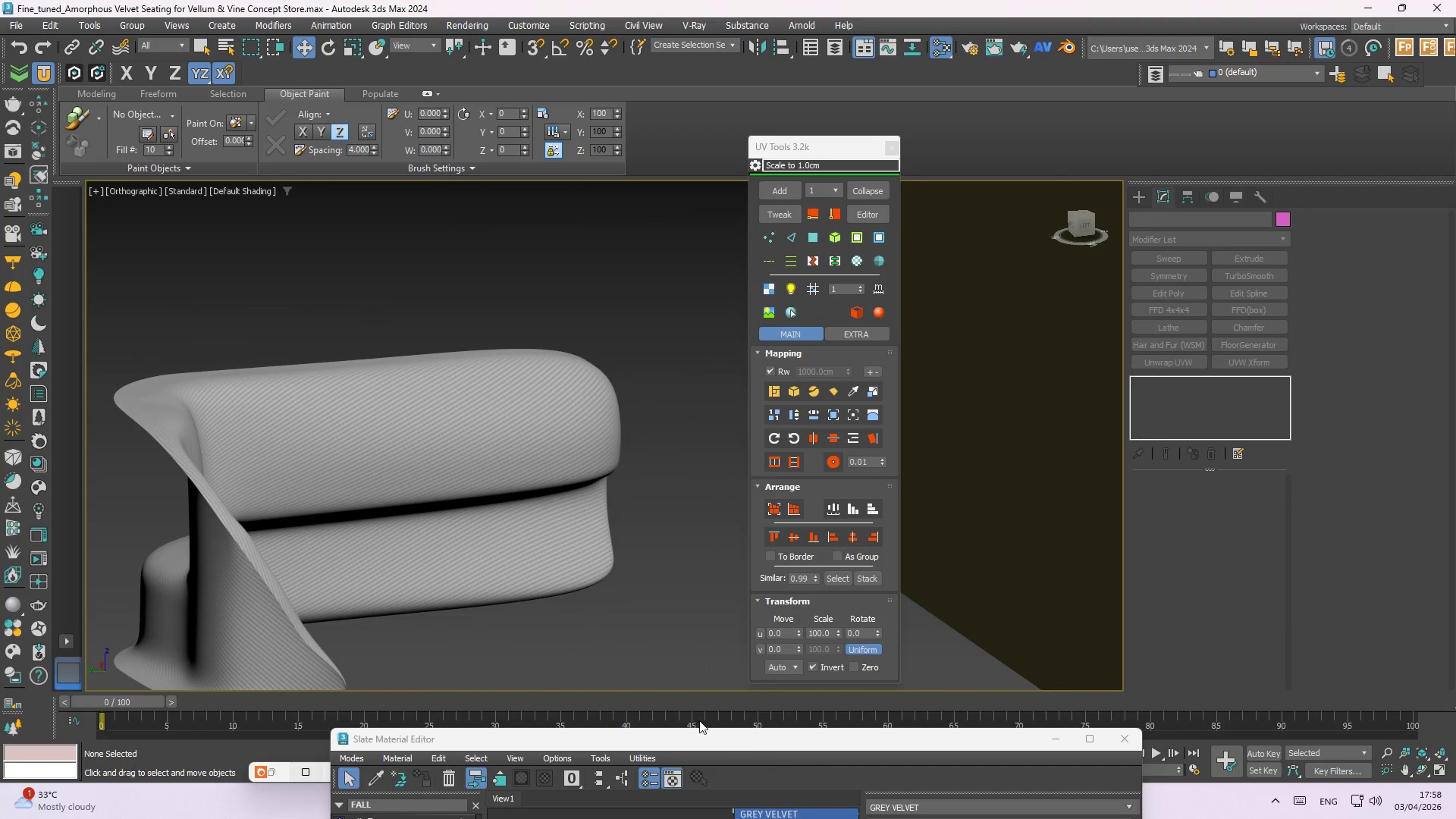 
key(Control+S)
 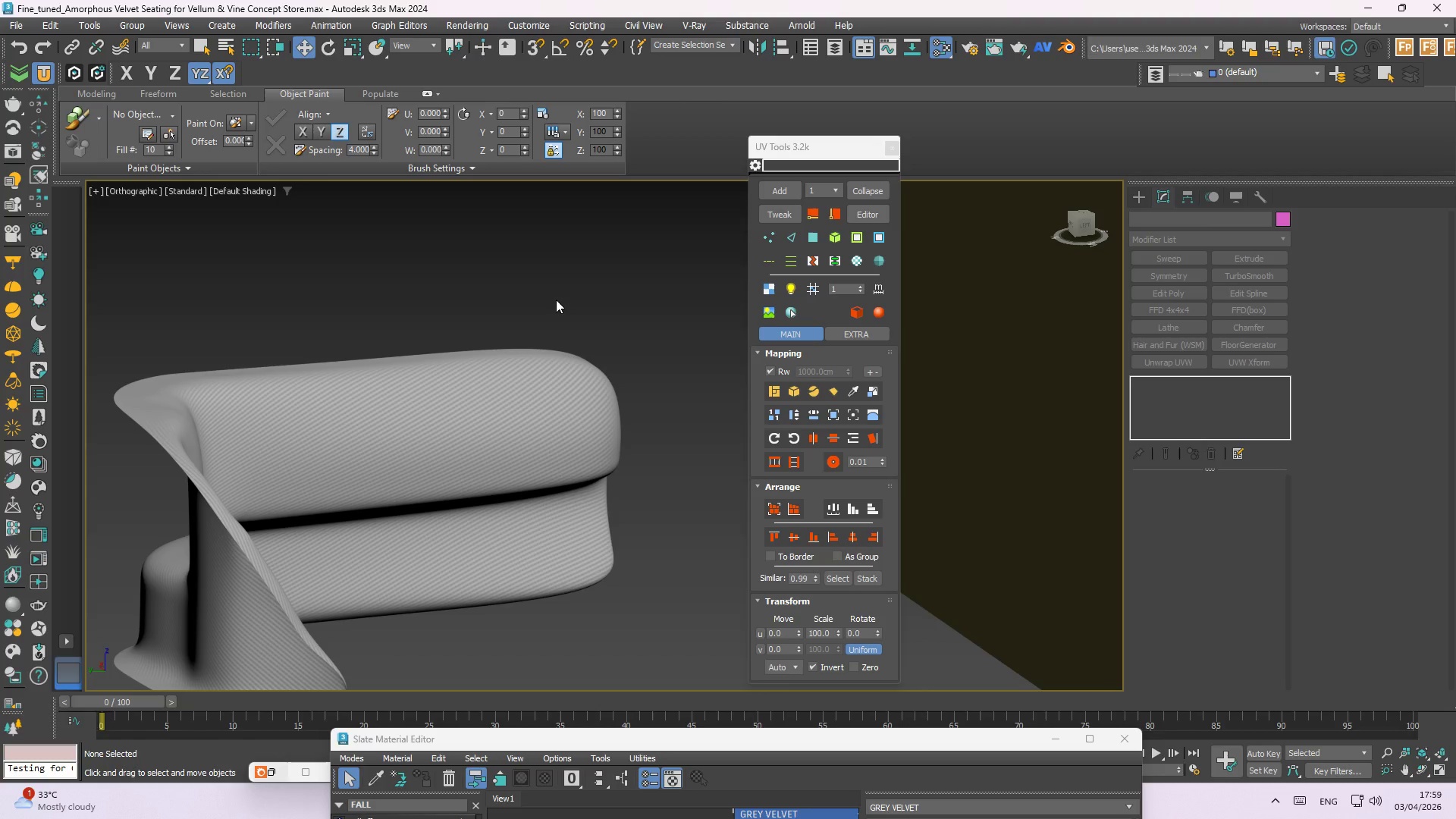 
wait(36.81)
 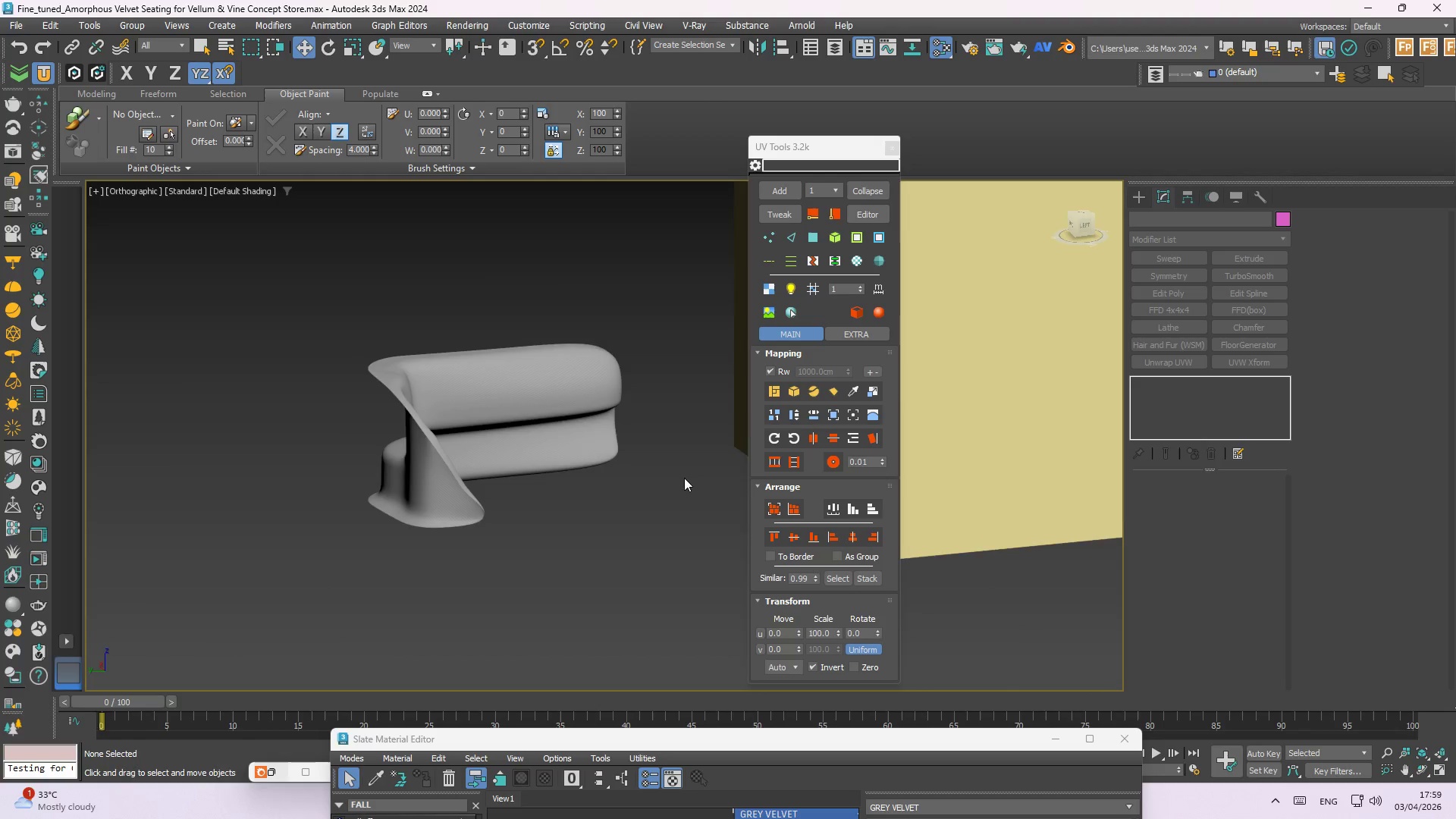 
hold_key(key=AltLeft, duration=1.11)
 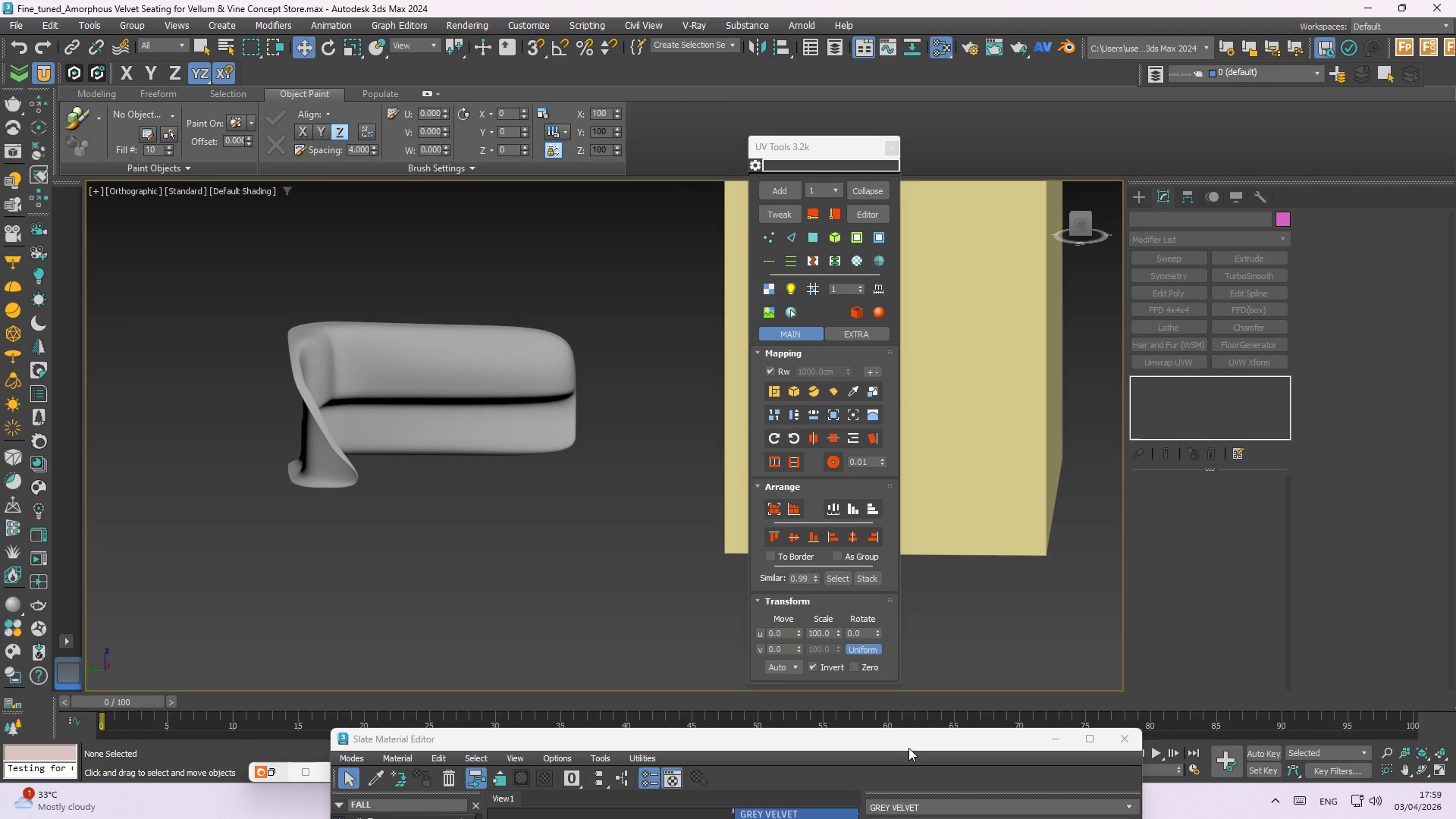 
scroll: coordinate [620, 396], scroll_direction: down, amount: 2.0
 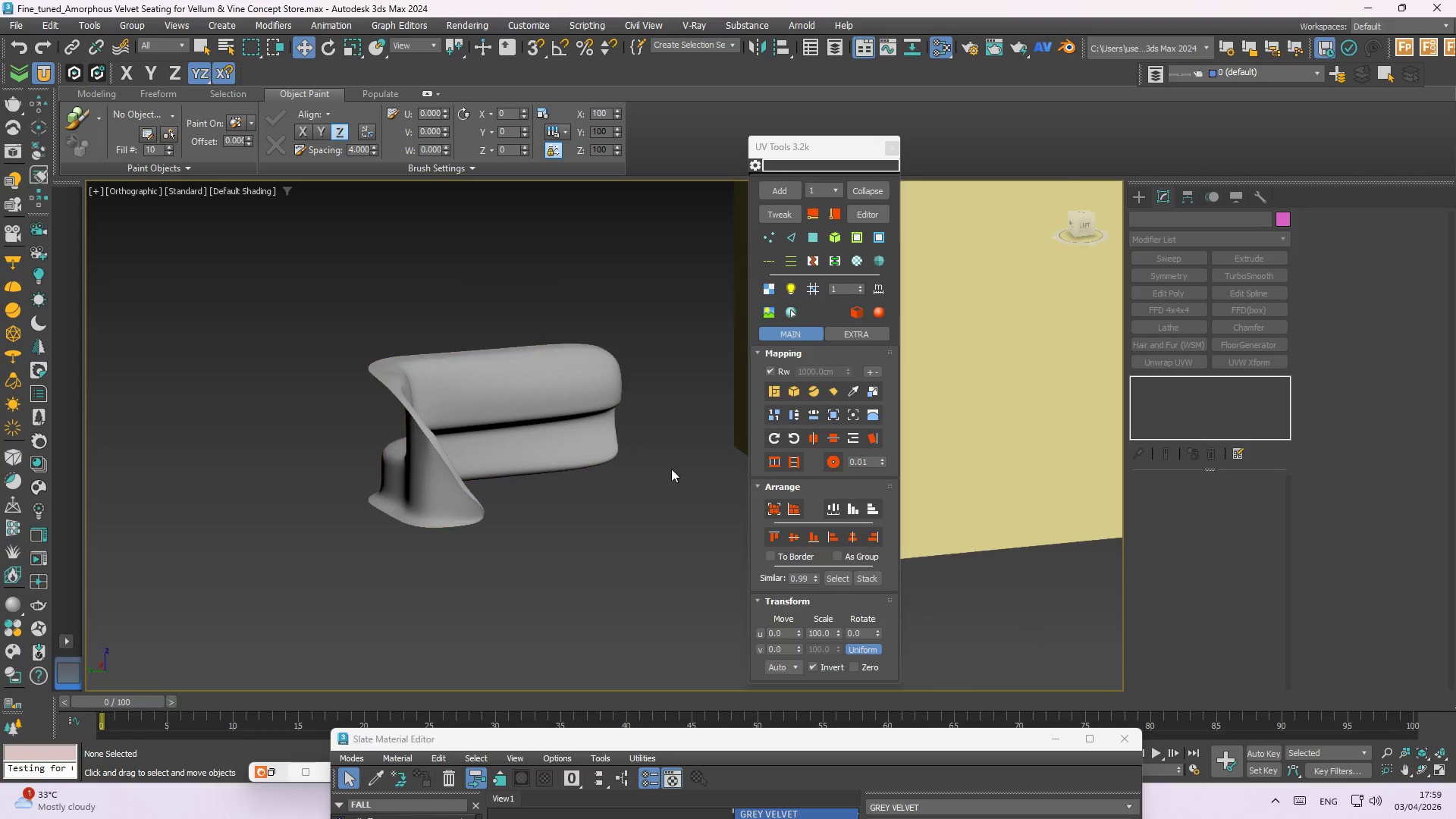 
left_click_drag(start_coordinate=[908, 746], to_coordinate=[1046, 649])
 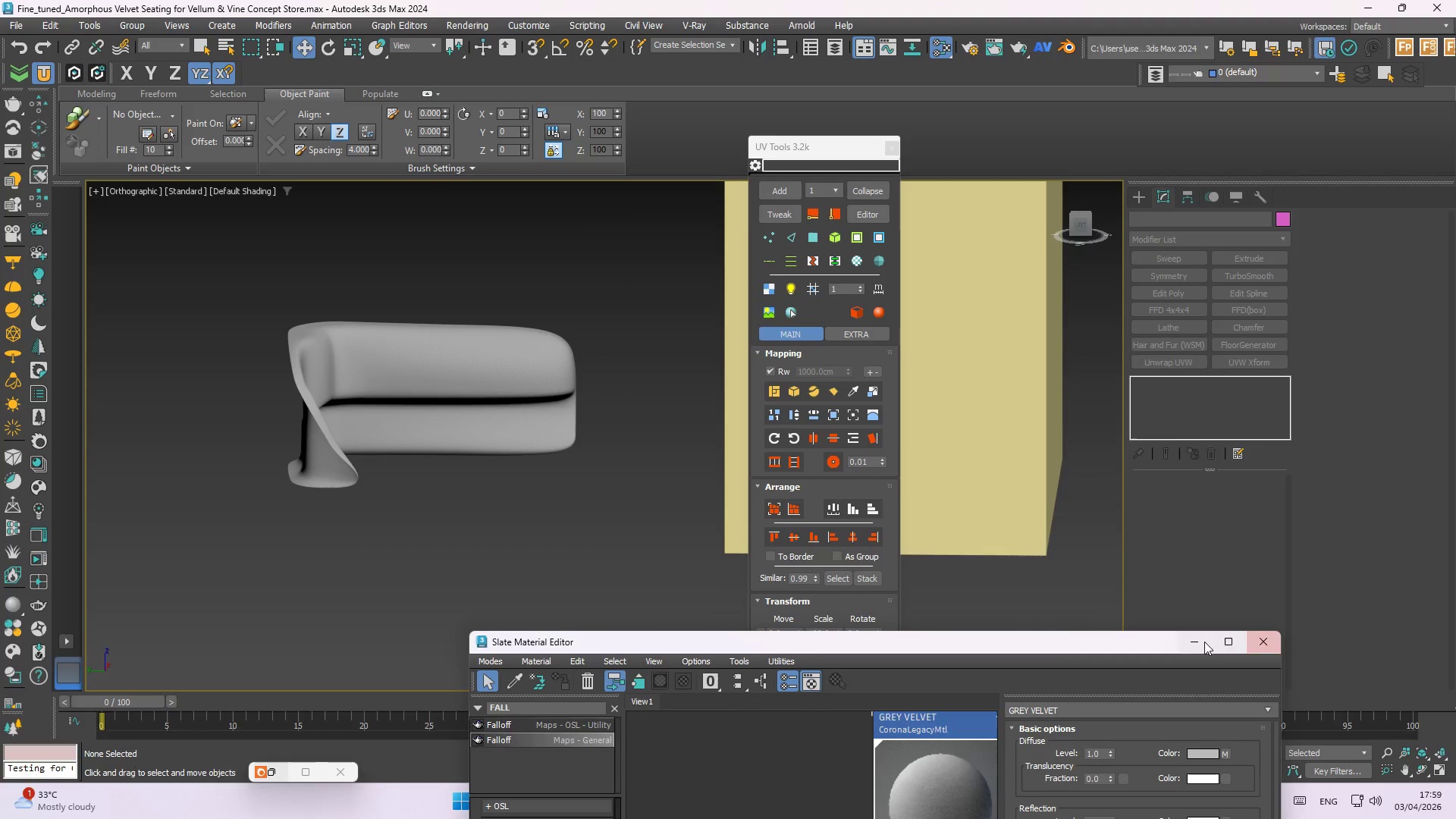 
left_click([1193, 644])
 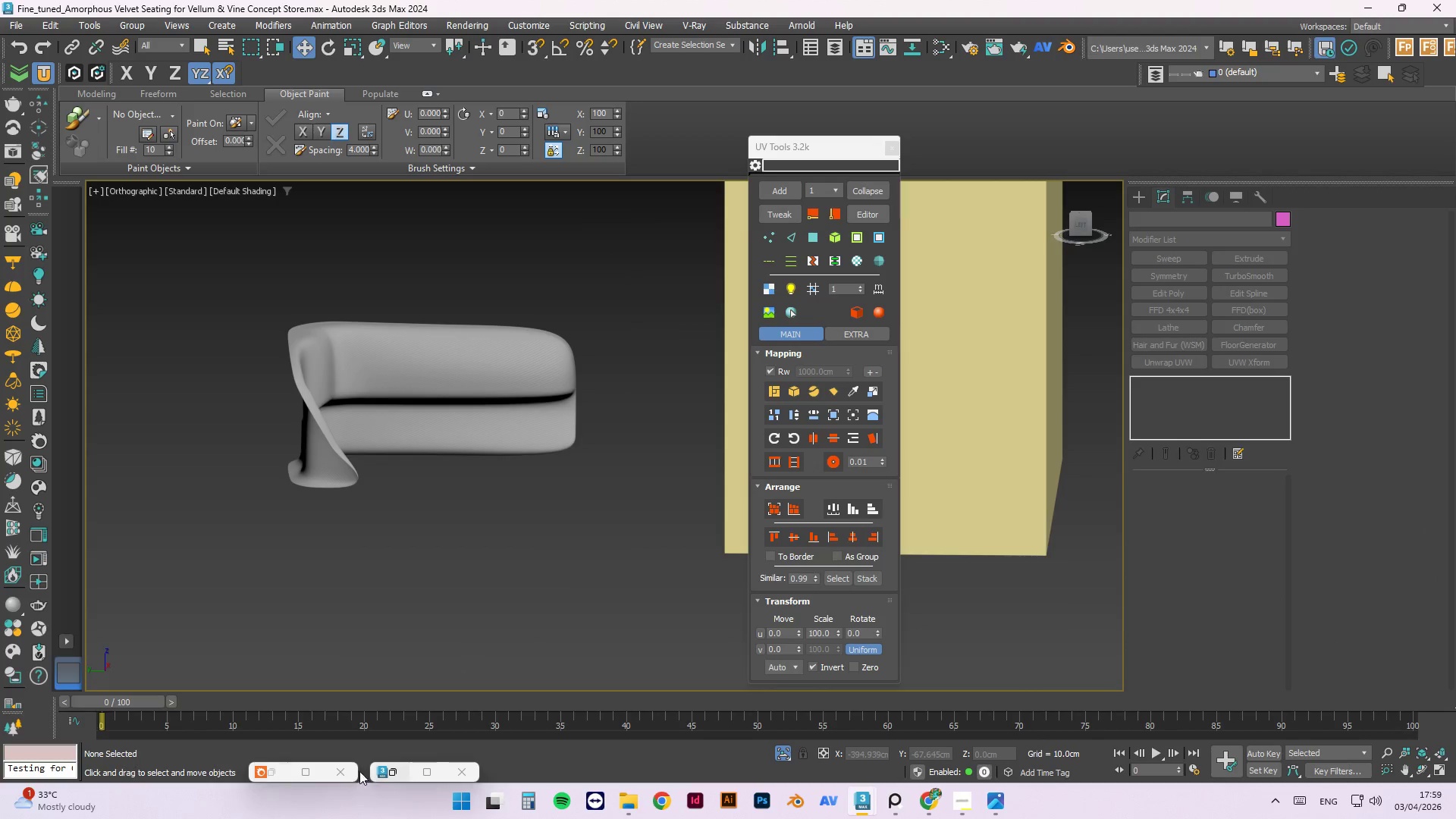 
wait(5.56)
 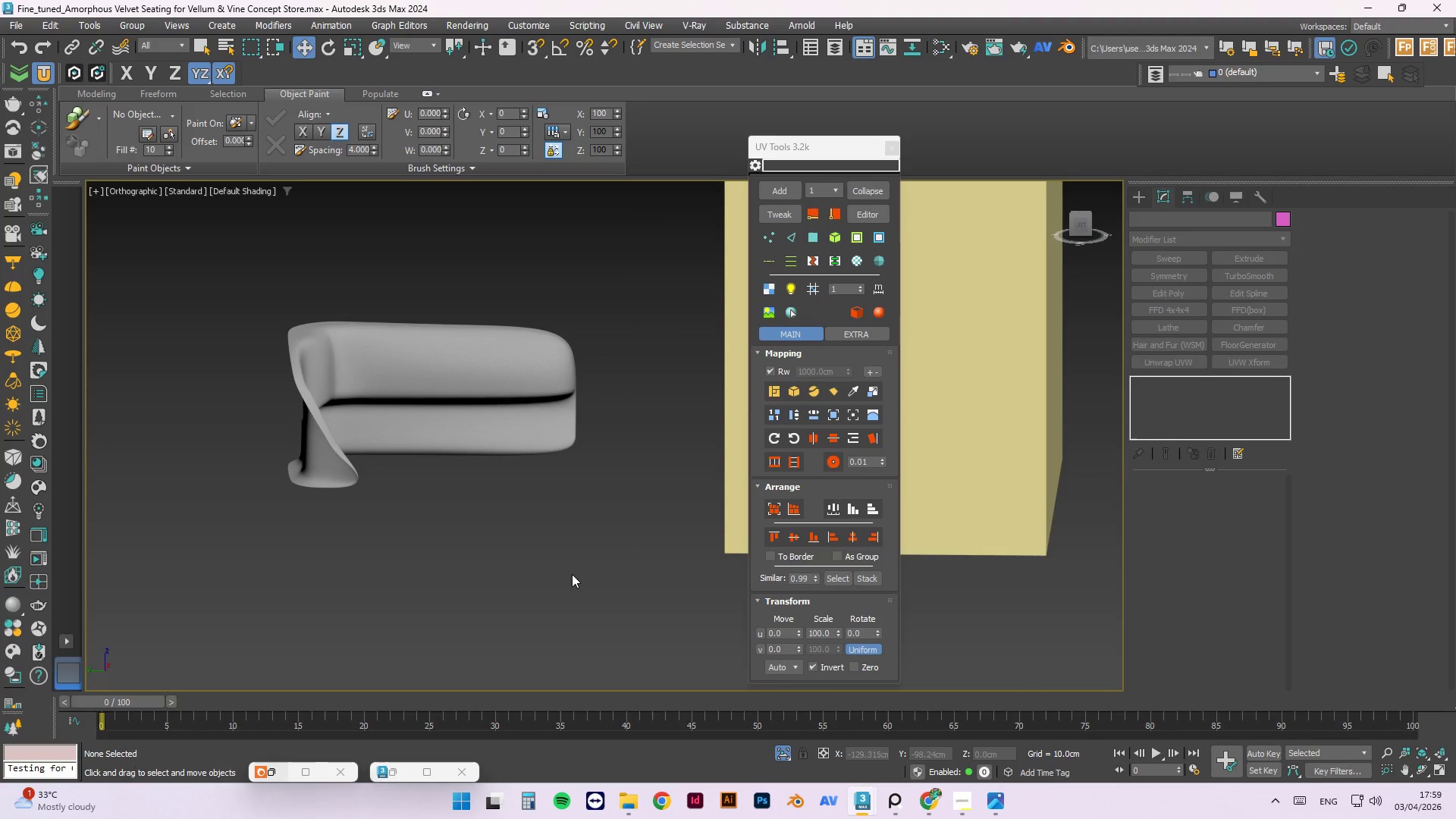 
left_click([688, 645])
 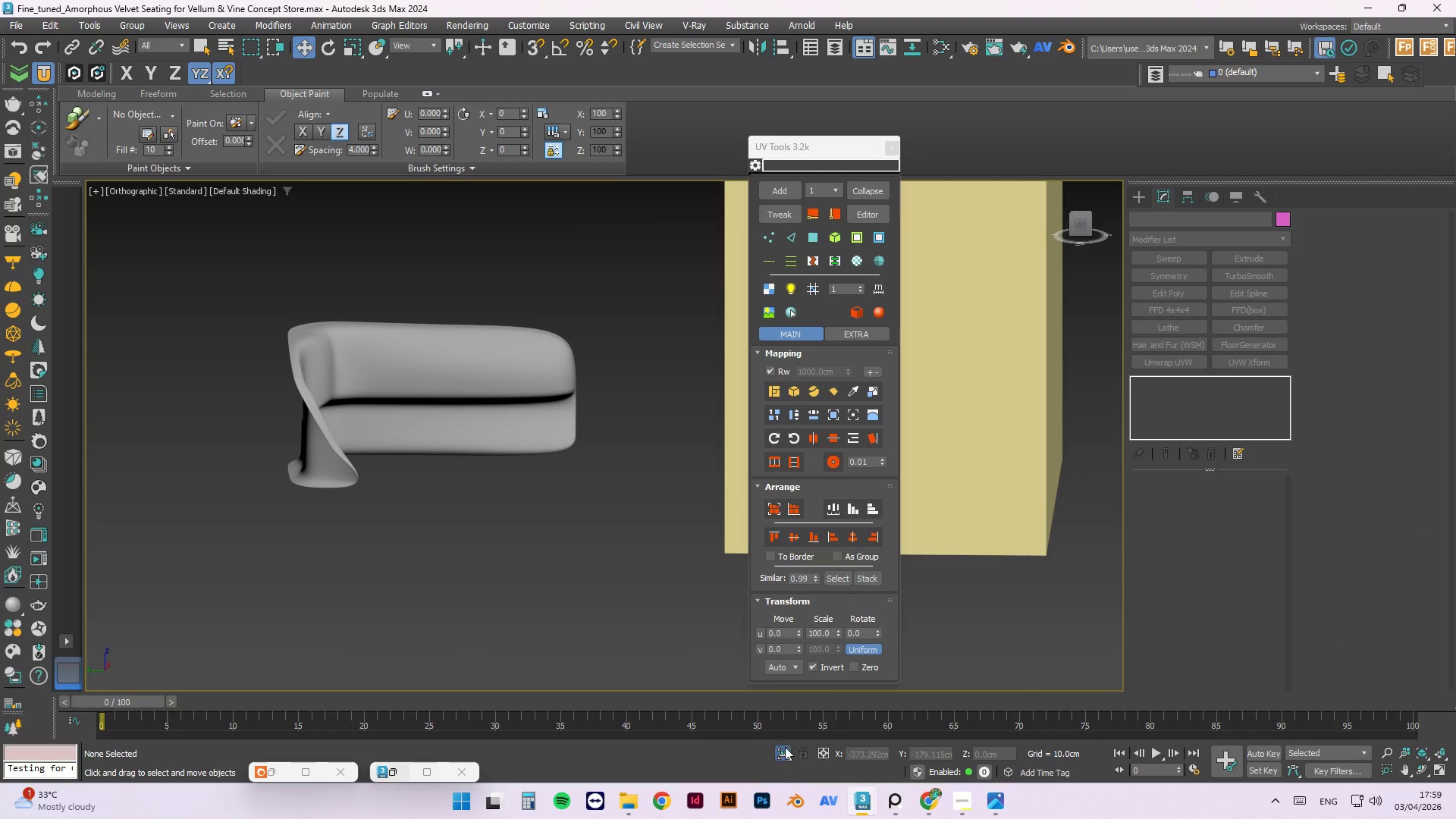 
left_click([781, 748])
 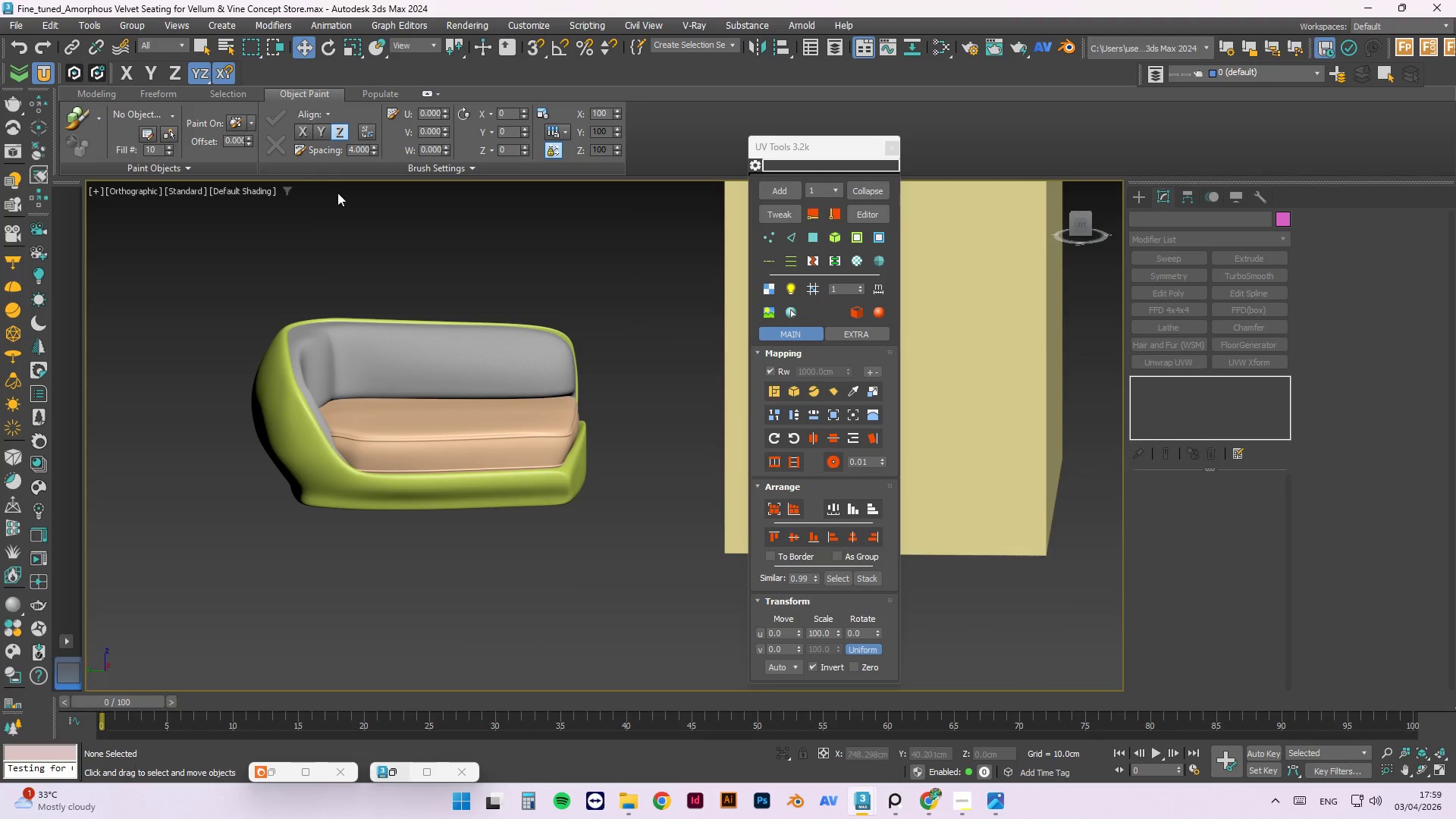 
scroll: coordinate [318, 381], scroll_direction: up, amount: 5.0
 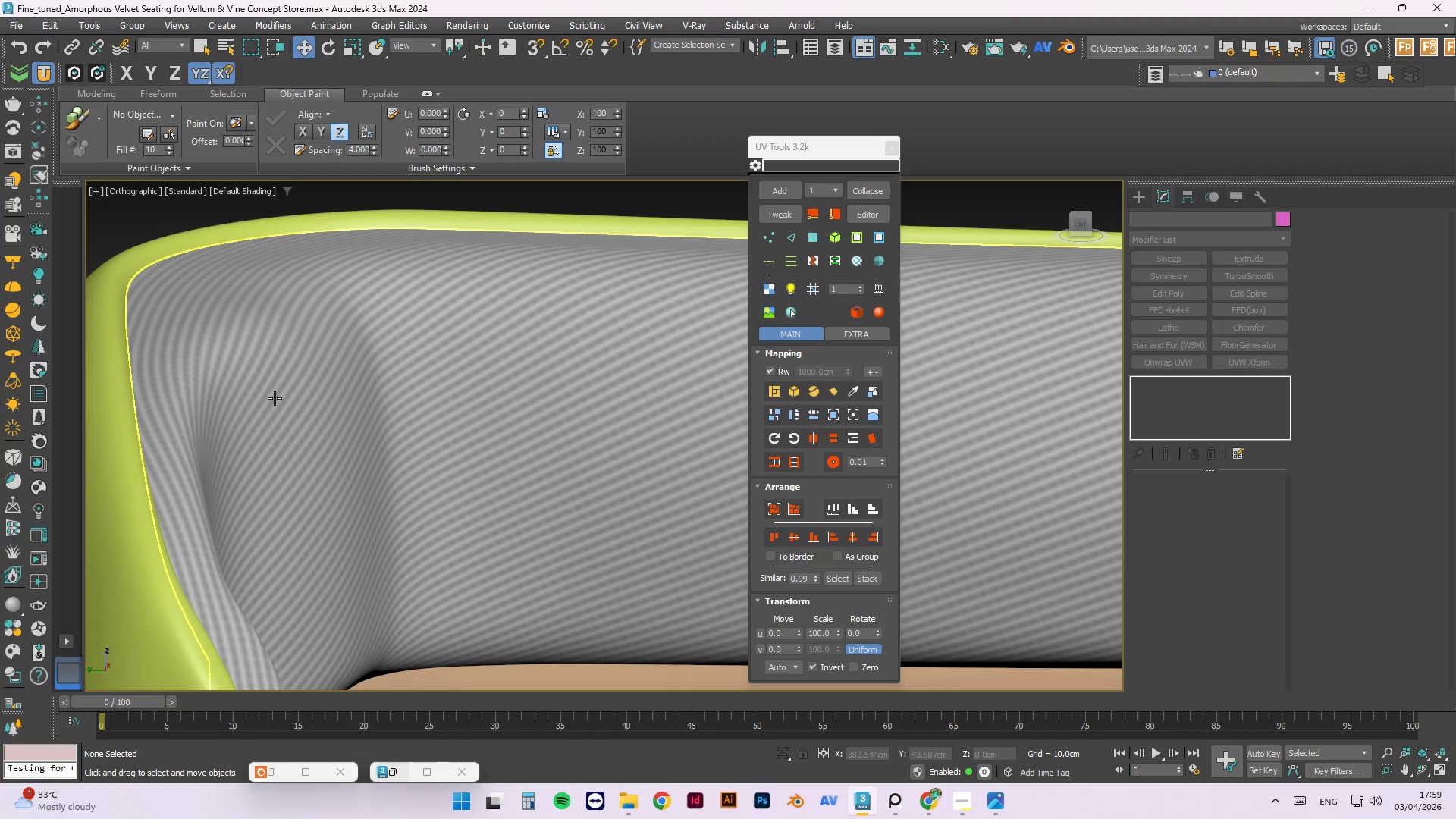 
scroll: coordinate [177, 328], scroll_direction: down, amount: 3.0
 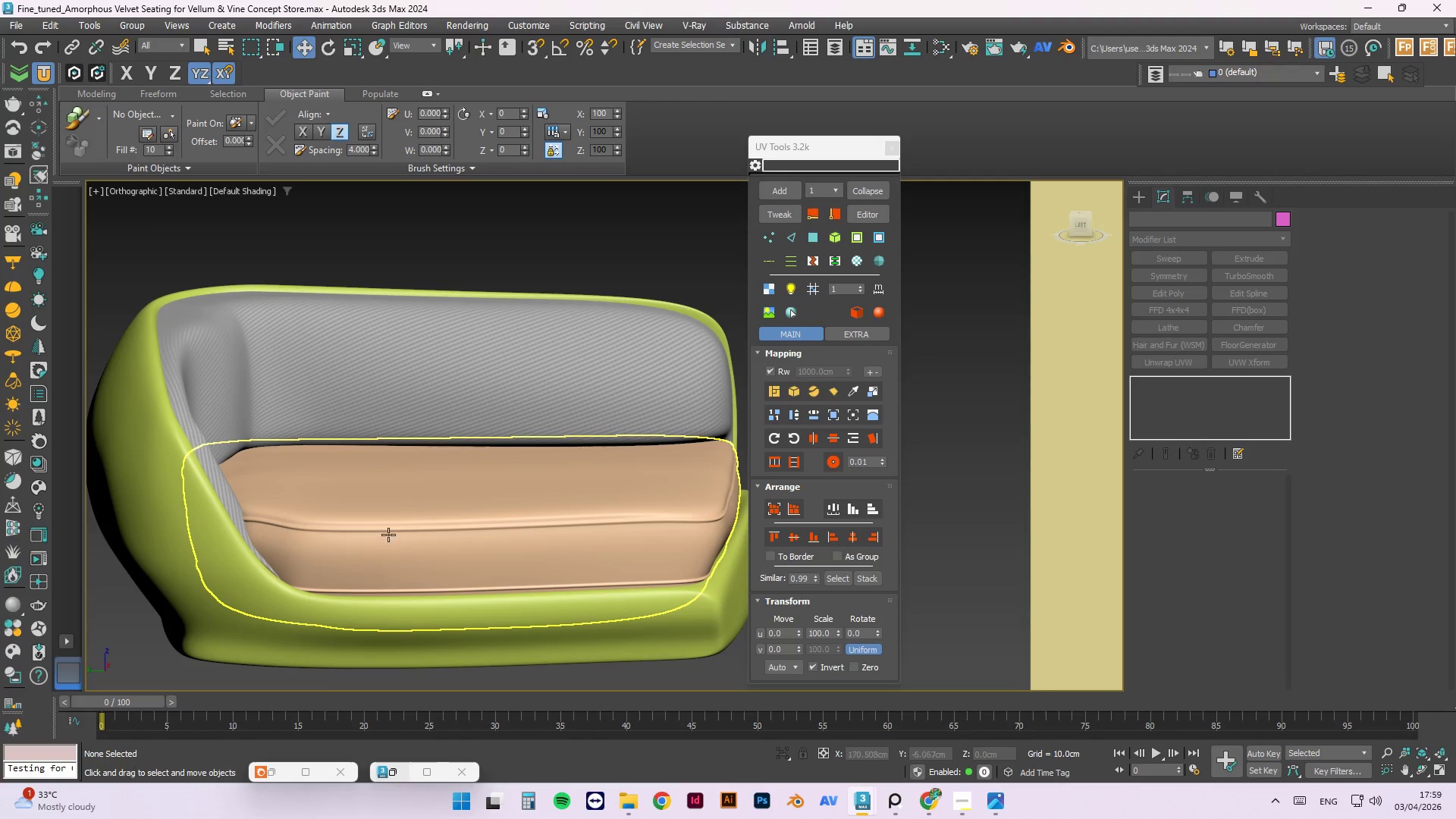 
left_click([388, 531])
 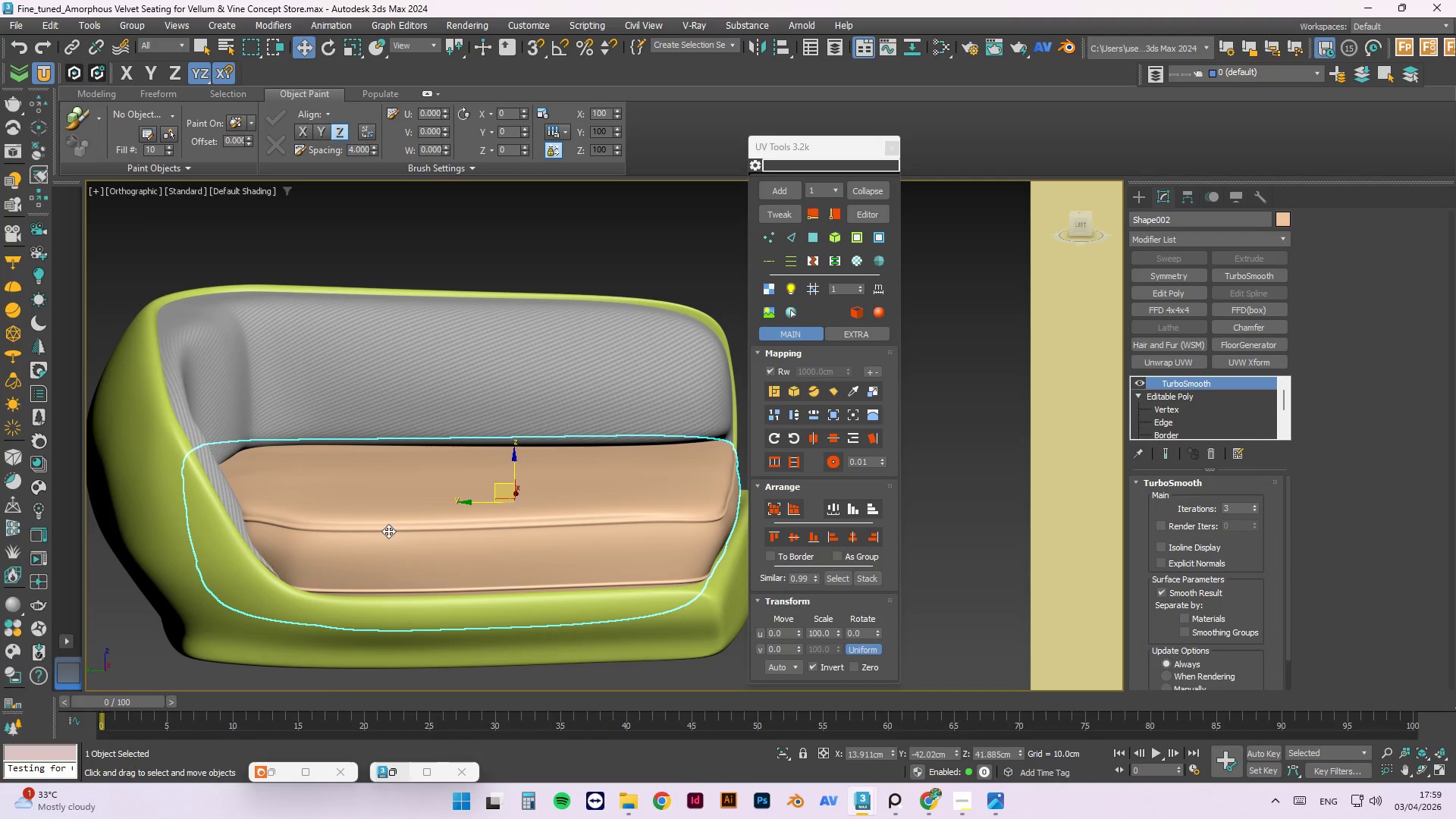 
key(M)
 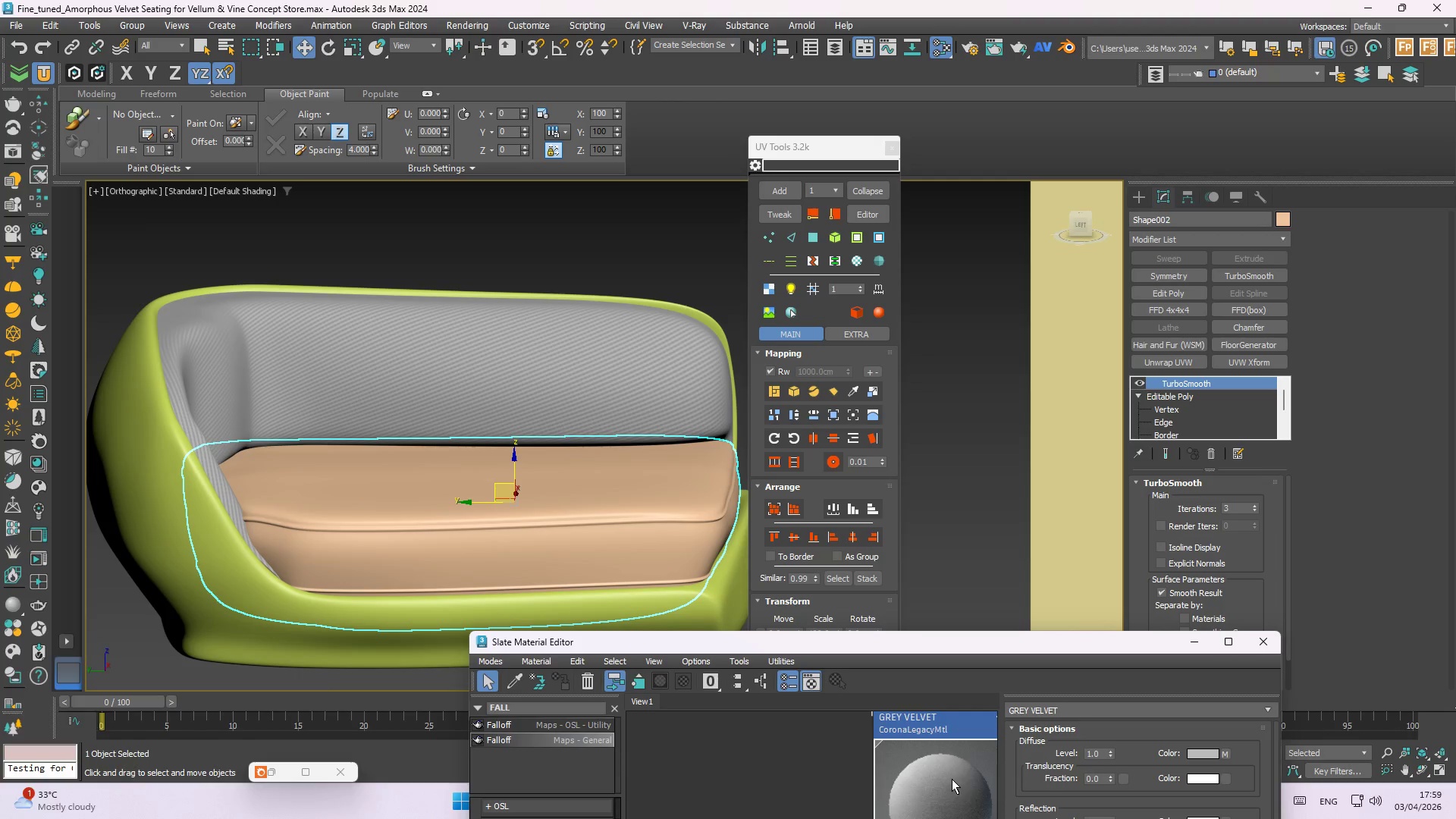 
left_click([951, 774])
 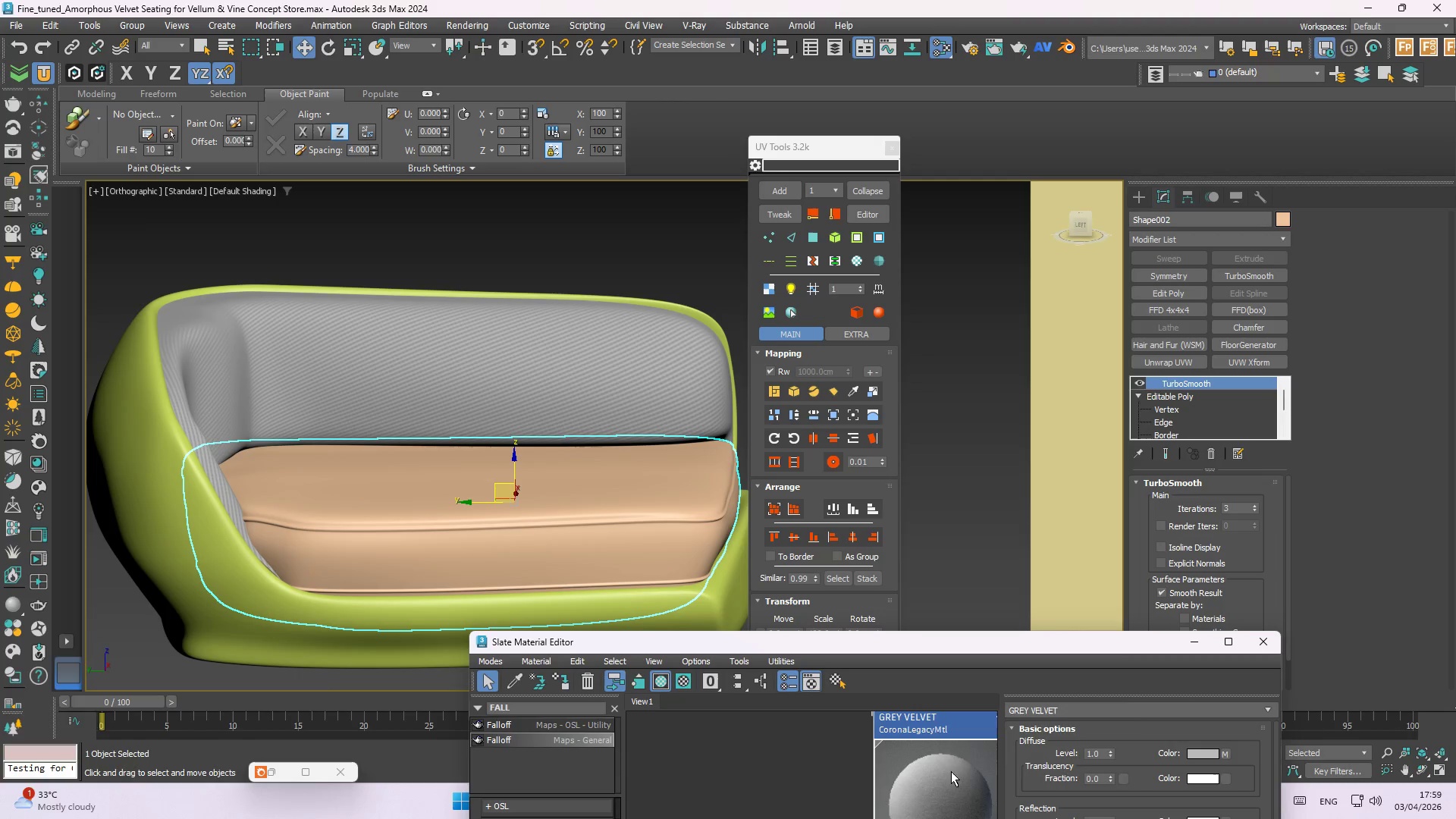 
right_click([951, 771])
 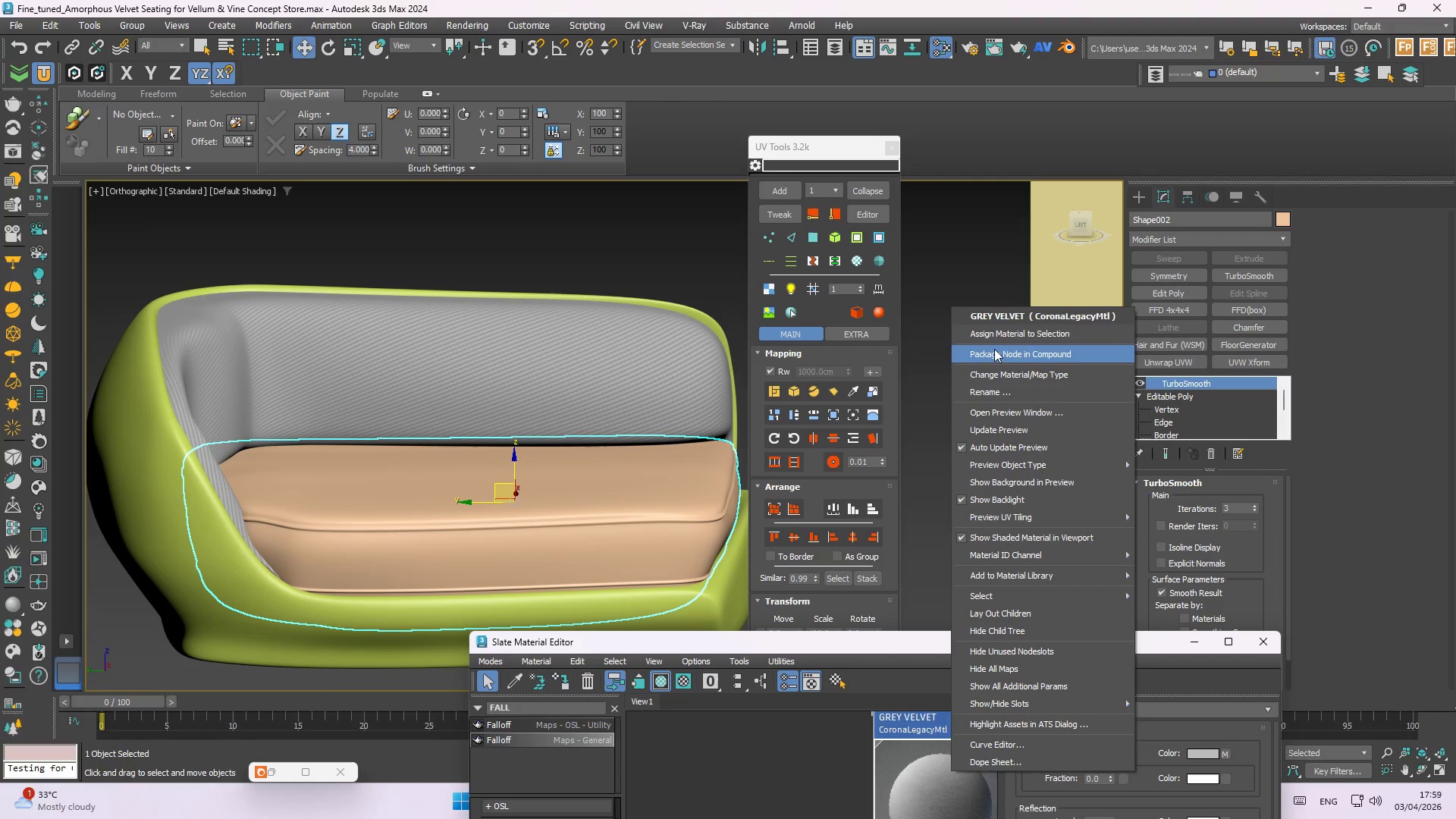 
left_click([993, 334])
 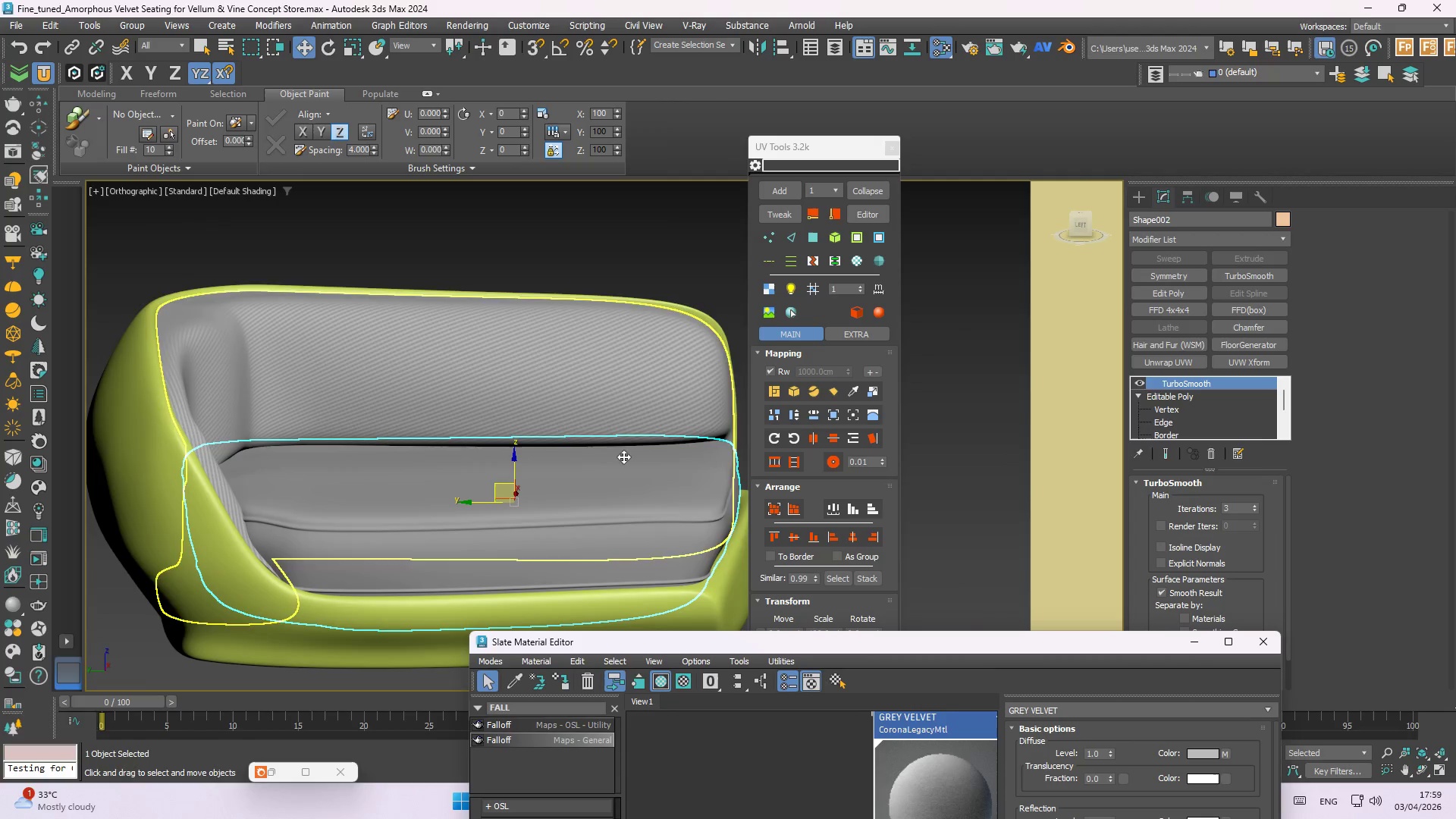 
scroll: coordinate [600, 518], scroll_direction: up, amount: 6.0
 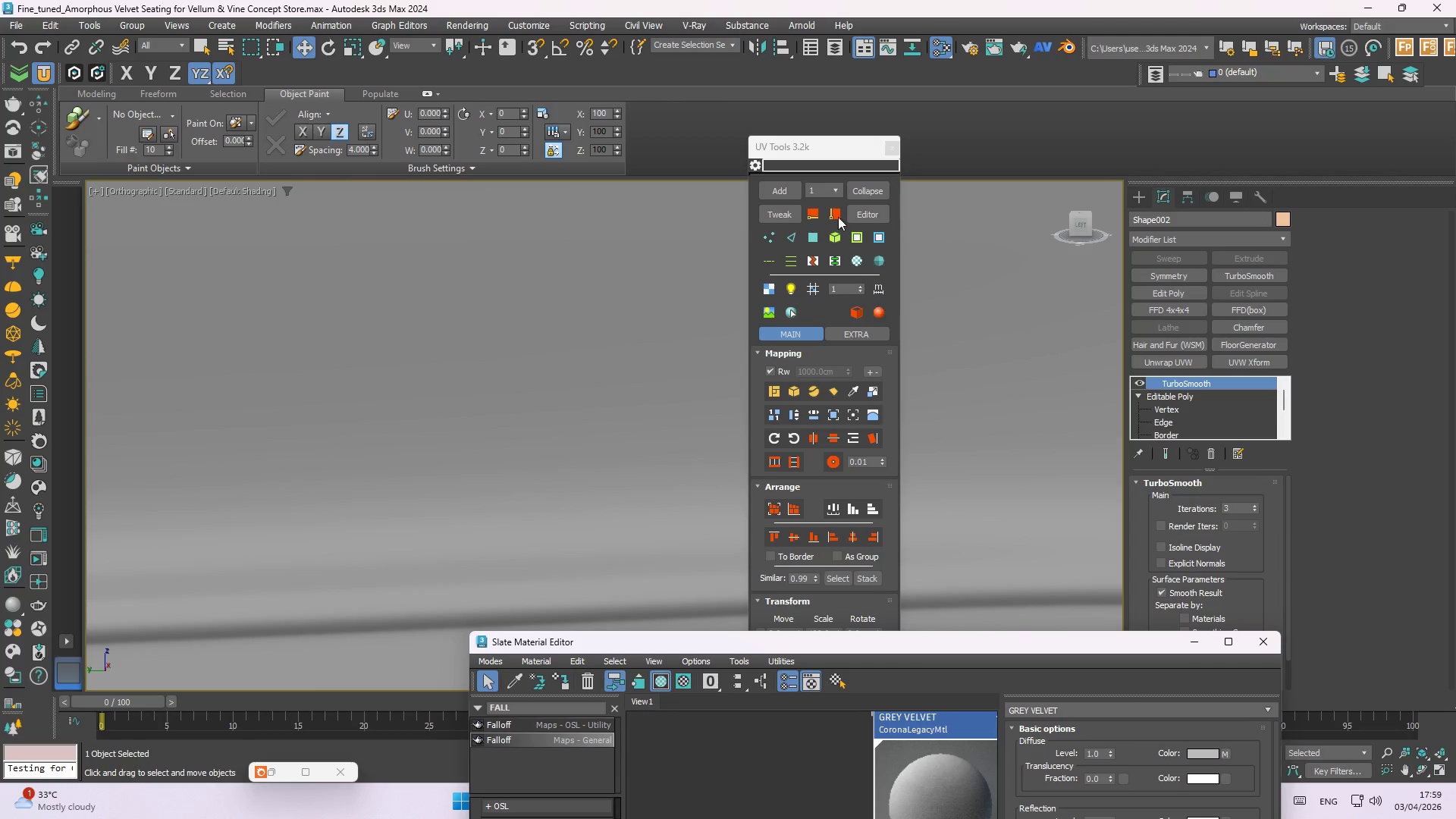 
left_click([787, 212])
 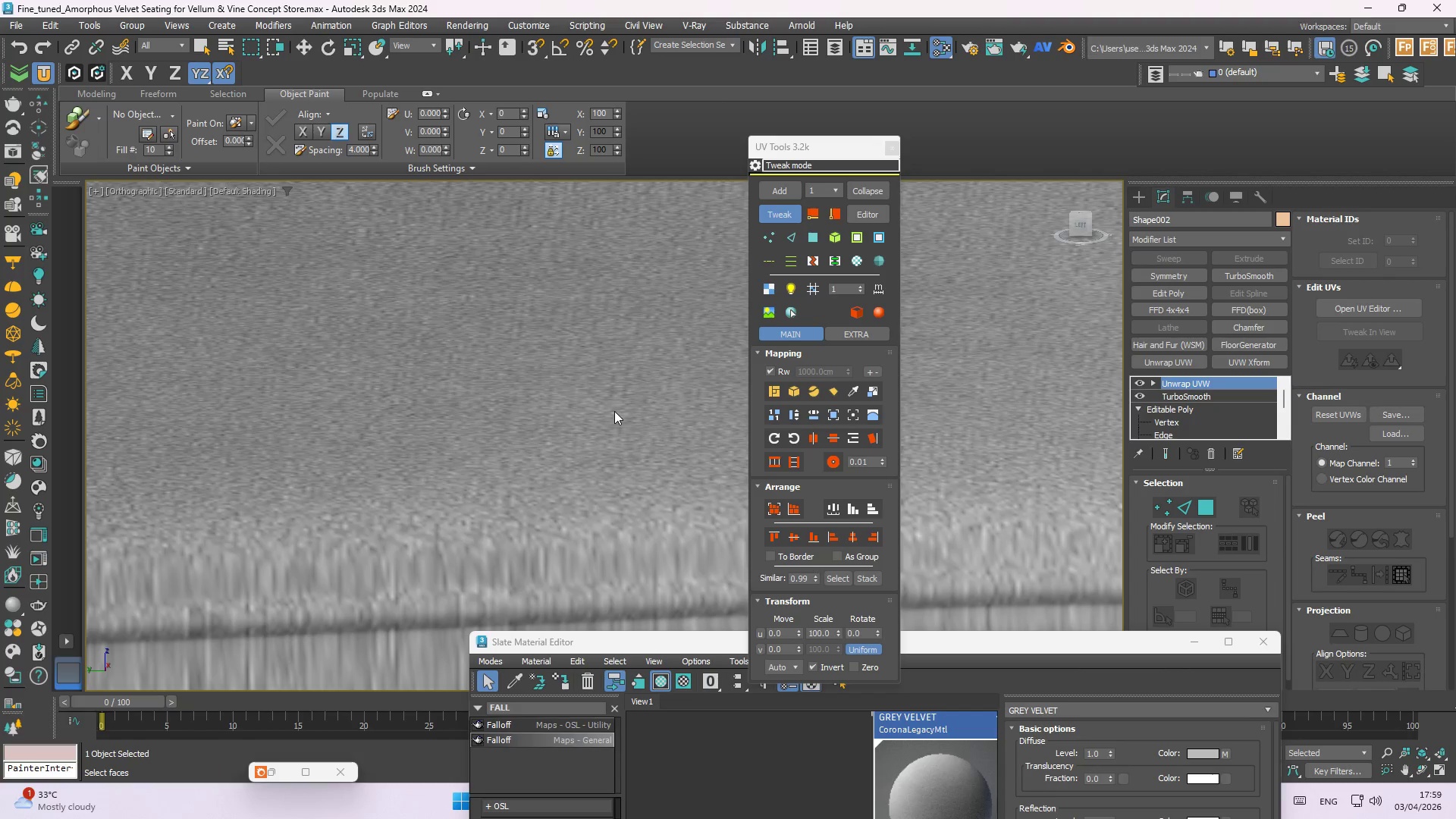 
scroll: coordinate [526, 421], scroll_direction: down, amount: 6.0
 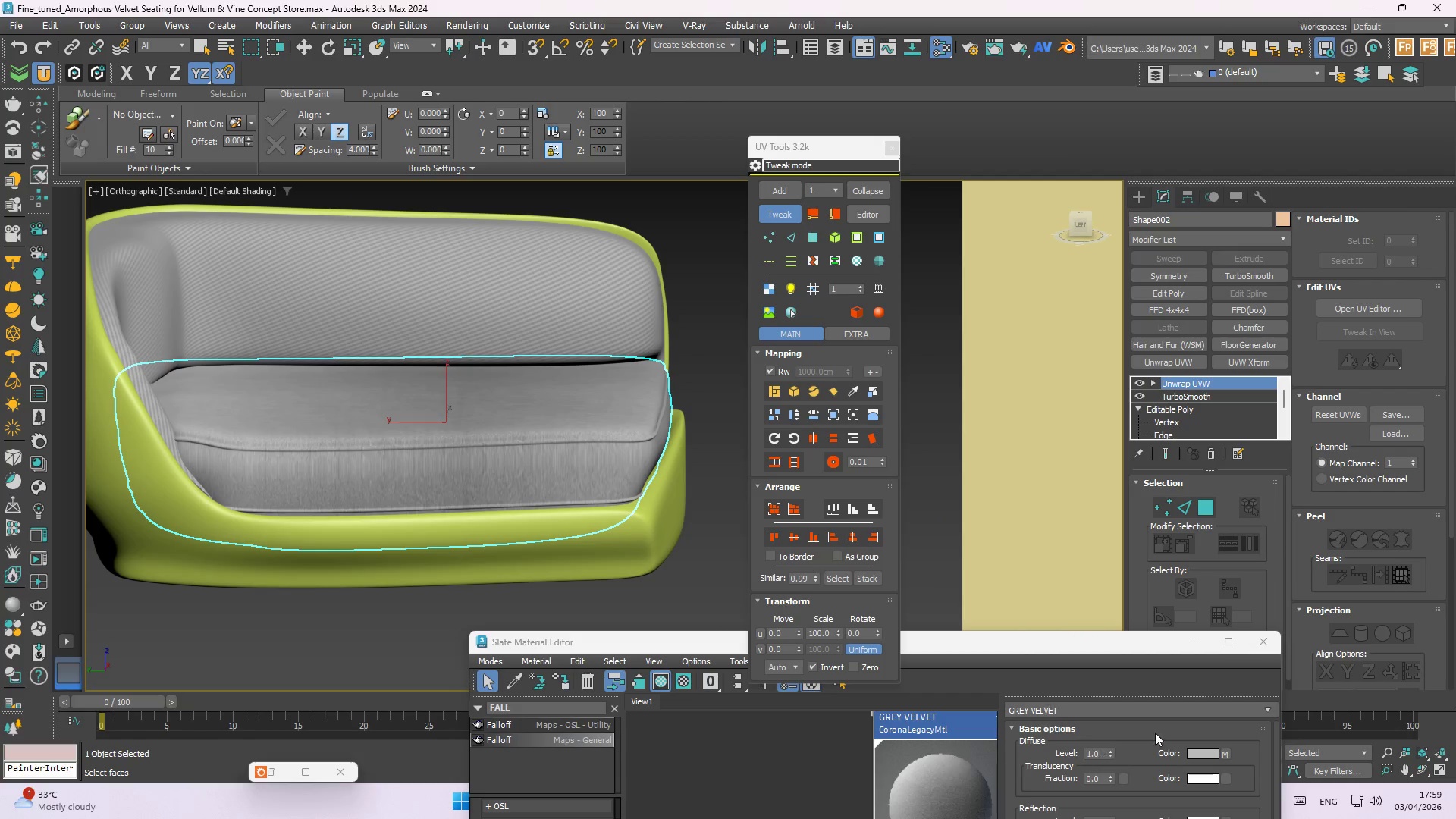 
left_click([1189, 647])
 